 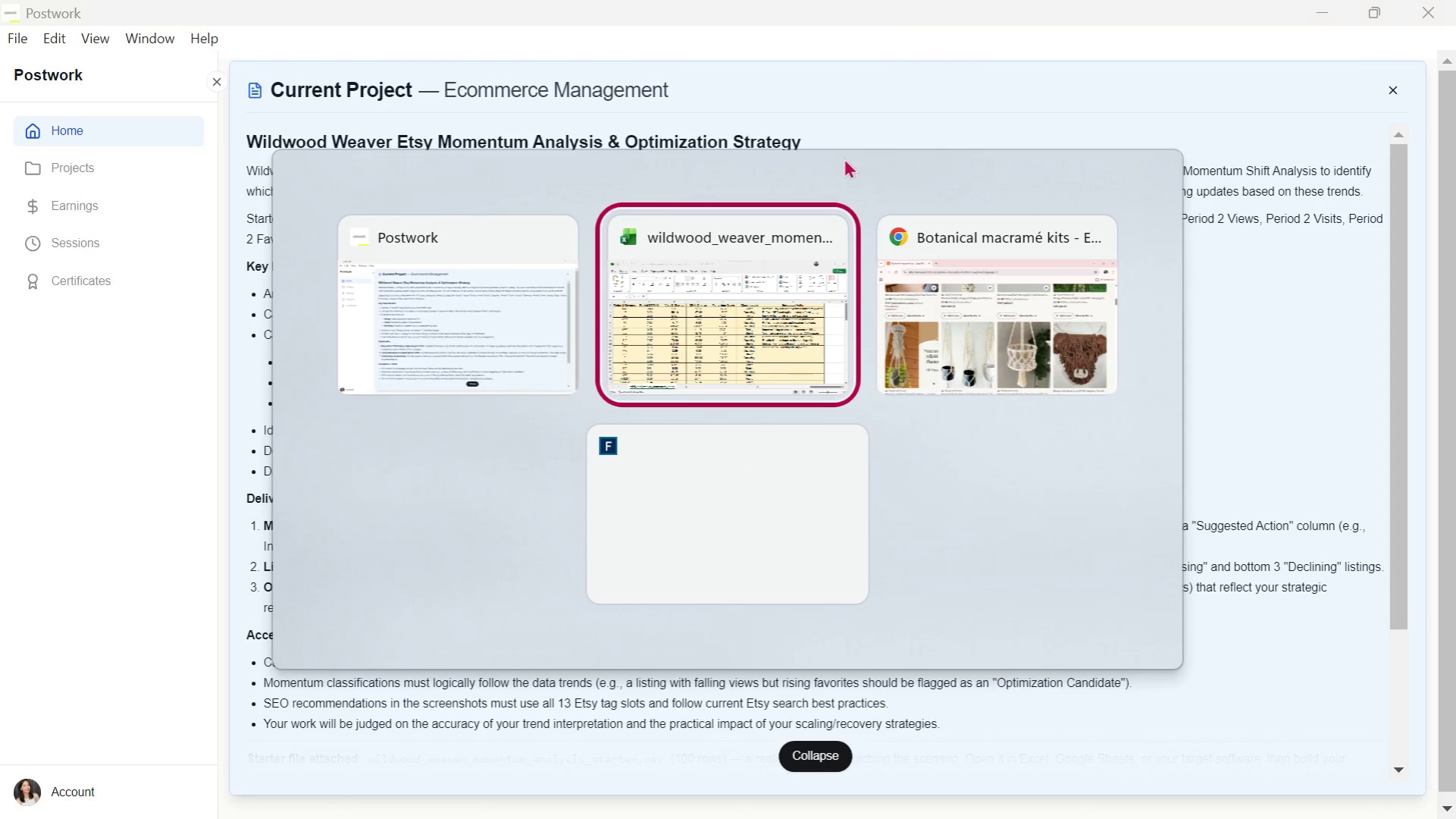 
key(Alt+Tab)
 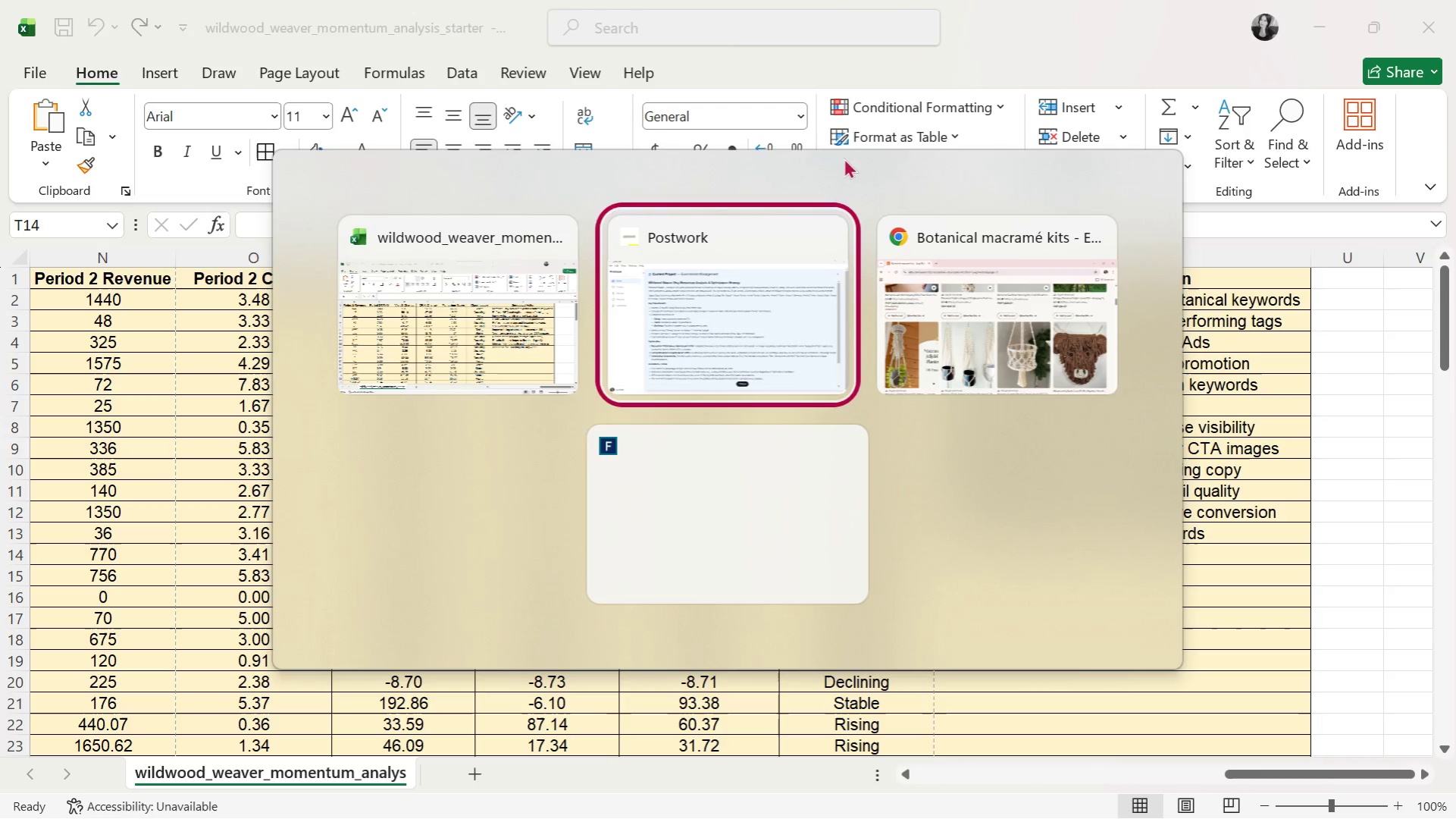 
key(Alt+Tab)
 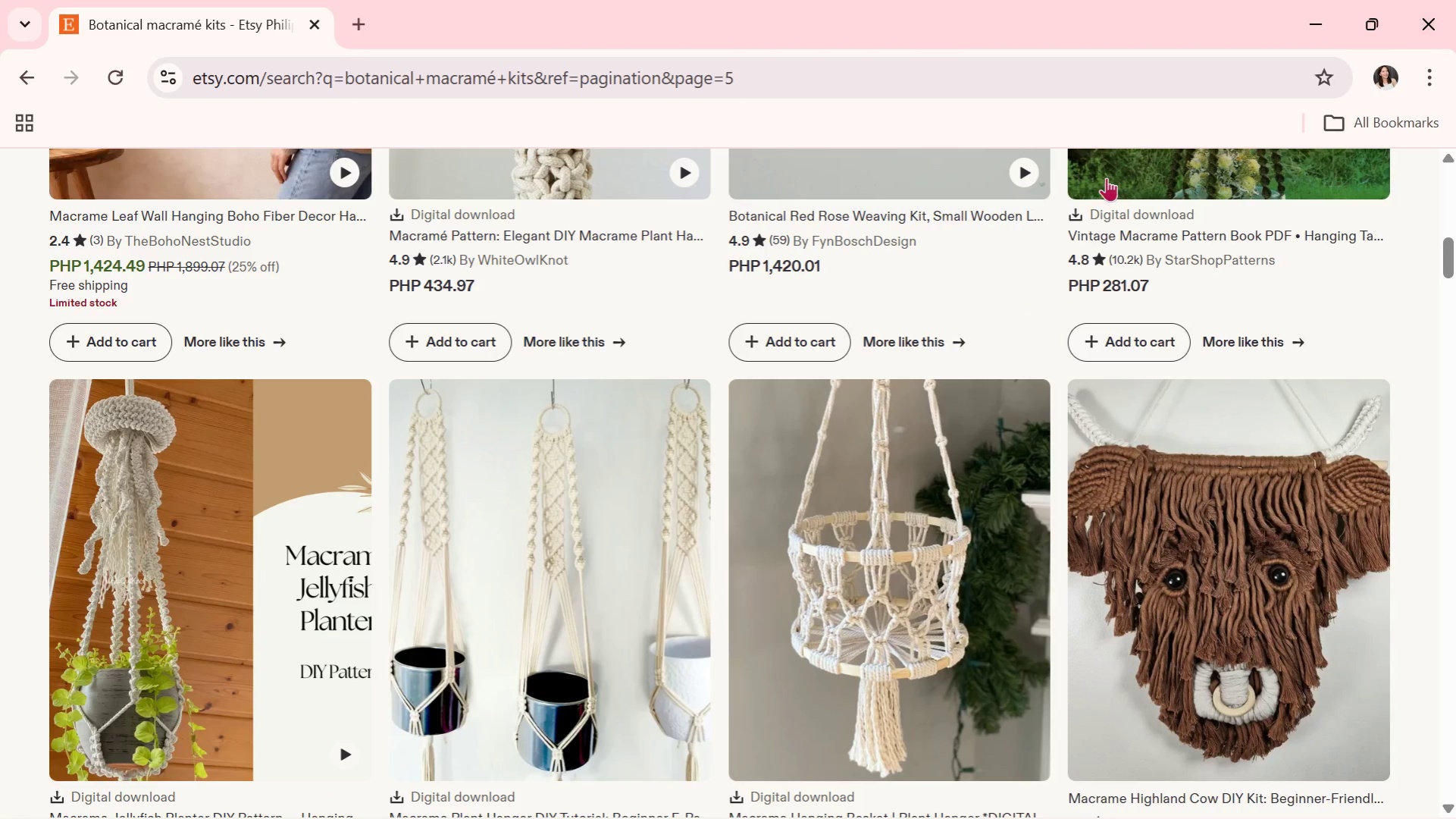 
scroll: coordinate [505, 367], scroll_direction: down, amount: 7.0
 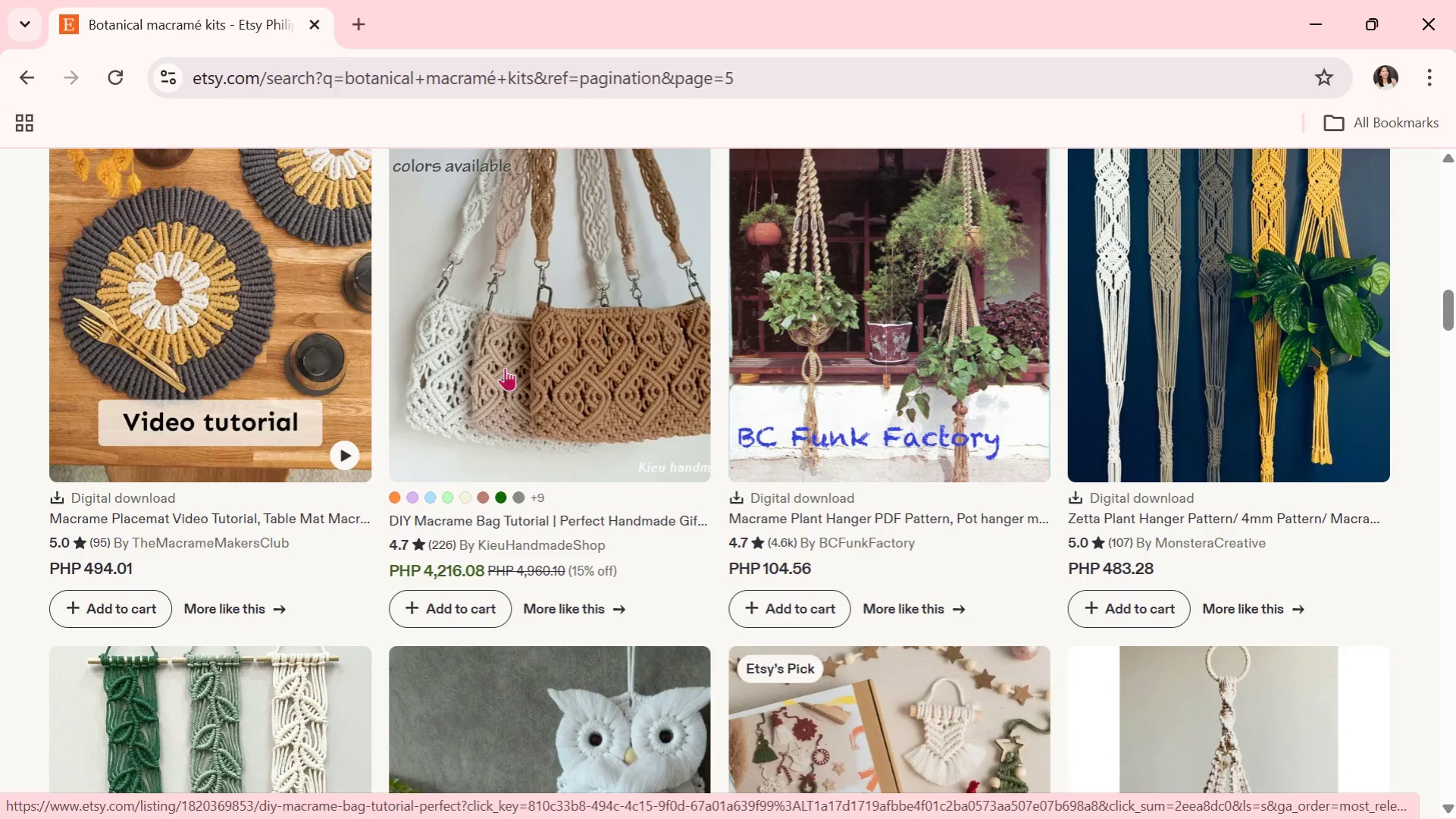 
scroll: coordinate [552, 424], scroll_direction: down, amount: 3.0
 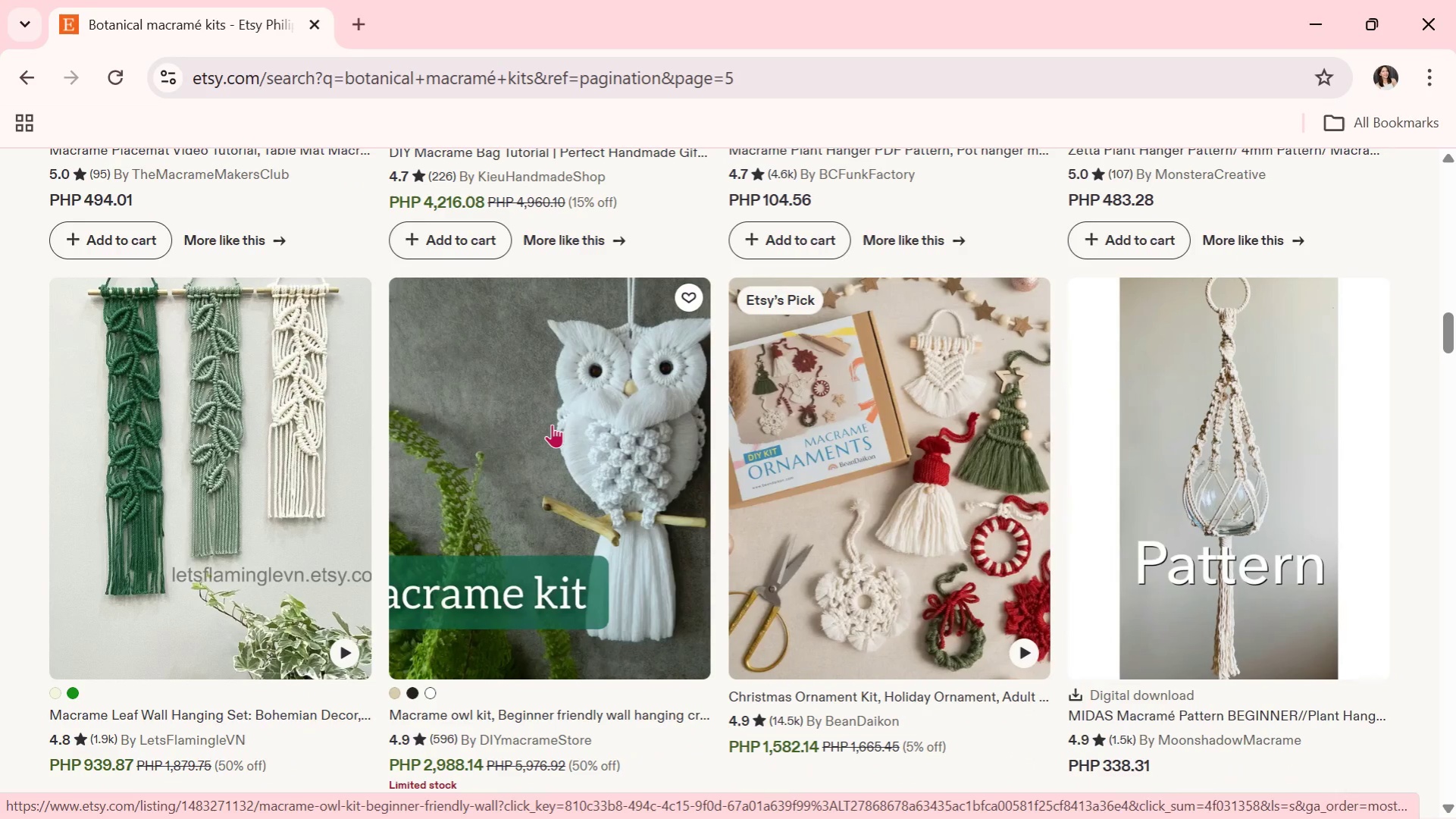 
wait(5.4)
 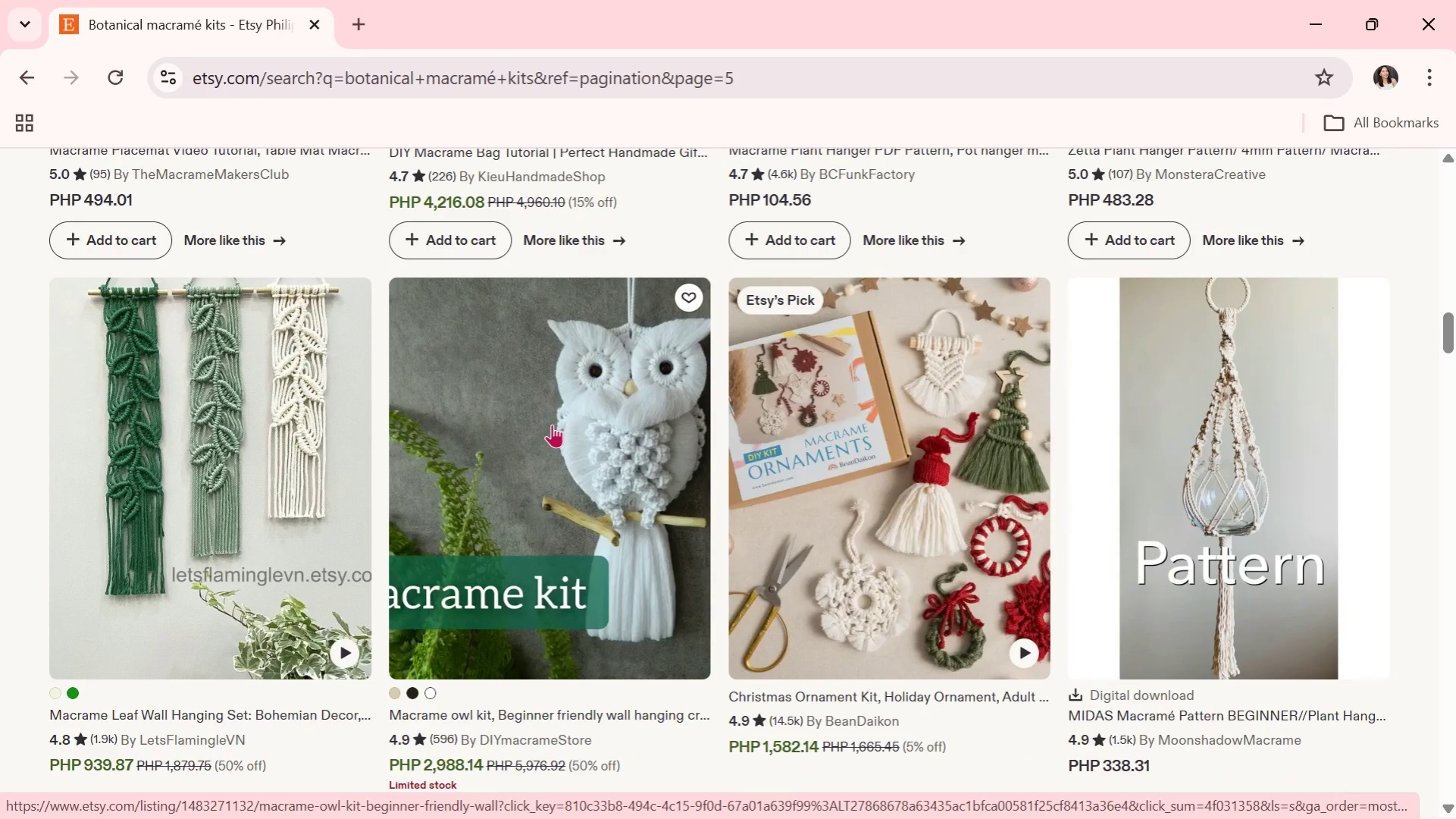 
scroll: coordinate [552, 424], scroll_direction: down, amount: 1.0
 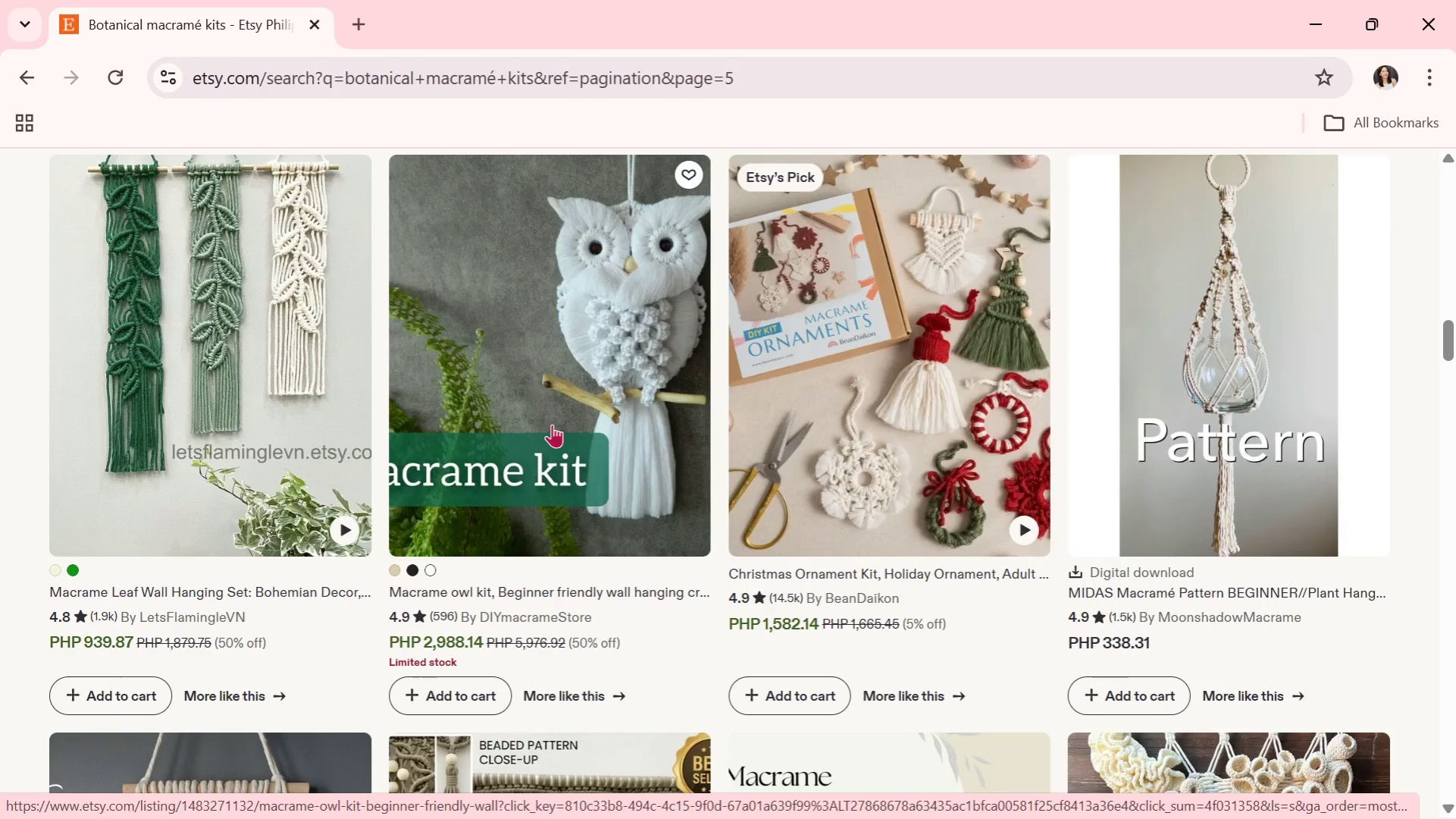 
wait(6.75)
 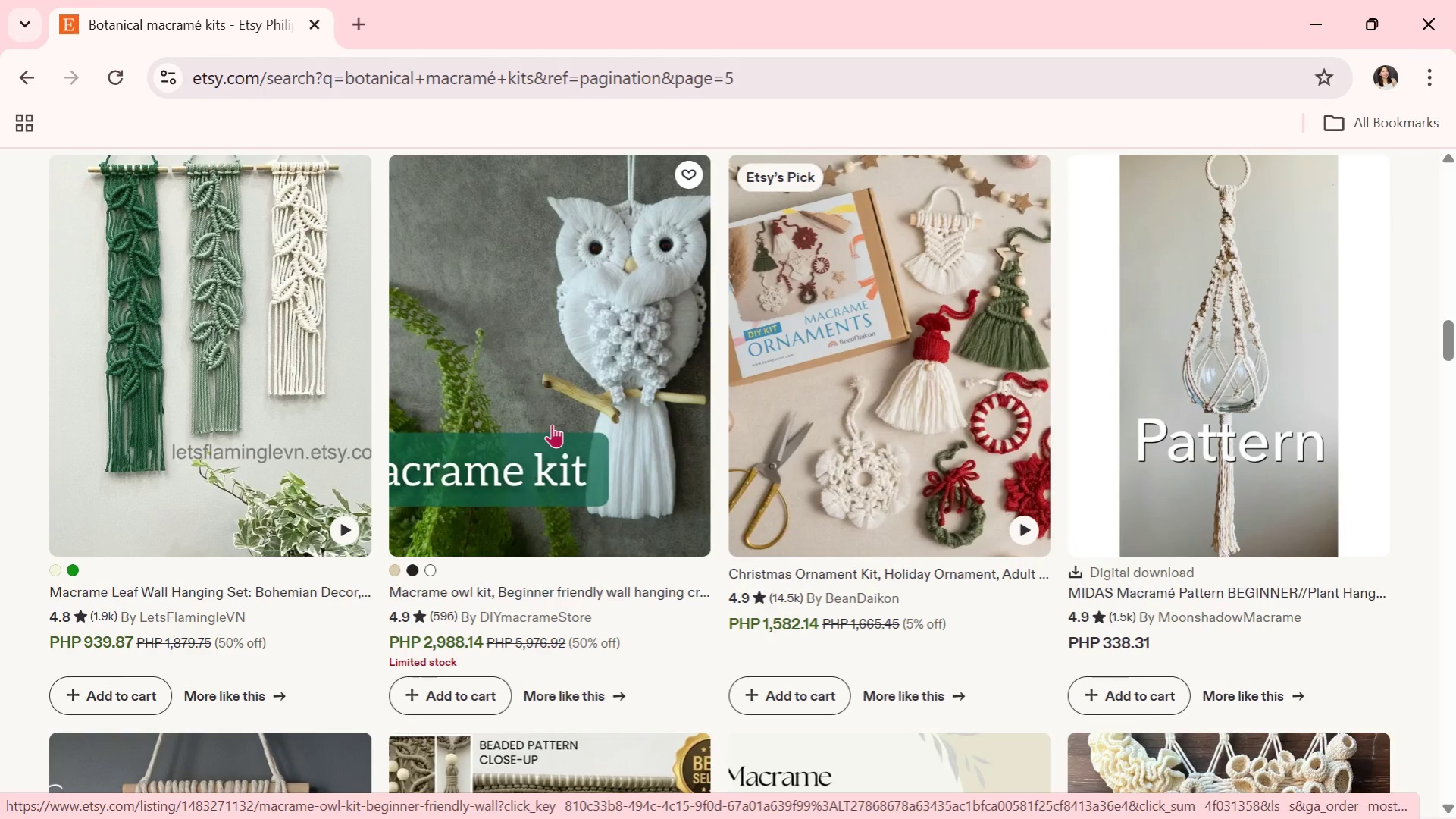 
scroll: coordinate [808, 487], scroll_direction: down, amount: 7.0
 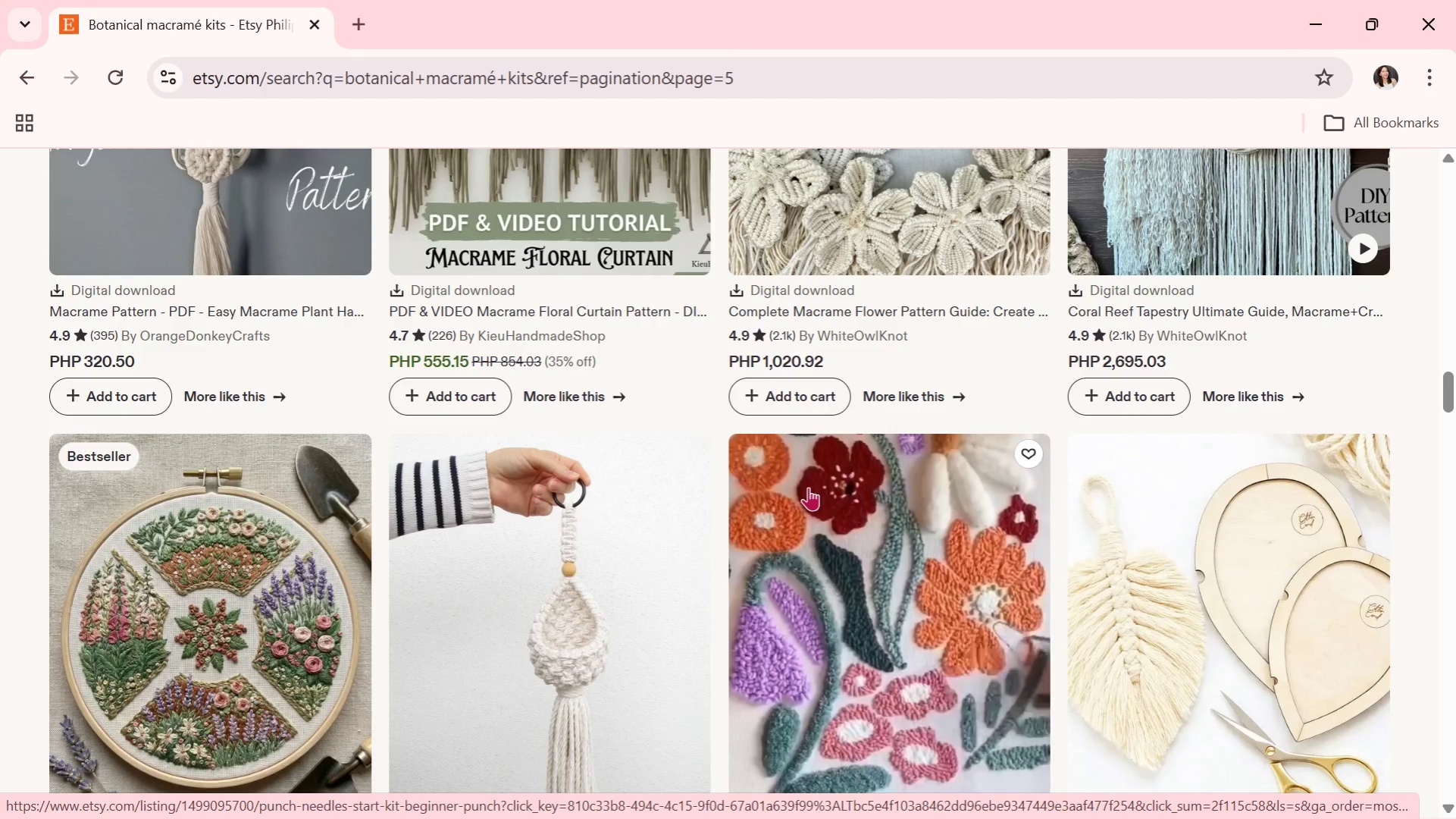 
scroll: coordinate [808, 487], scroll_direction: down, amount: 5.0
 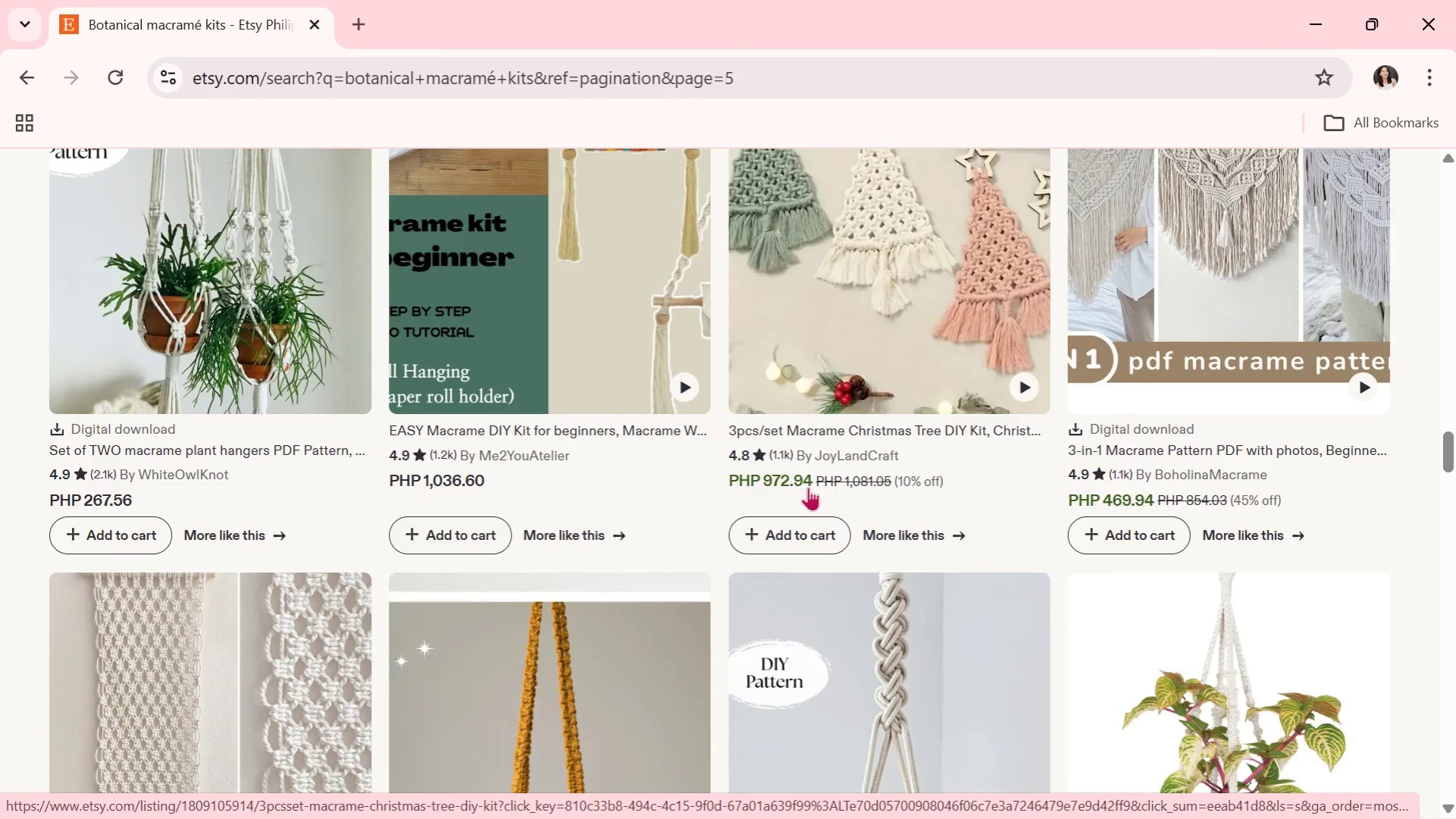 
scroll: coordinate [808, 487], scroll_direction: down, amount: 2.0
 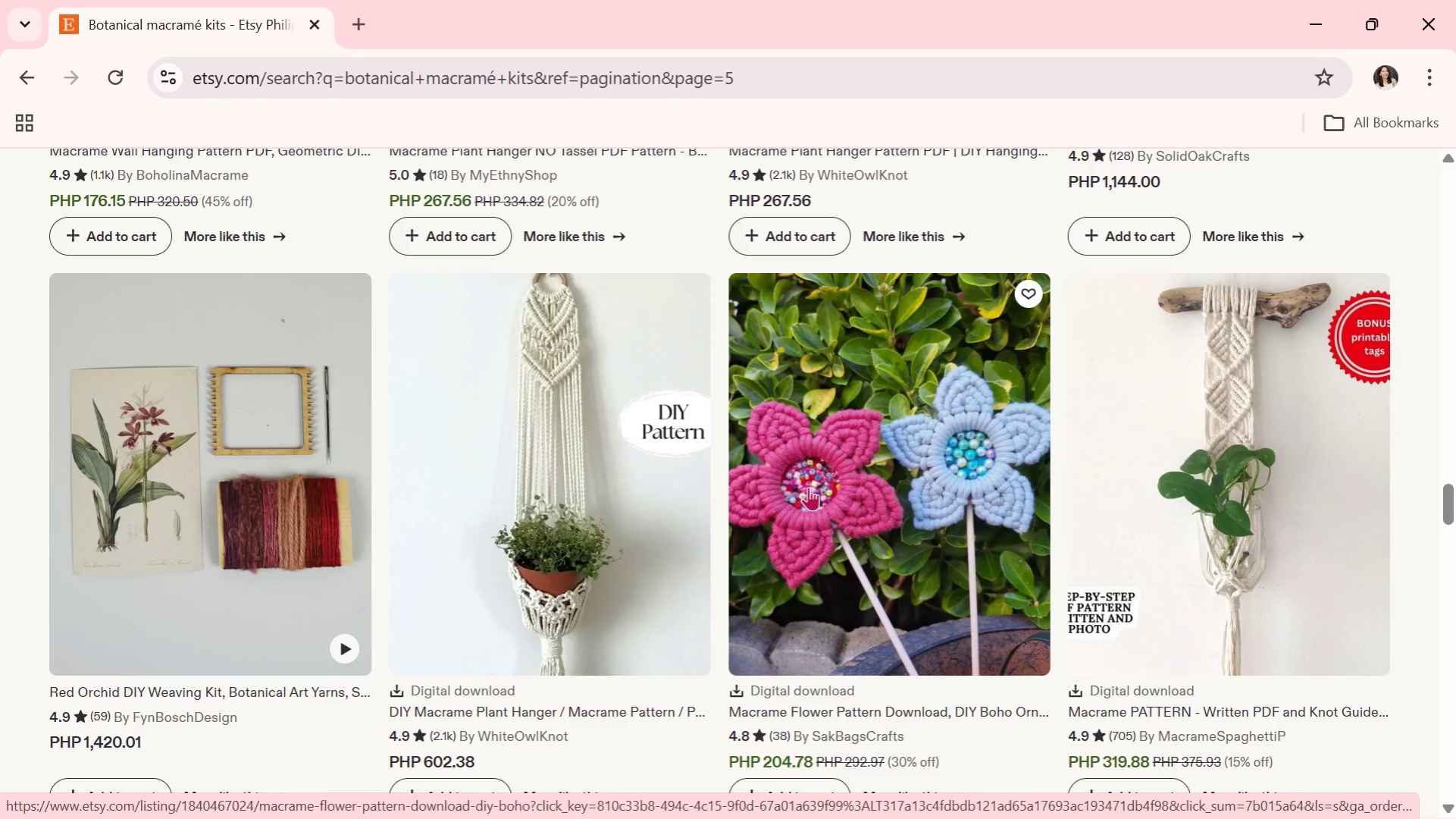 
wait(9.03)
 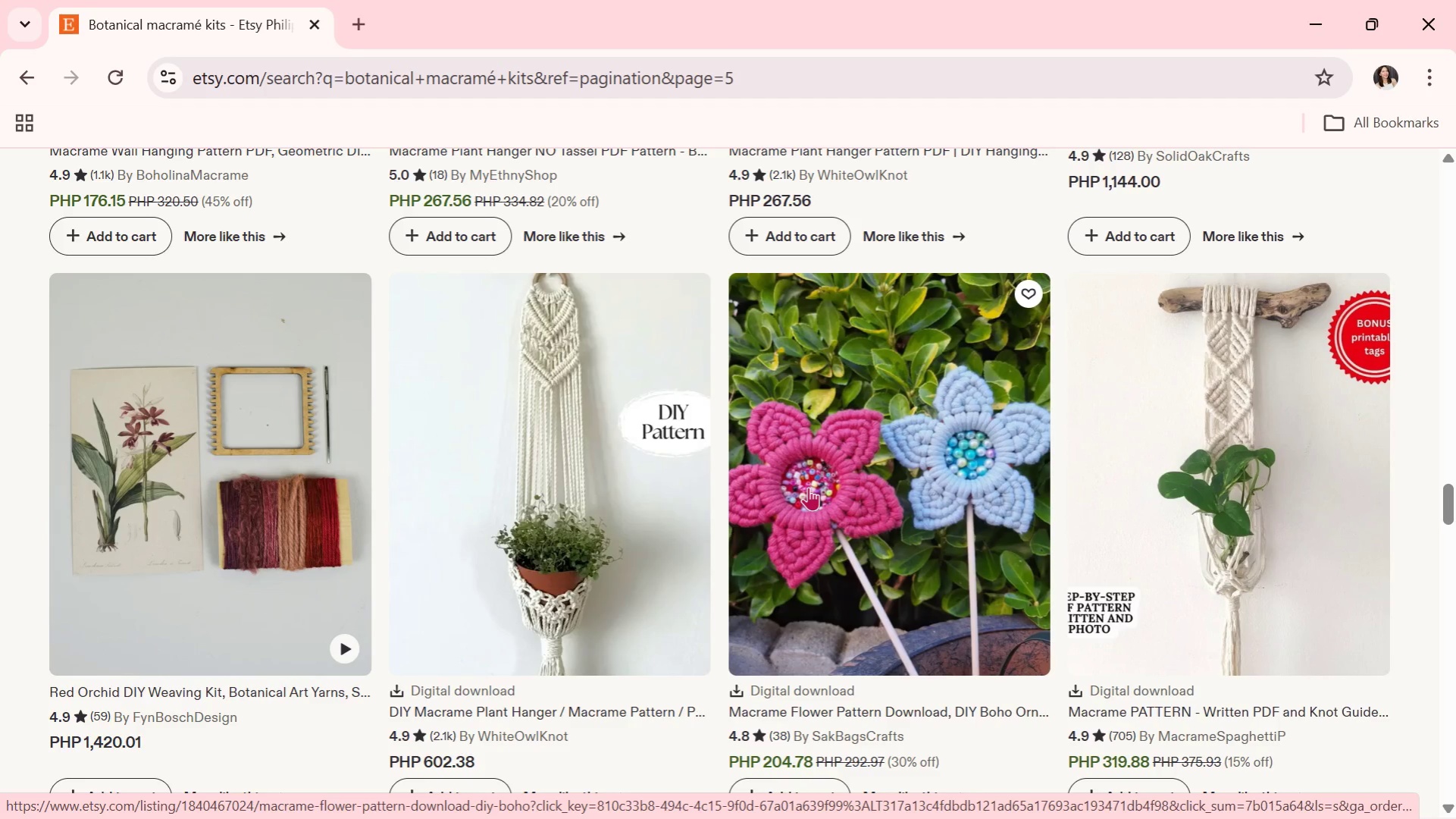 
scroll: coordinate [808, 487], scroll_direction: down, amount: 2.0
 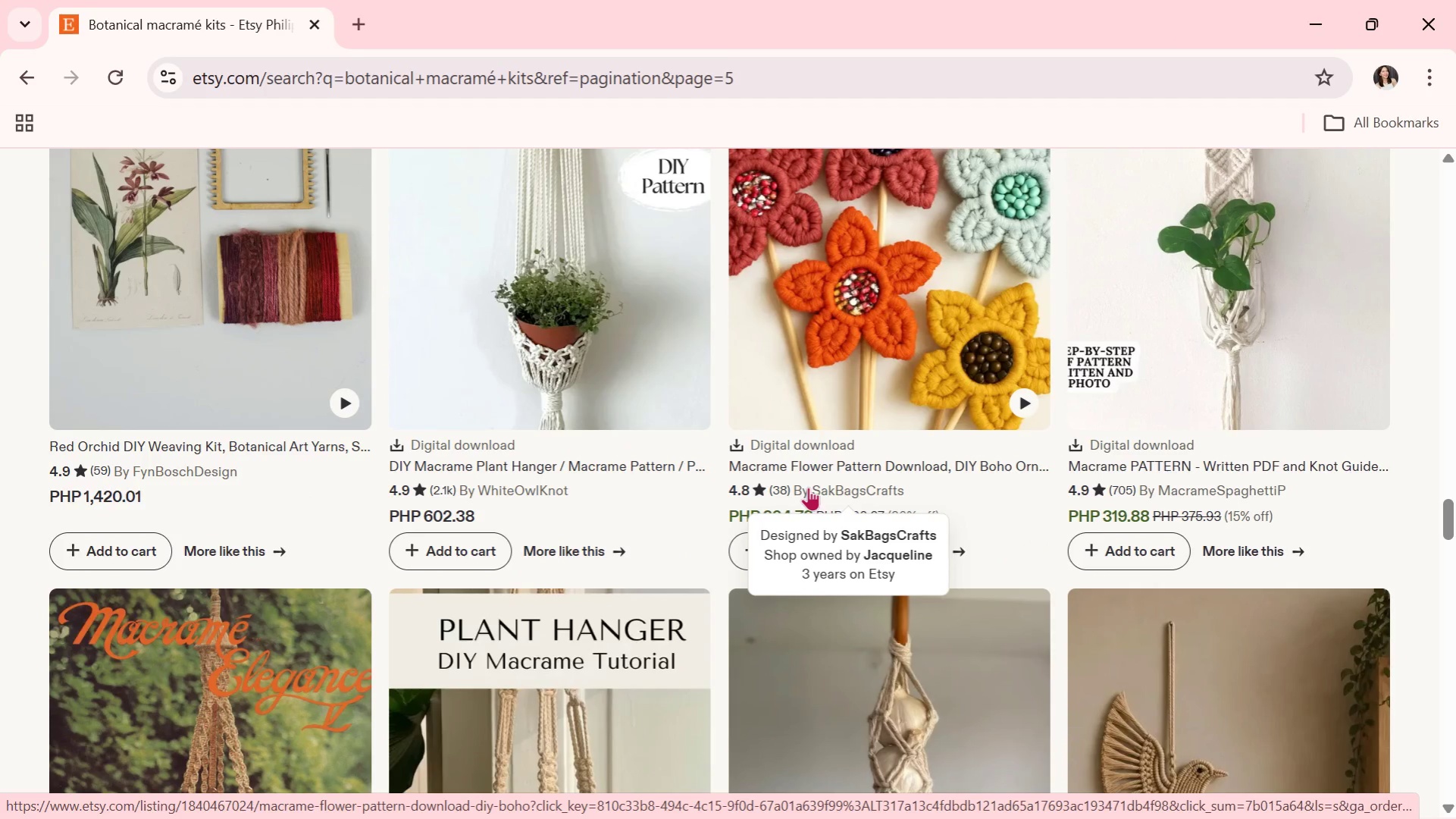 
wait(5.81)
 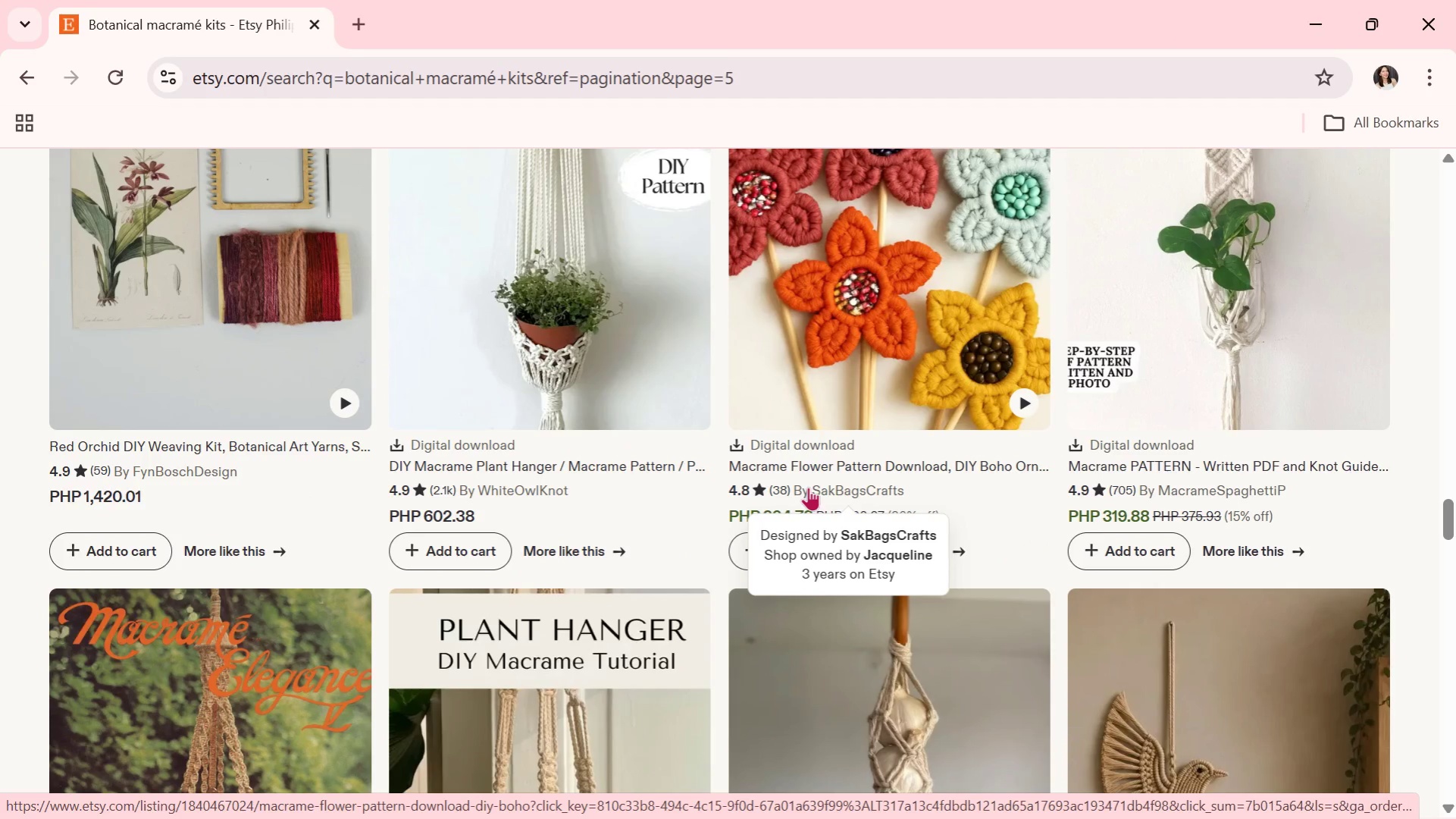 
scroll: coordinate [944, 441], scroll_direction: down, amount: 7.0
 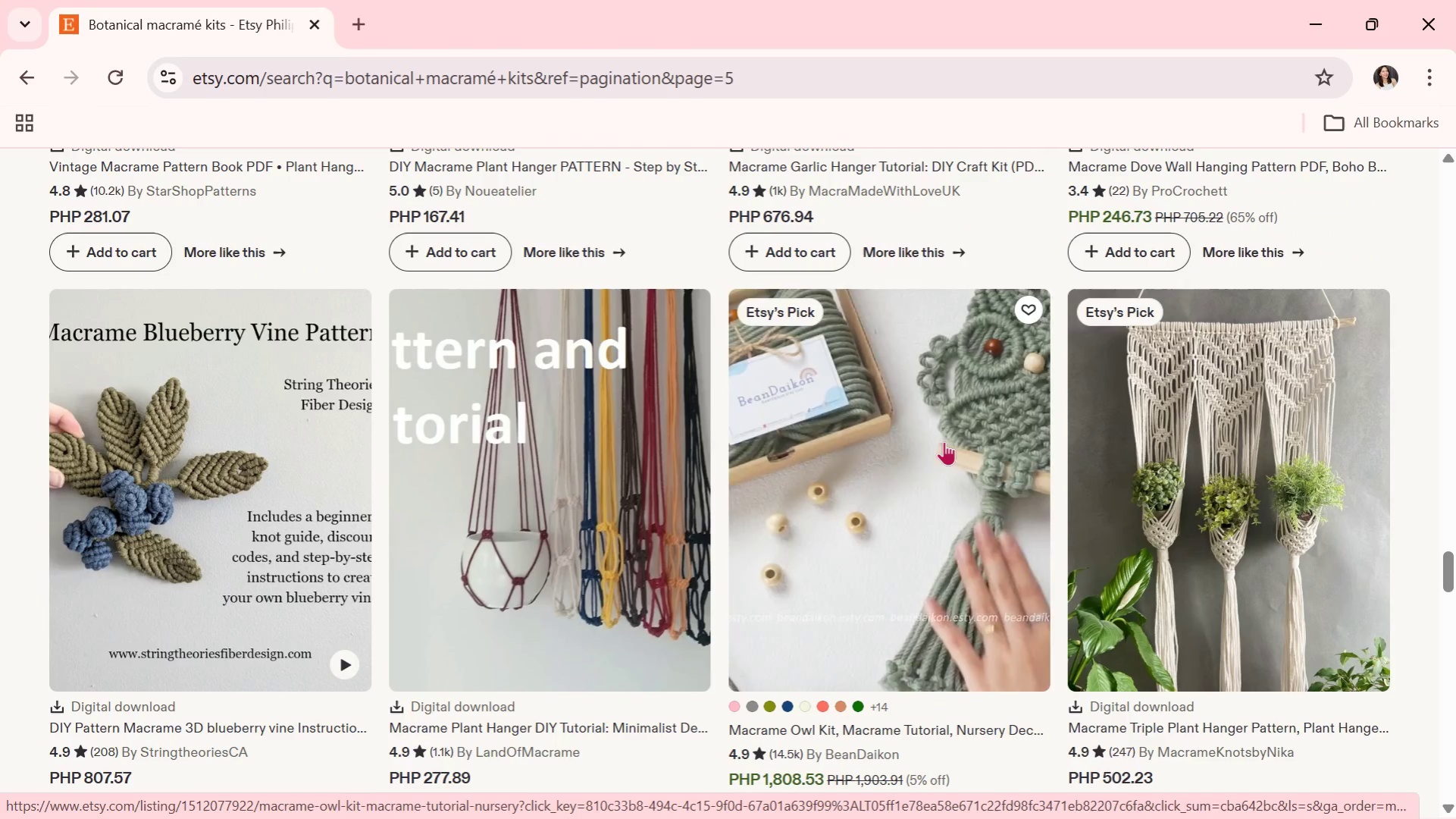 
scroll: coordinate [944, 441], scroll_direction: down, amount: 1.0
 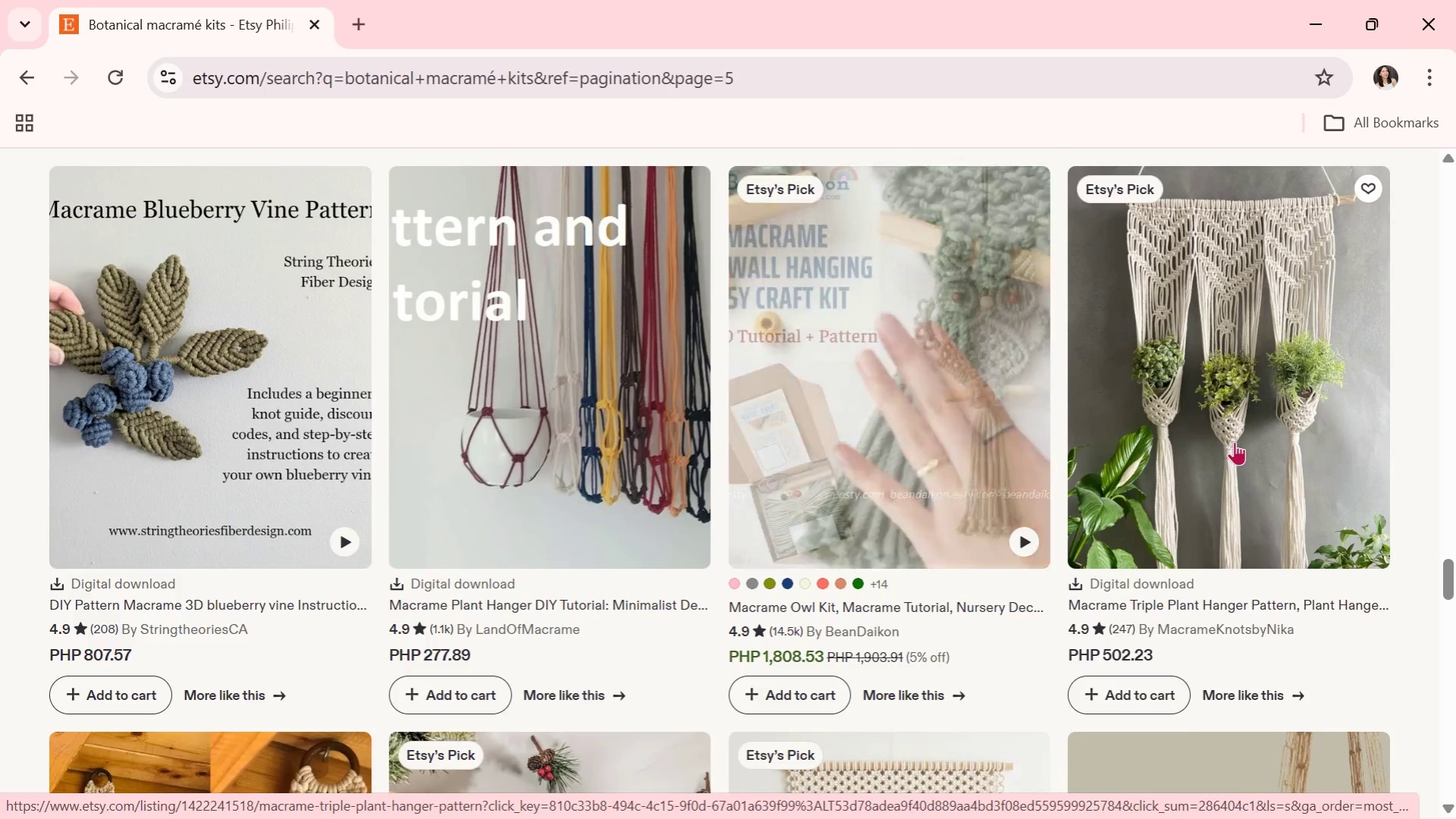 
left_click([1234, 441])
 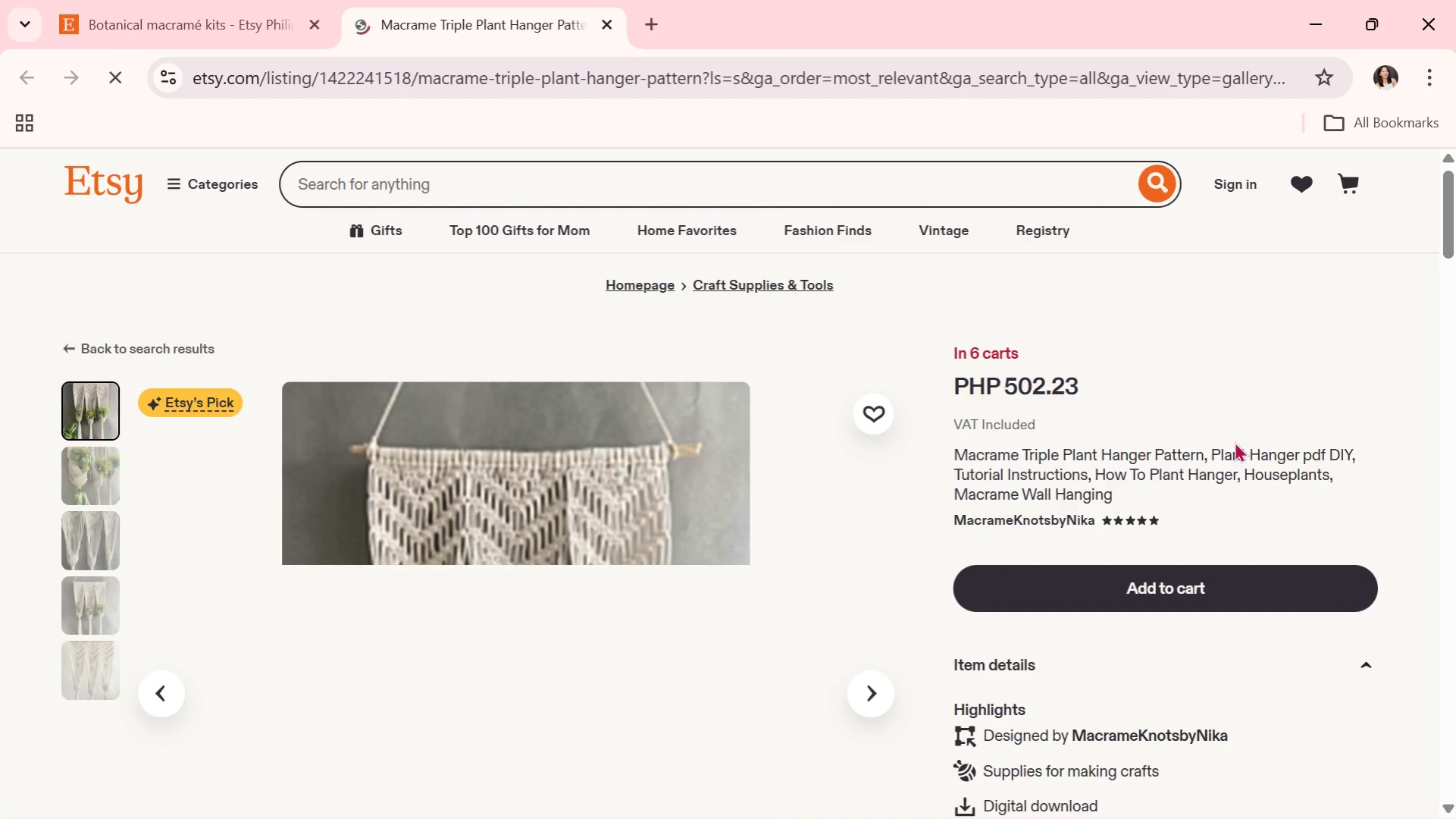 
wait(5.23)
 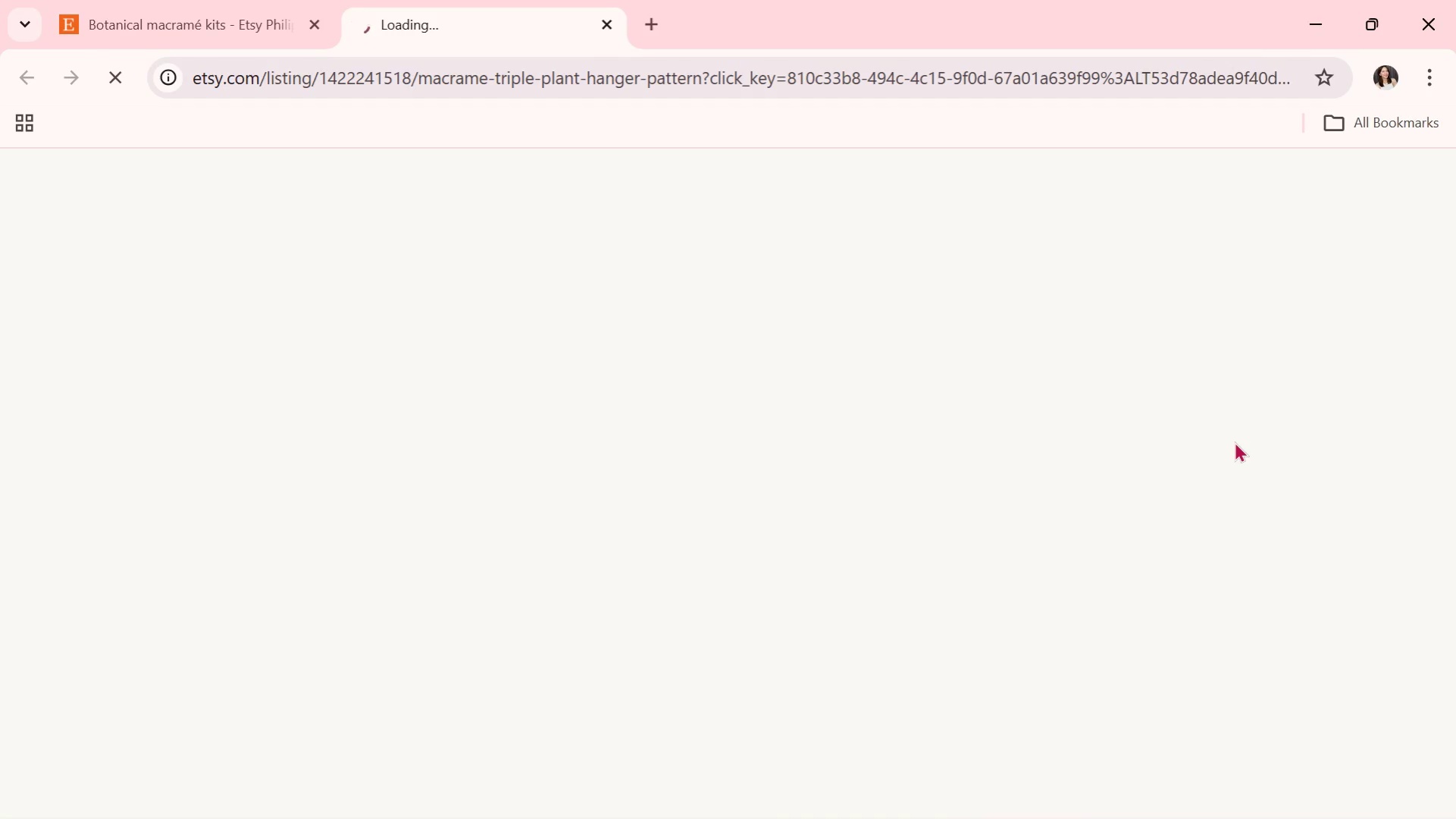 
scroll: coordinate [955, 563], scroll_direction: down, amount: 2.0
 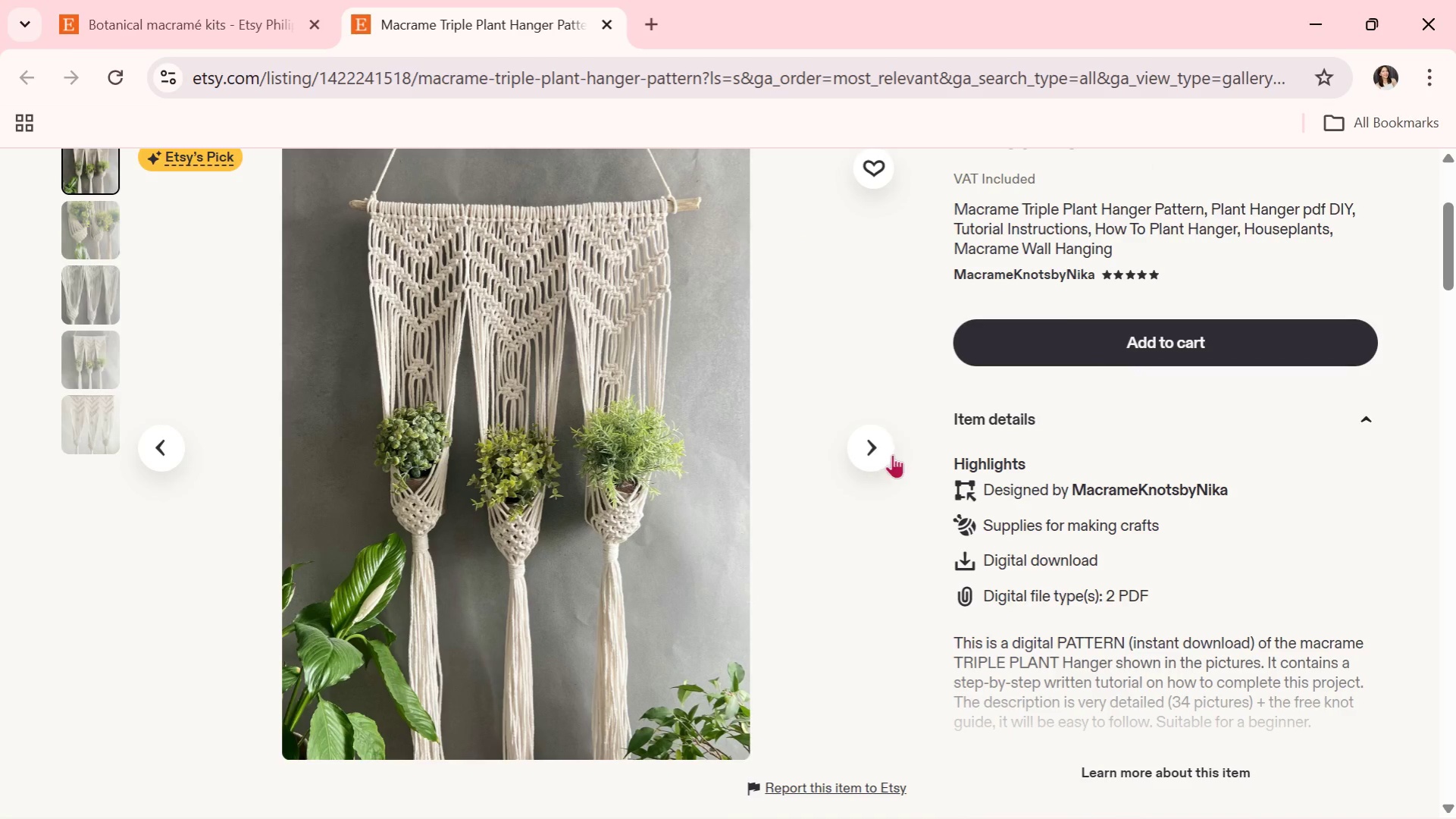 
left_click([878, 445])
 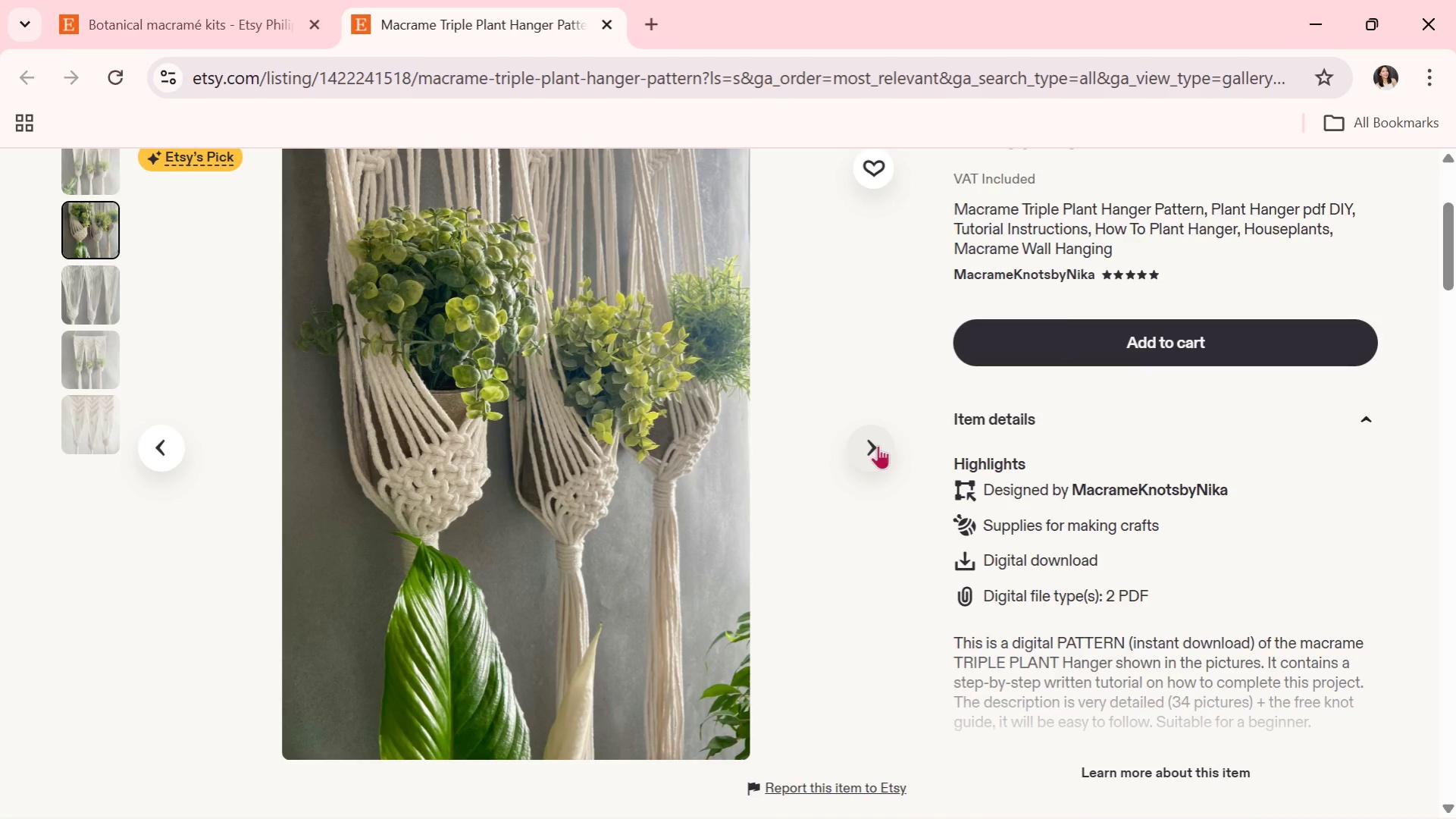 
wait(7.55)
 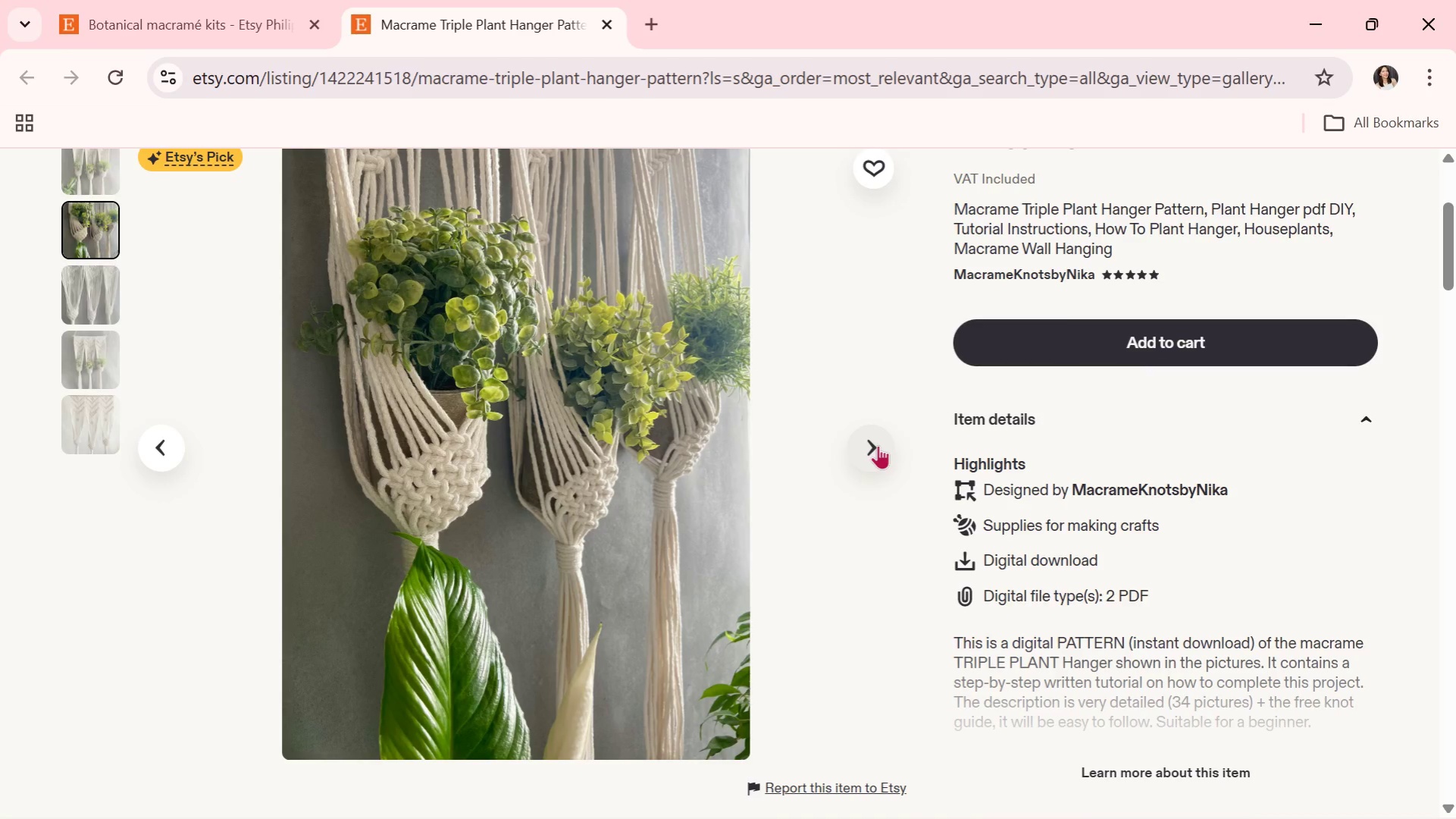 
left_click([878, 445])
 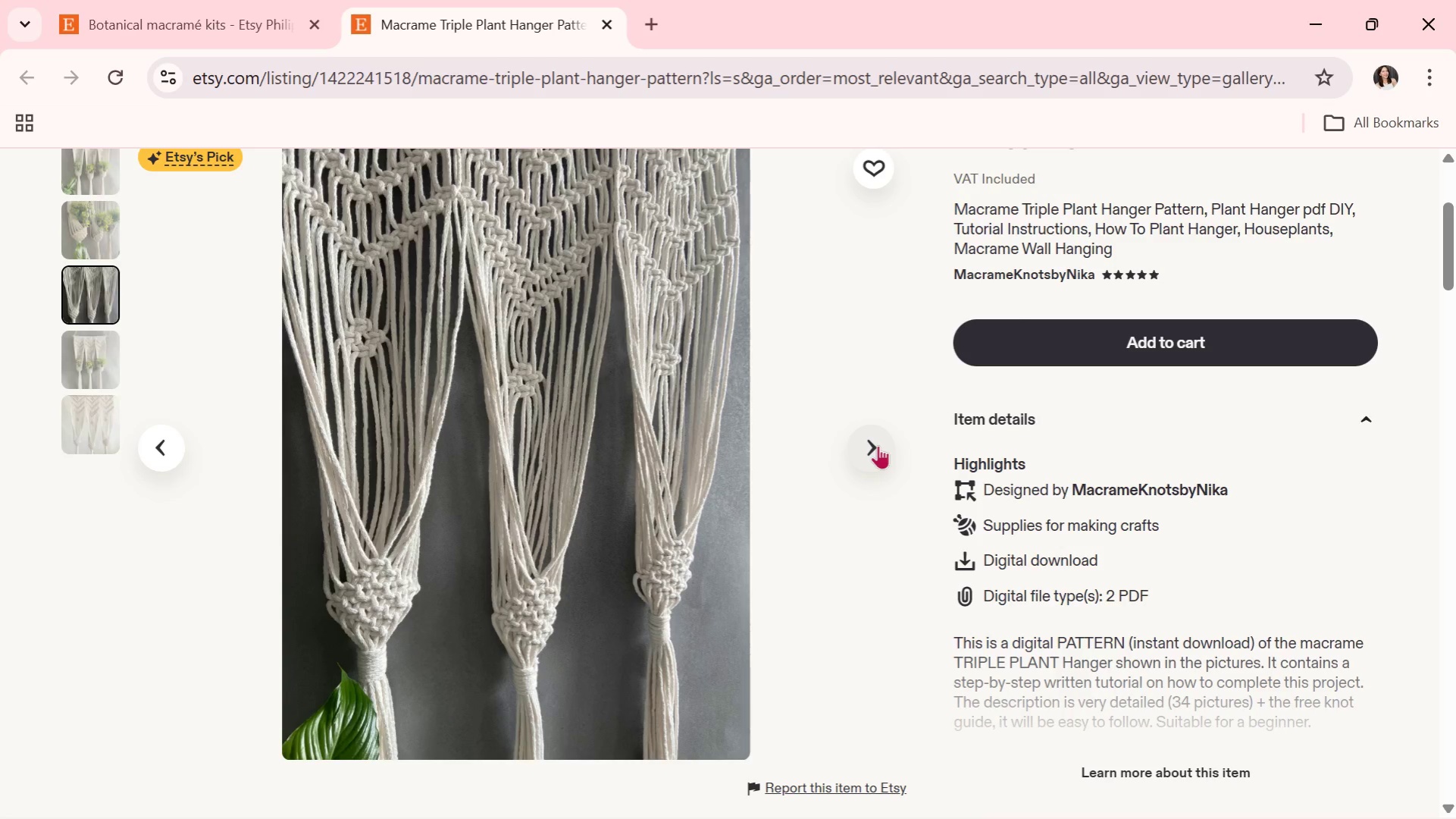 
left_click([878, 445])
 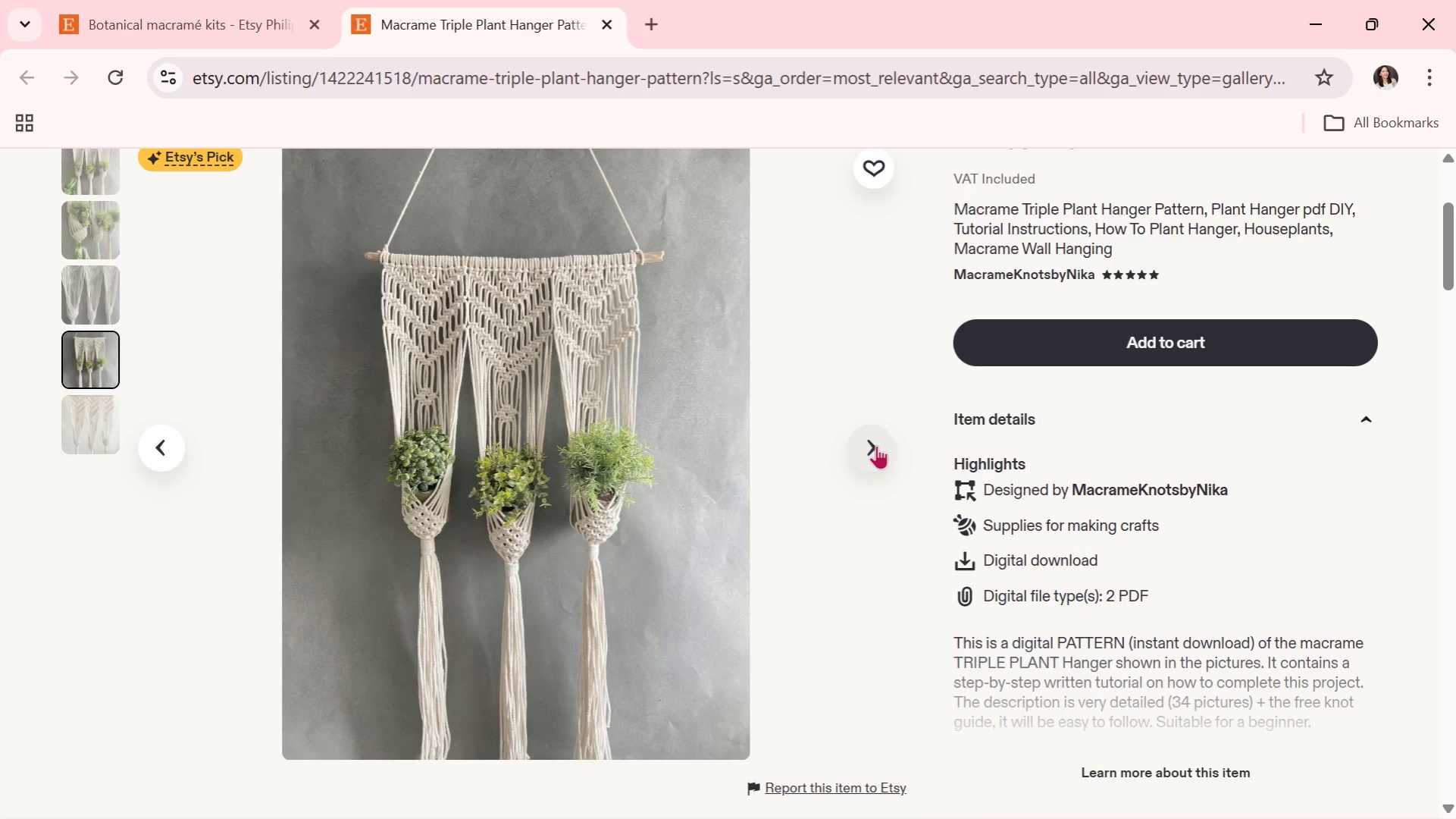 
left_click([876, 445])
 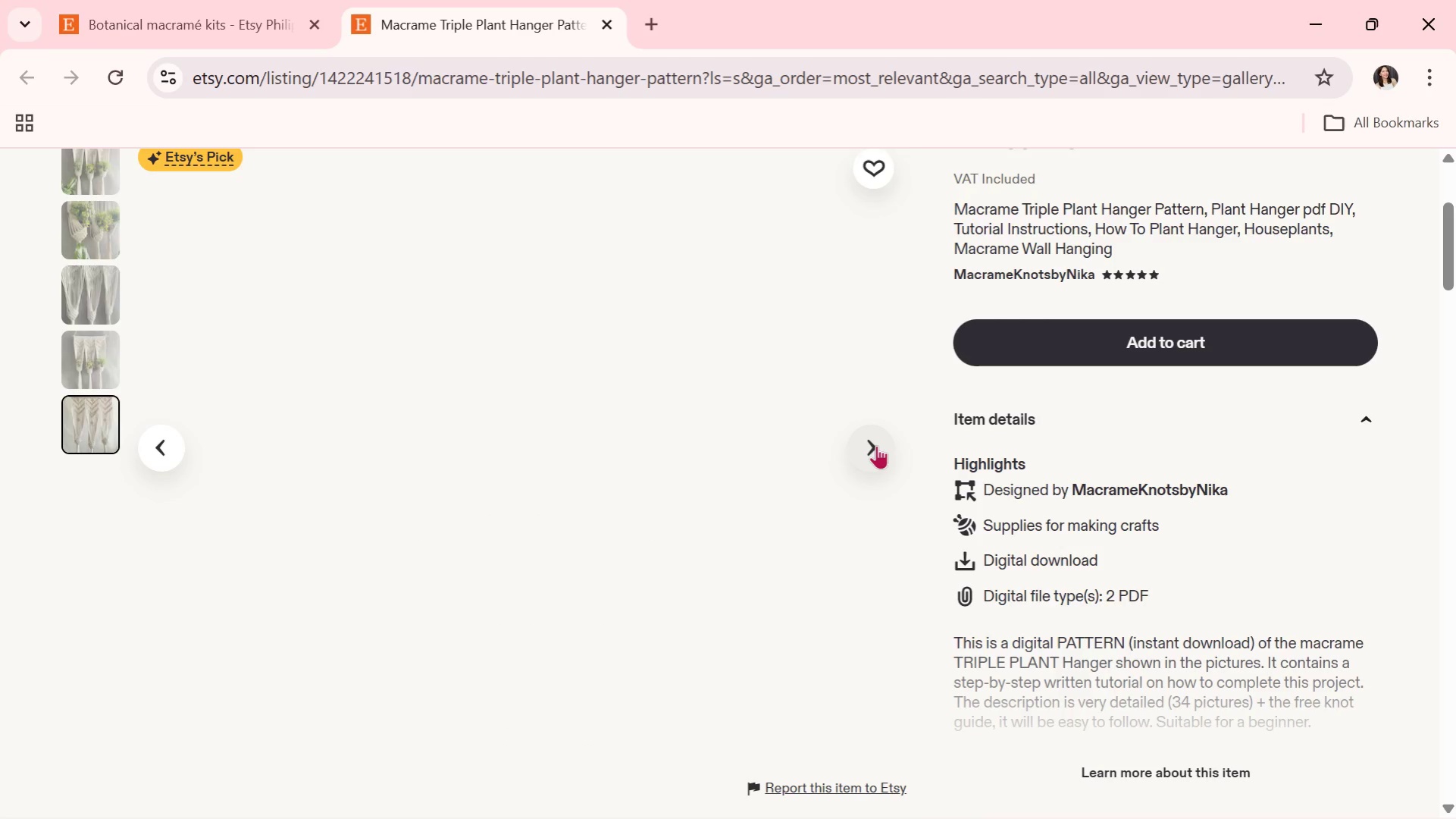 
wait(8.06)
 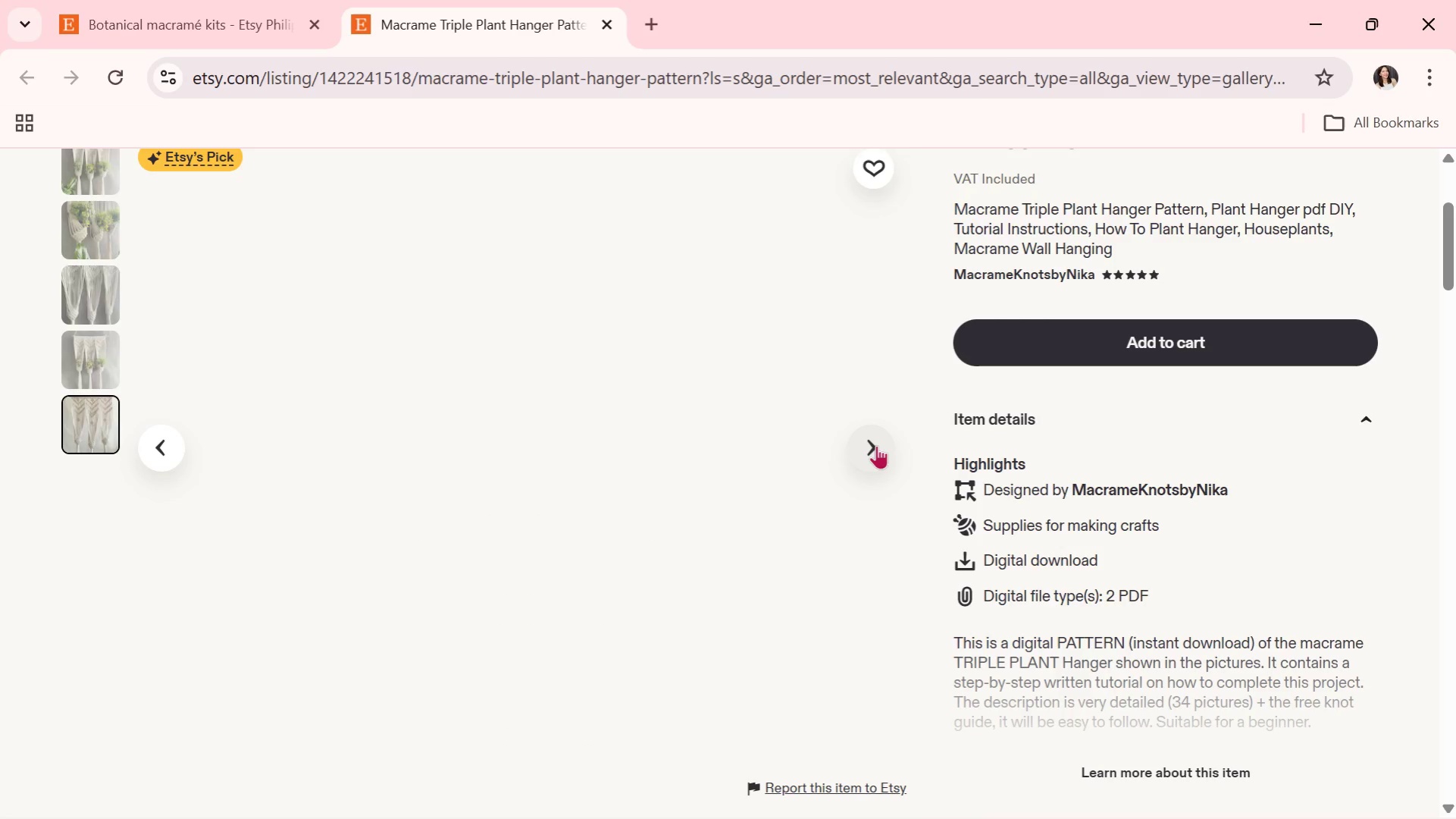 
left_click([876, 445])
 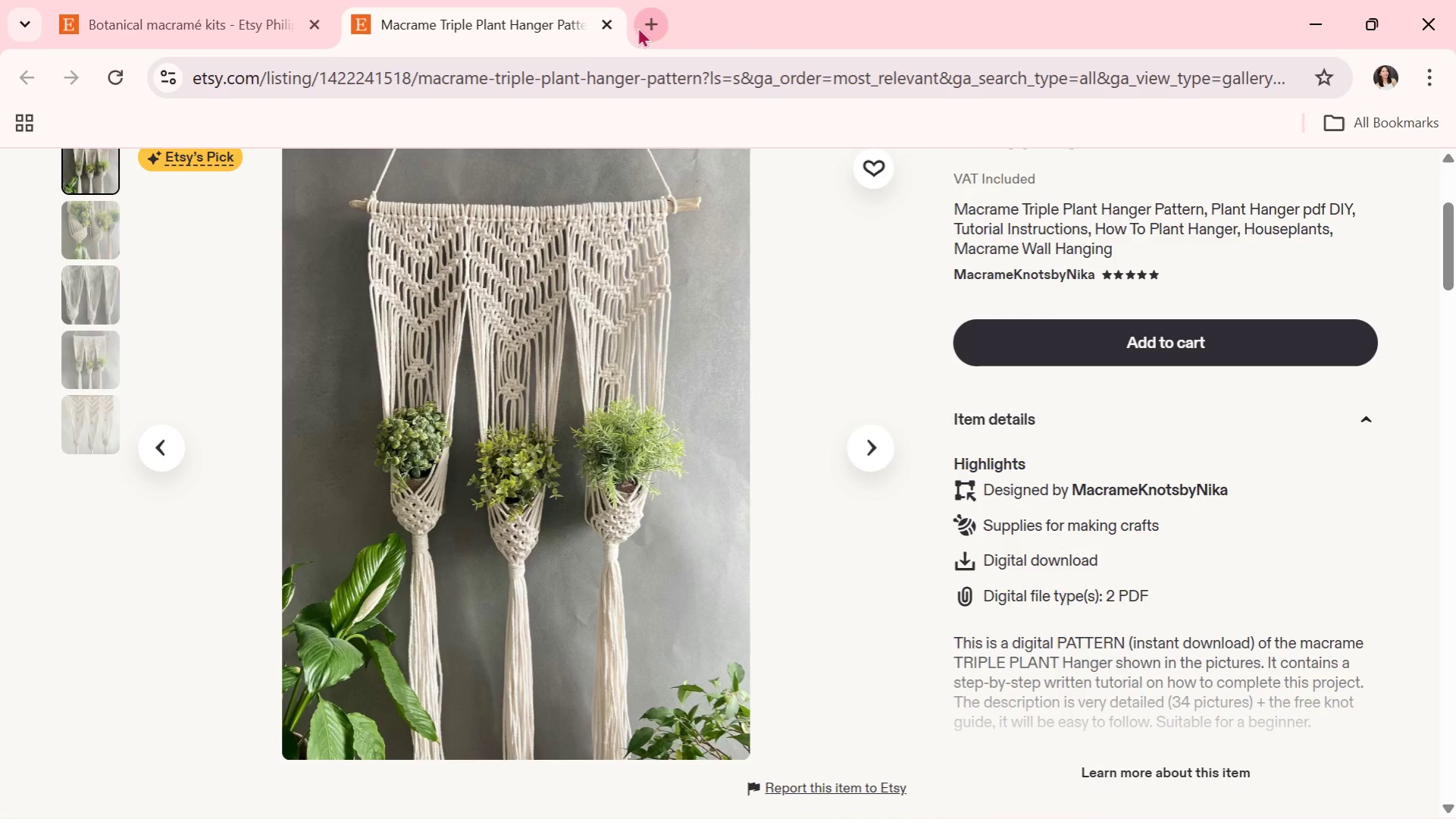 
left_click([605, 26])
 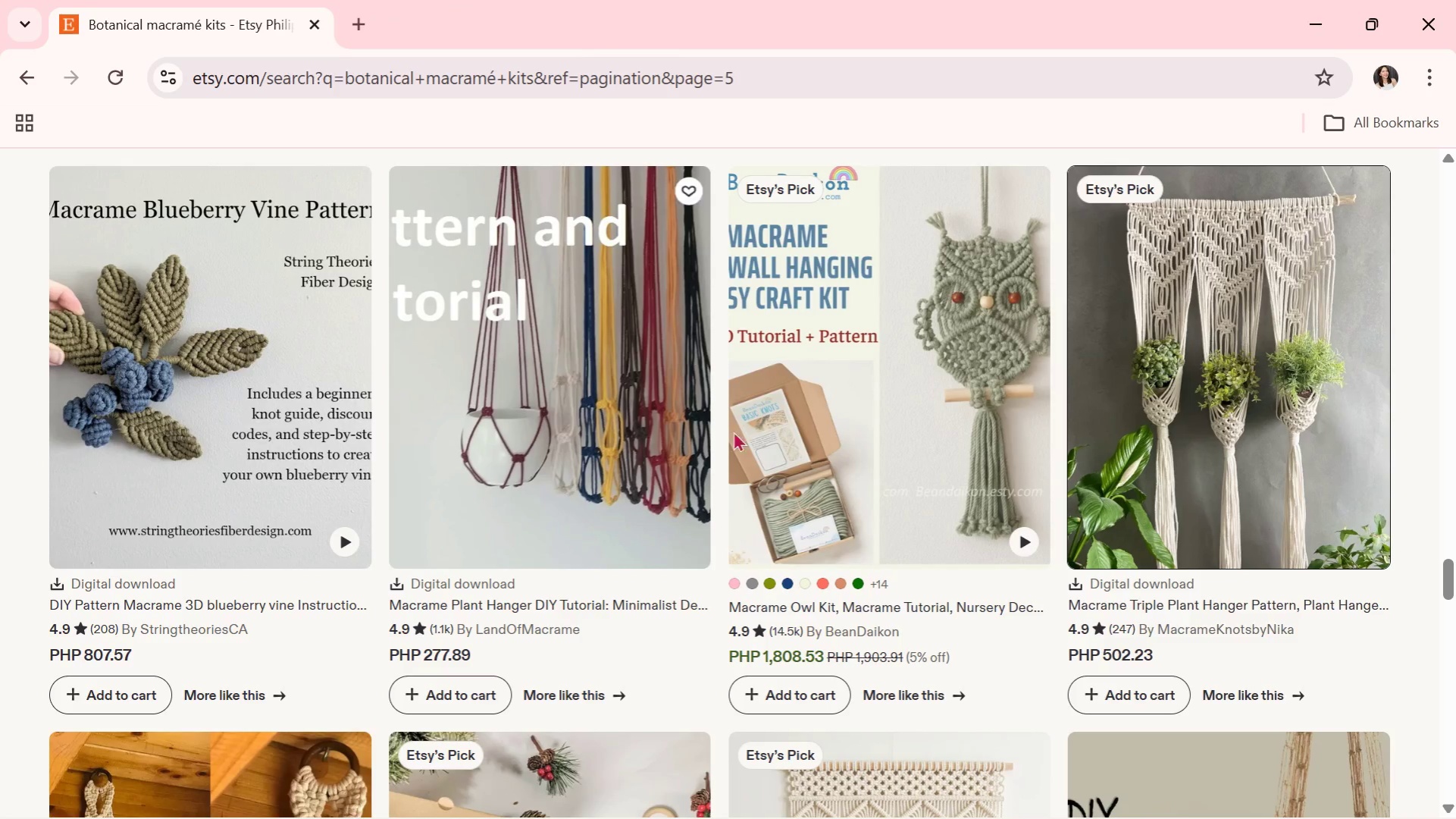 
scroll: coordinate [698, 639], scroll_direction: down, amount: 9.0
 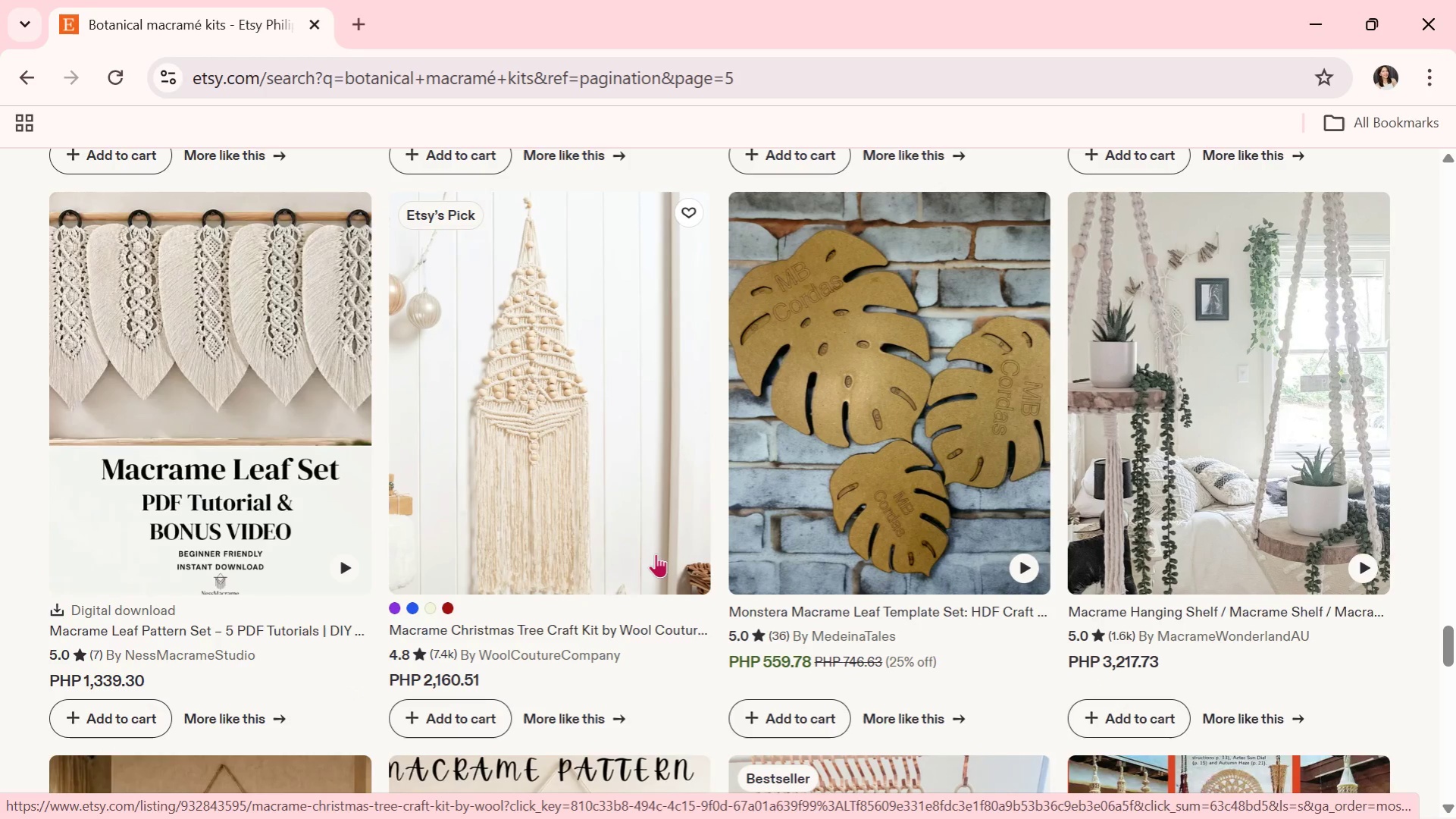 
wait(5.58)
 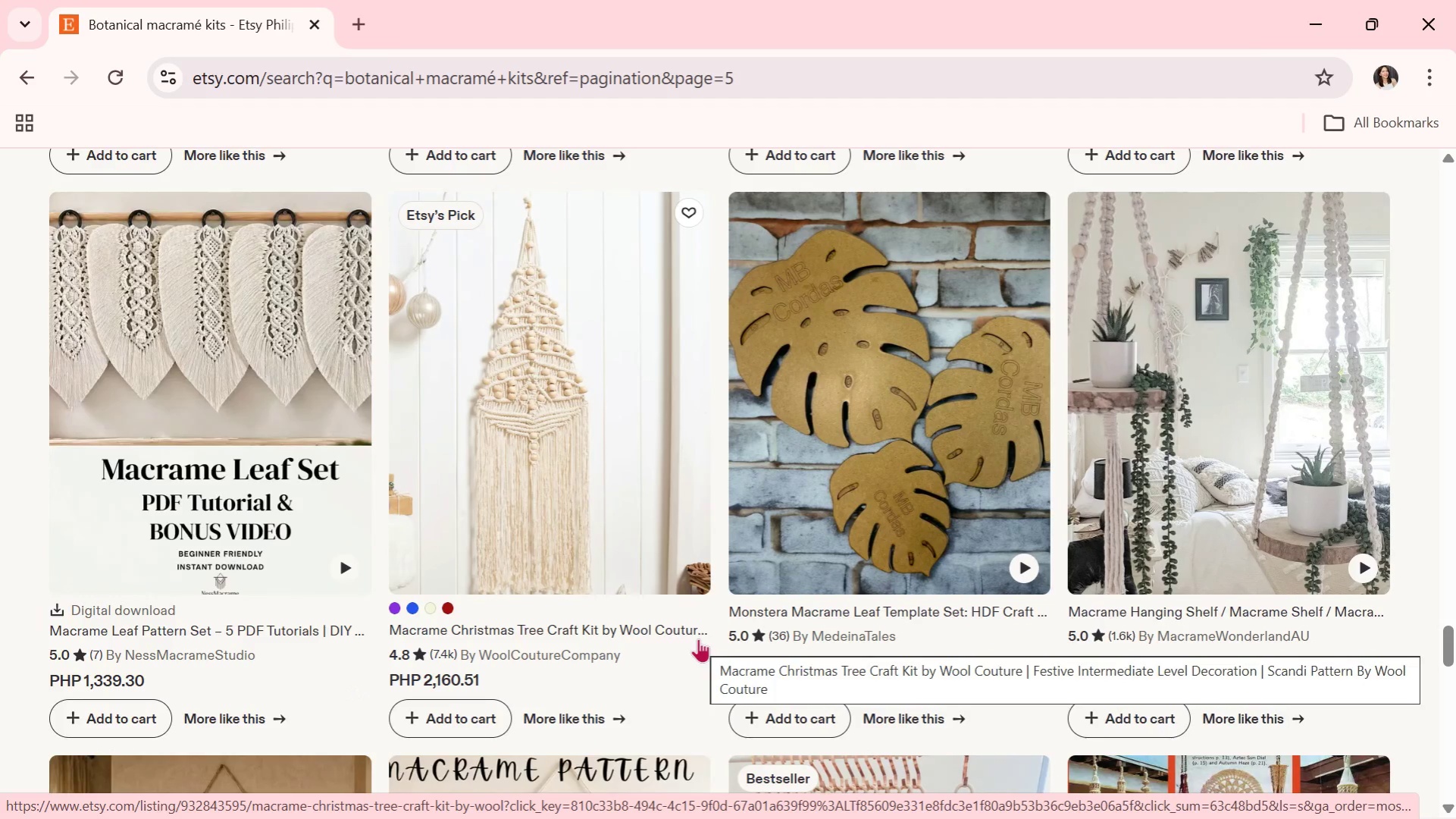 
scroll: coordinate [803, 597], scroll_direction: down, amount: 9.0
 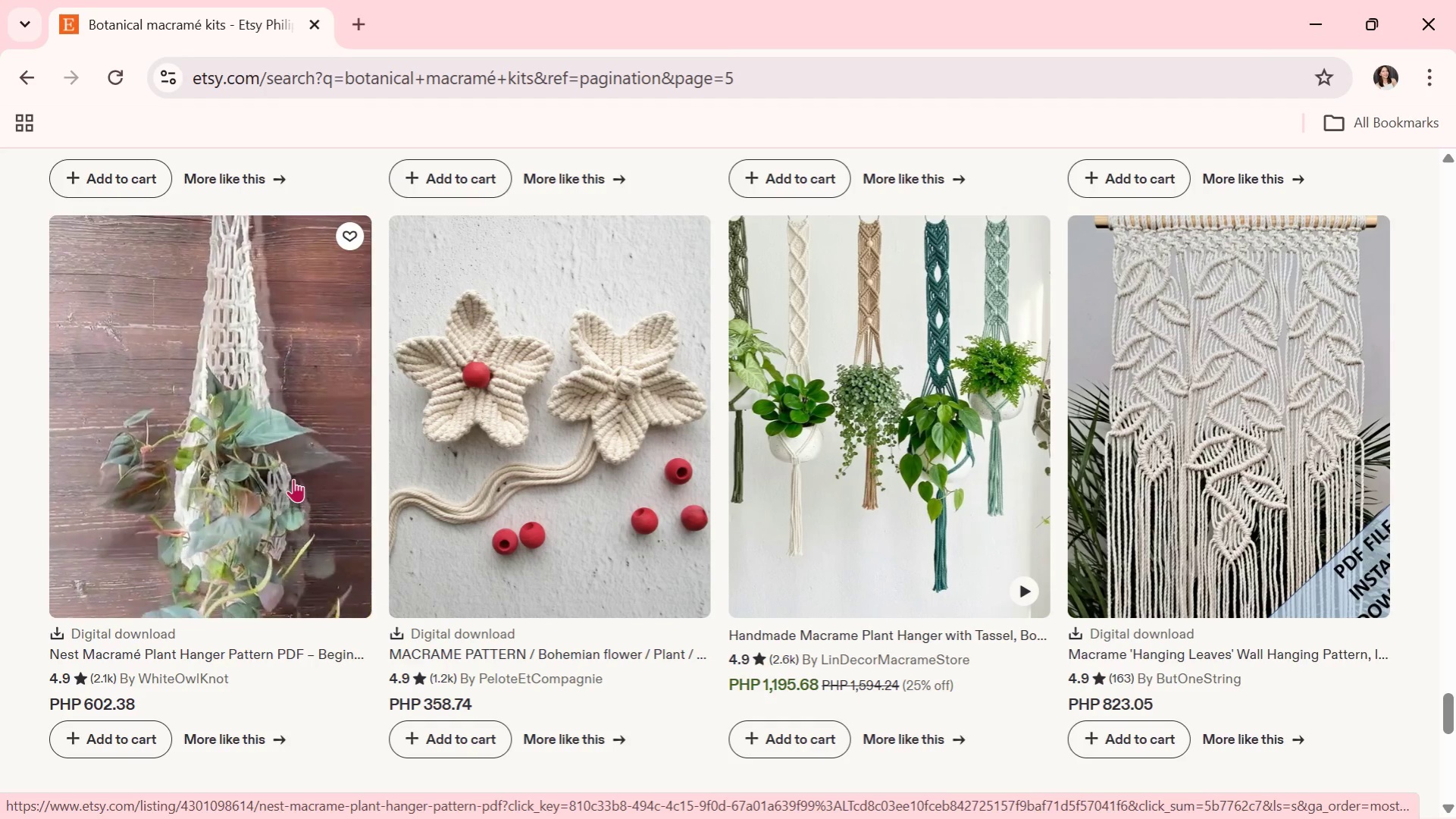 
wait(7.31)
 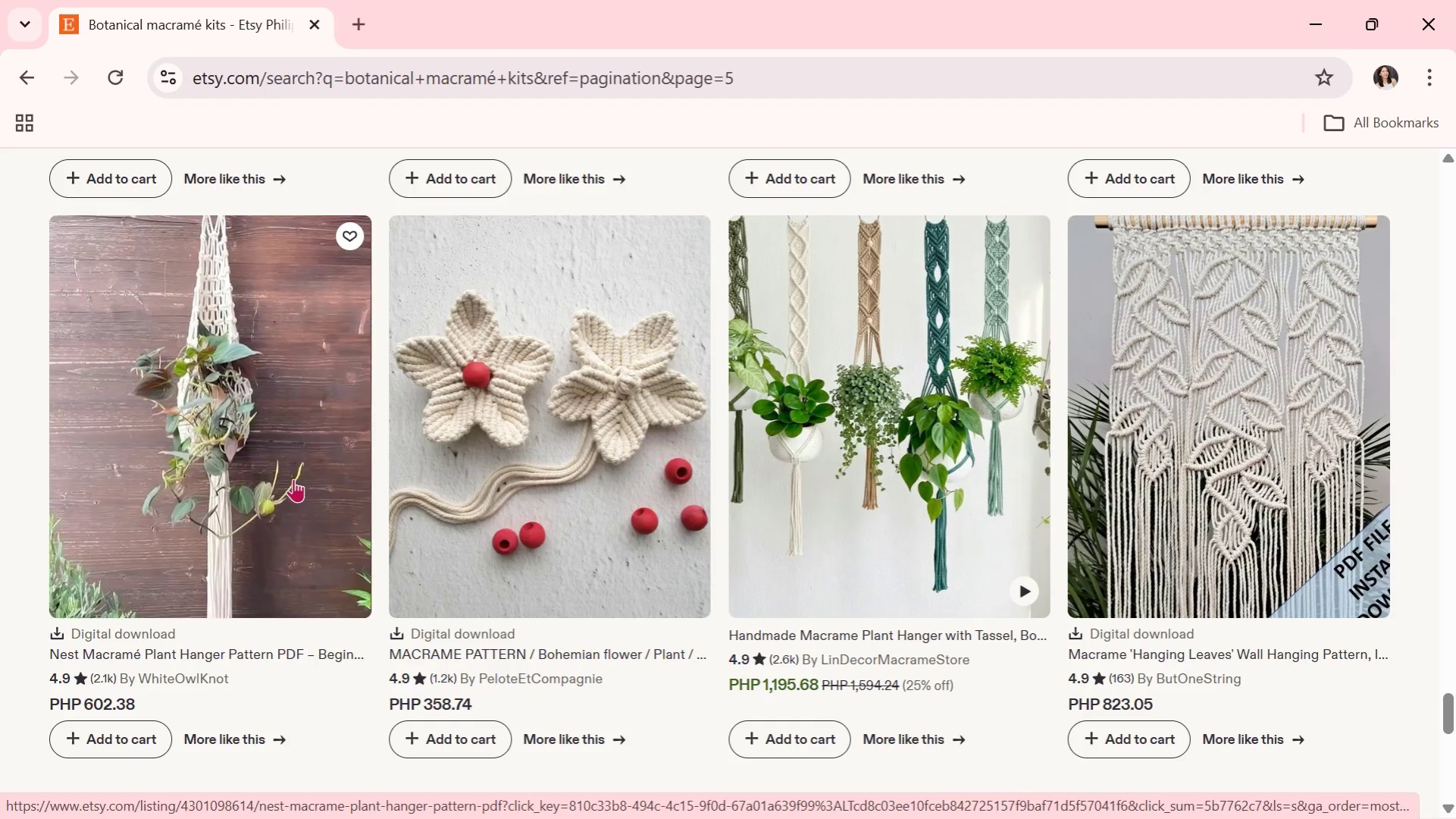 
left_click([293, 479])
 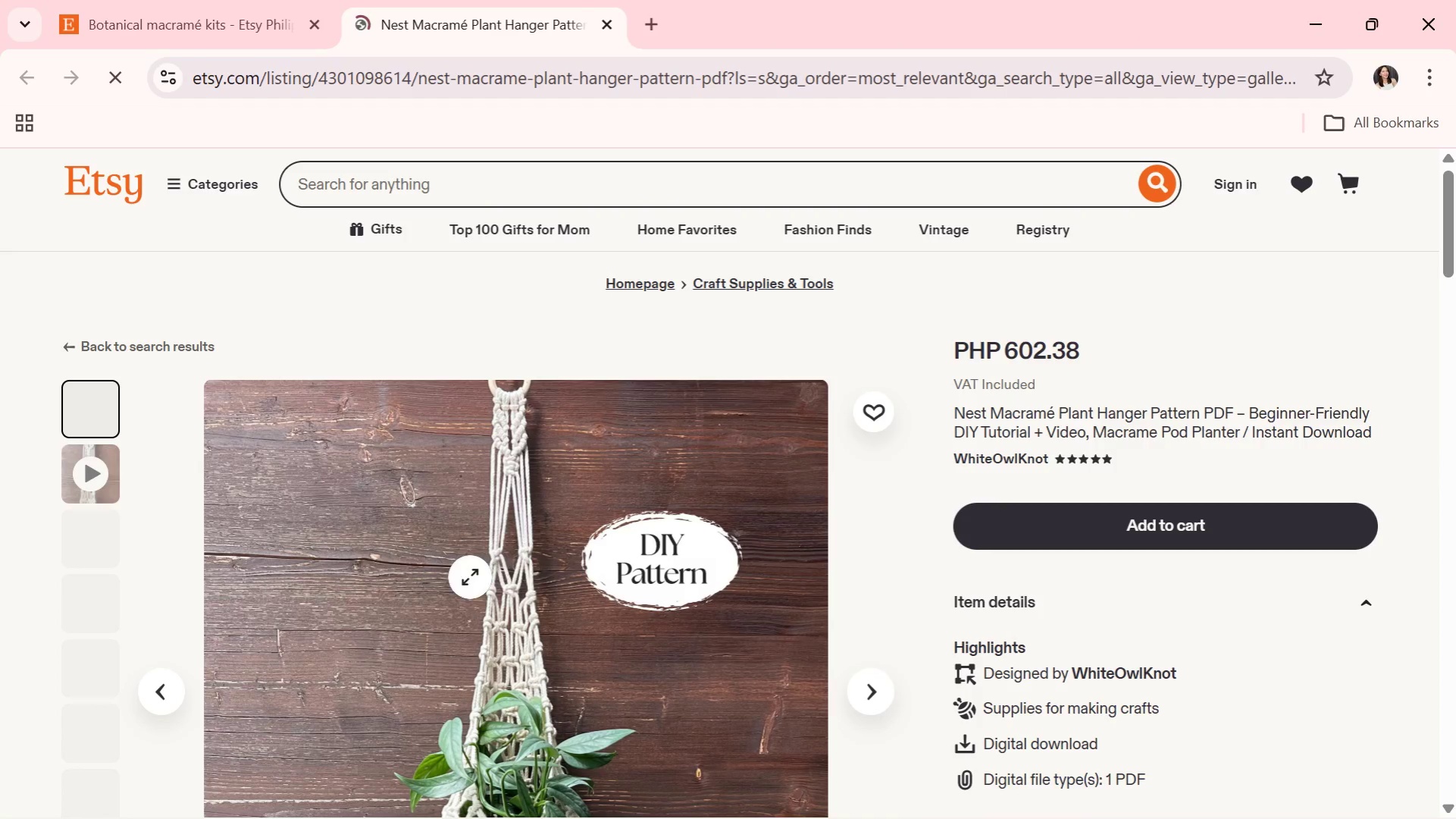 
scroll: coordinate [636, 615], scroll_direction: down, amount: 1.0
 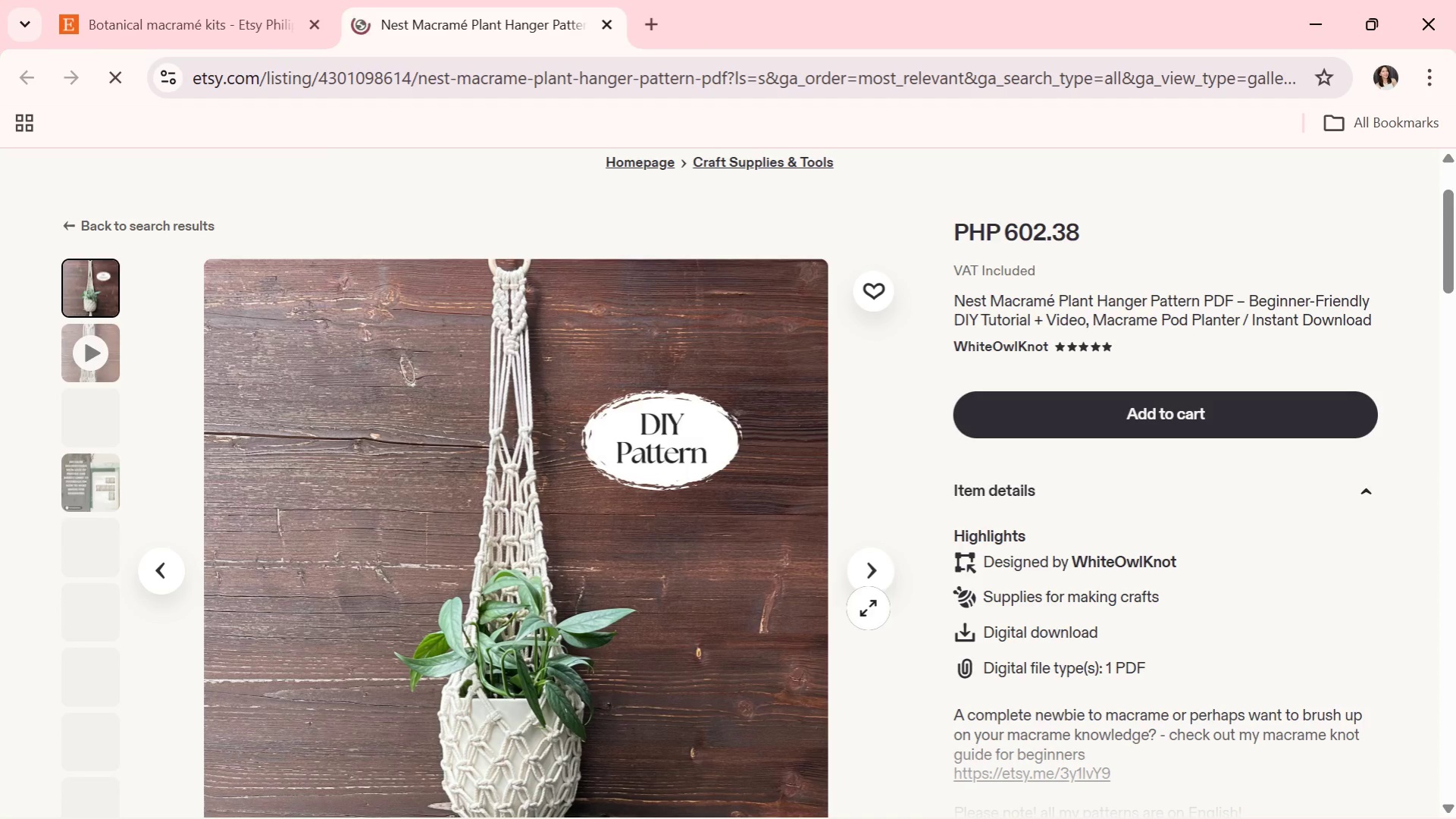 
left_click([875, 586])
 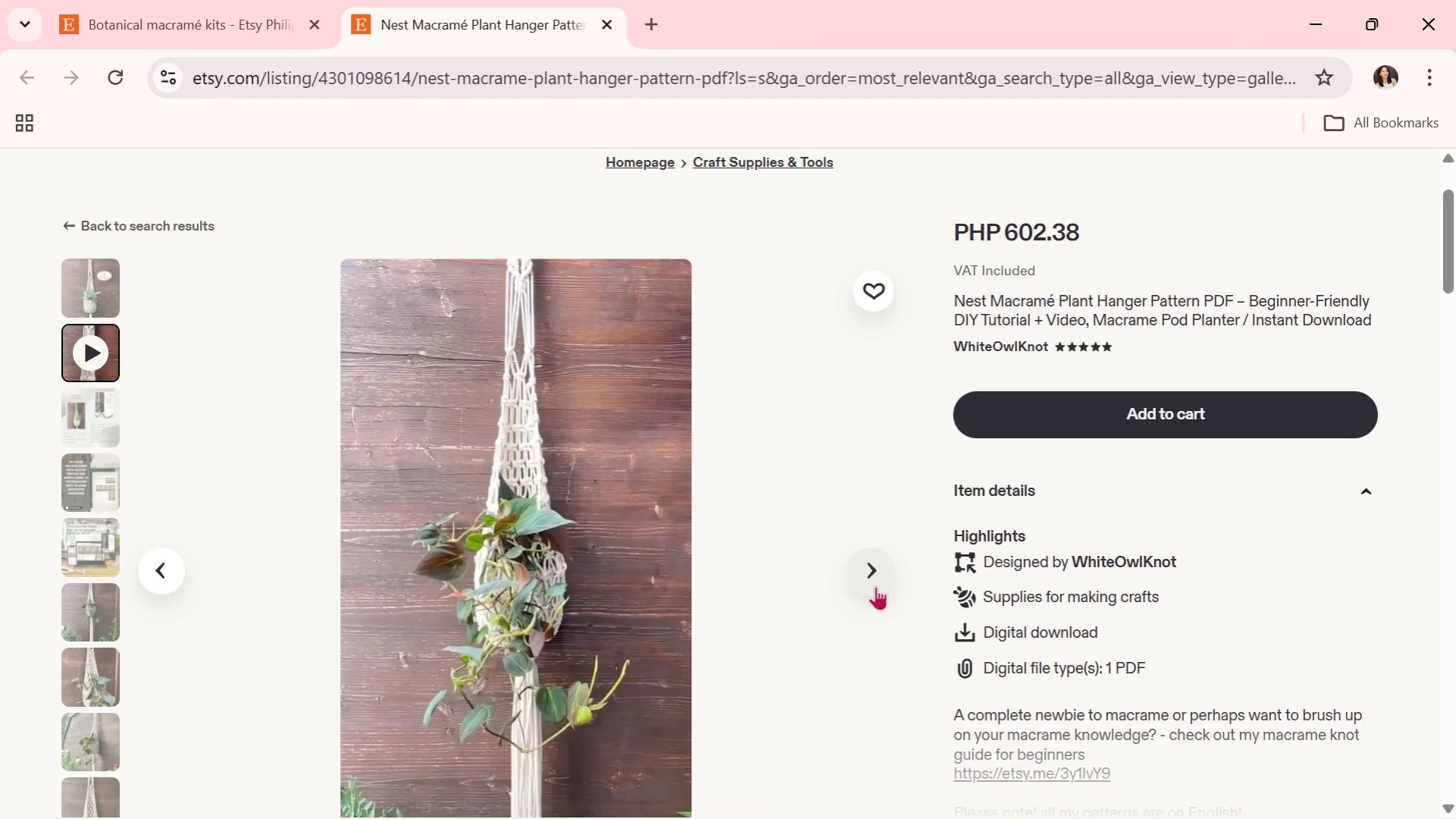 
wait(5.34)
 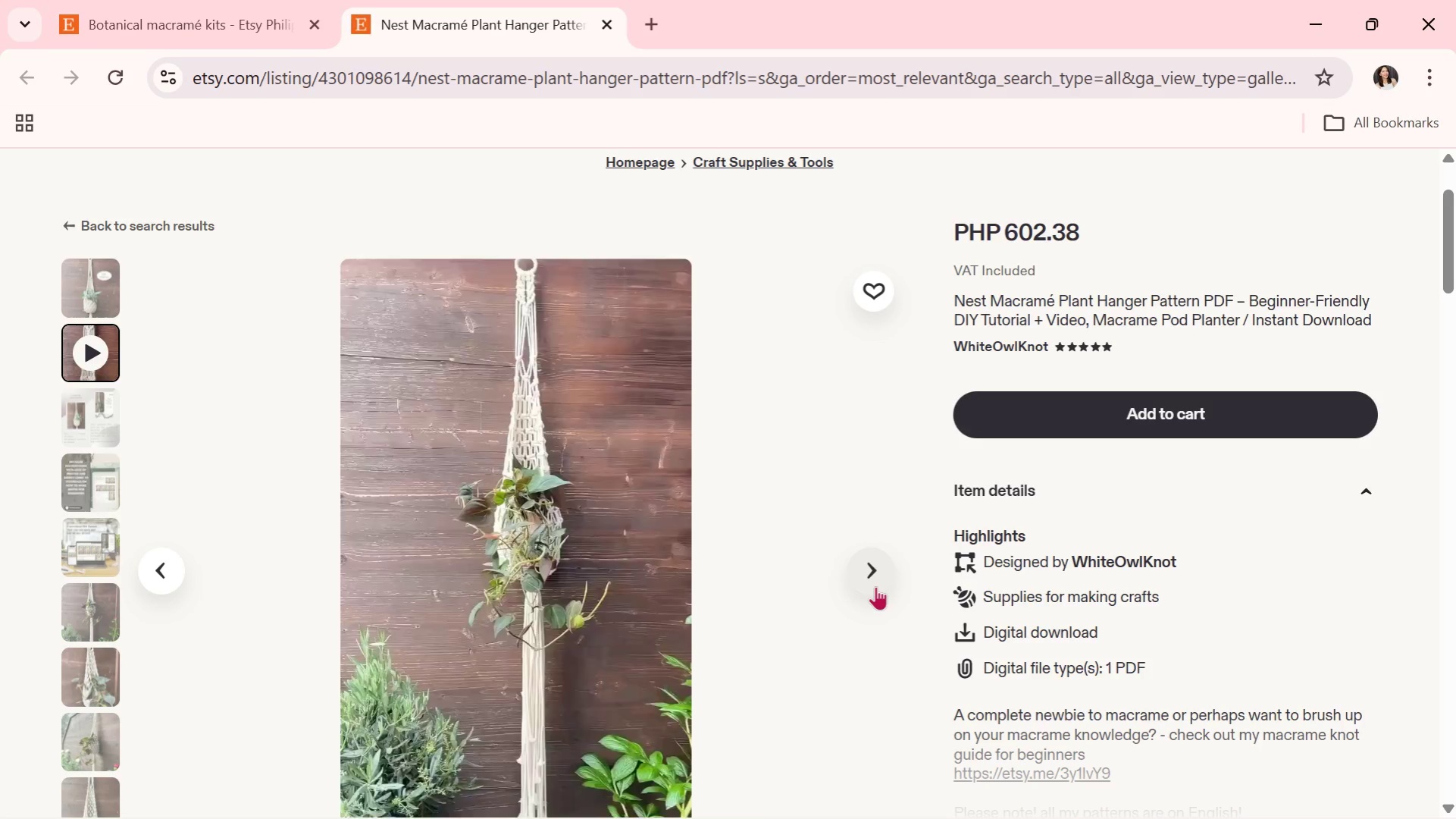 
left_click([875, 586])
 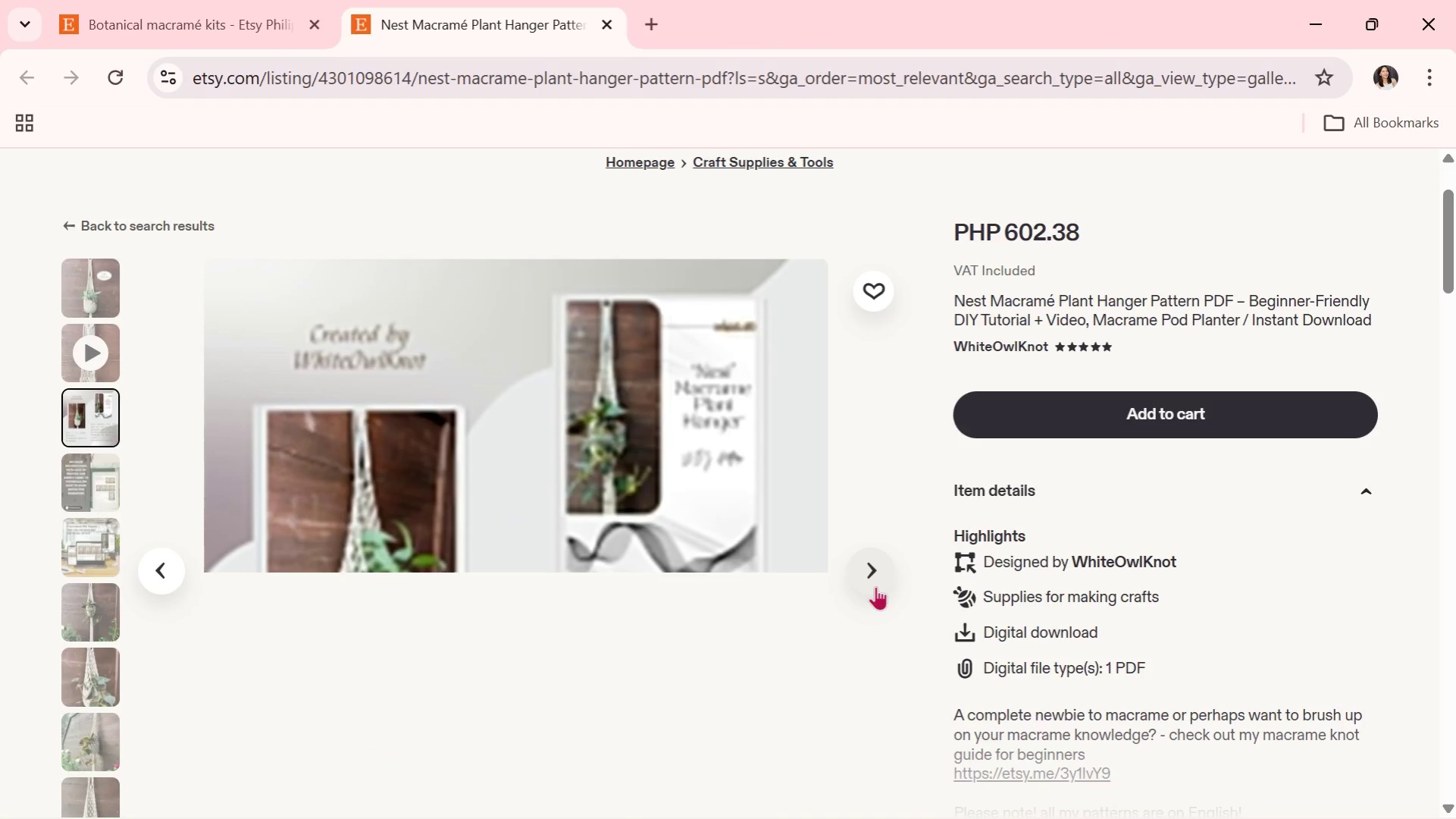 
left_click([875, 586])
 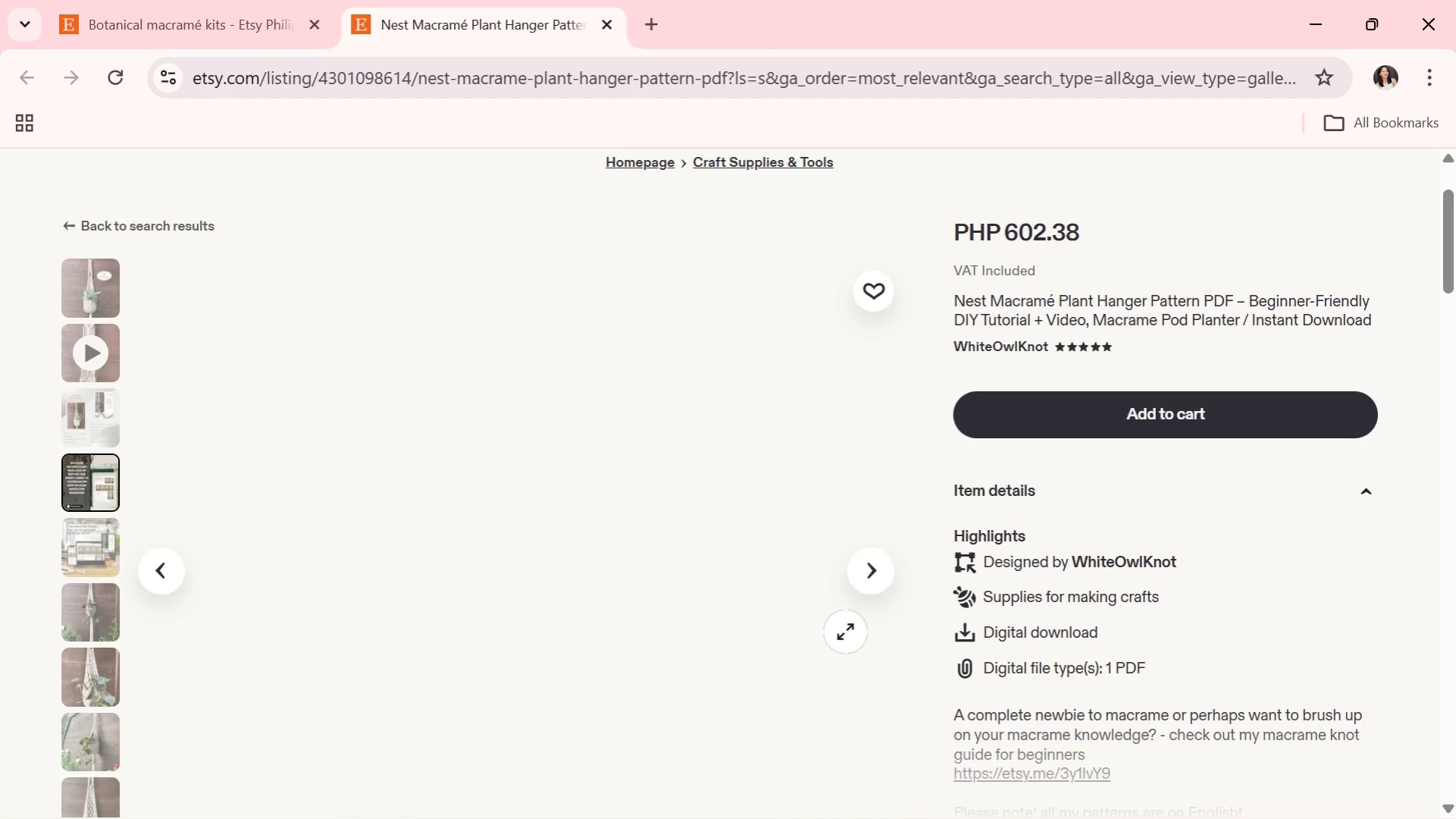 
left_click([872, 579])
 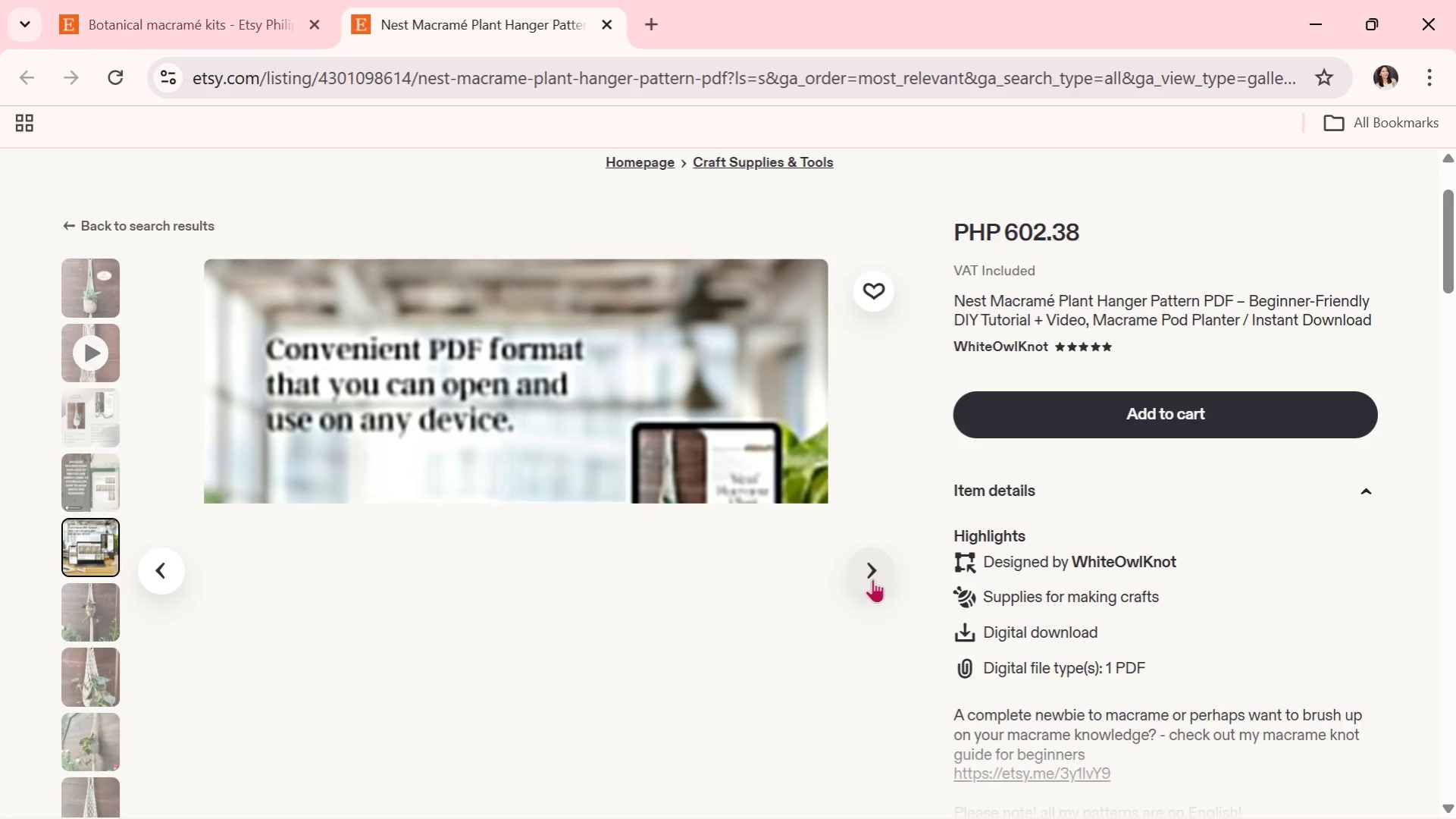 
left_click([872, 579])
 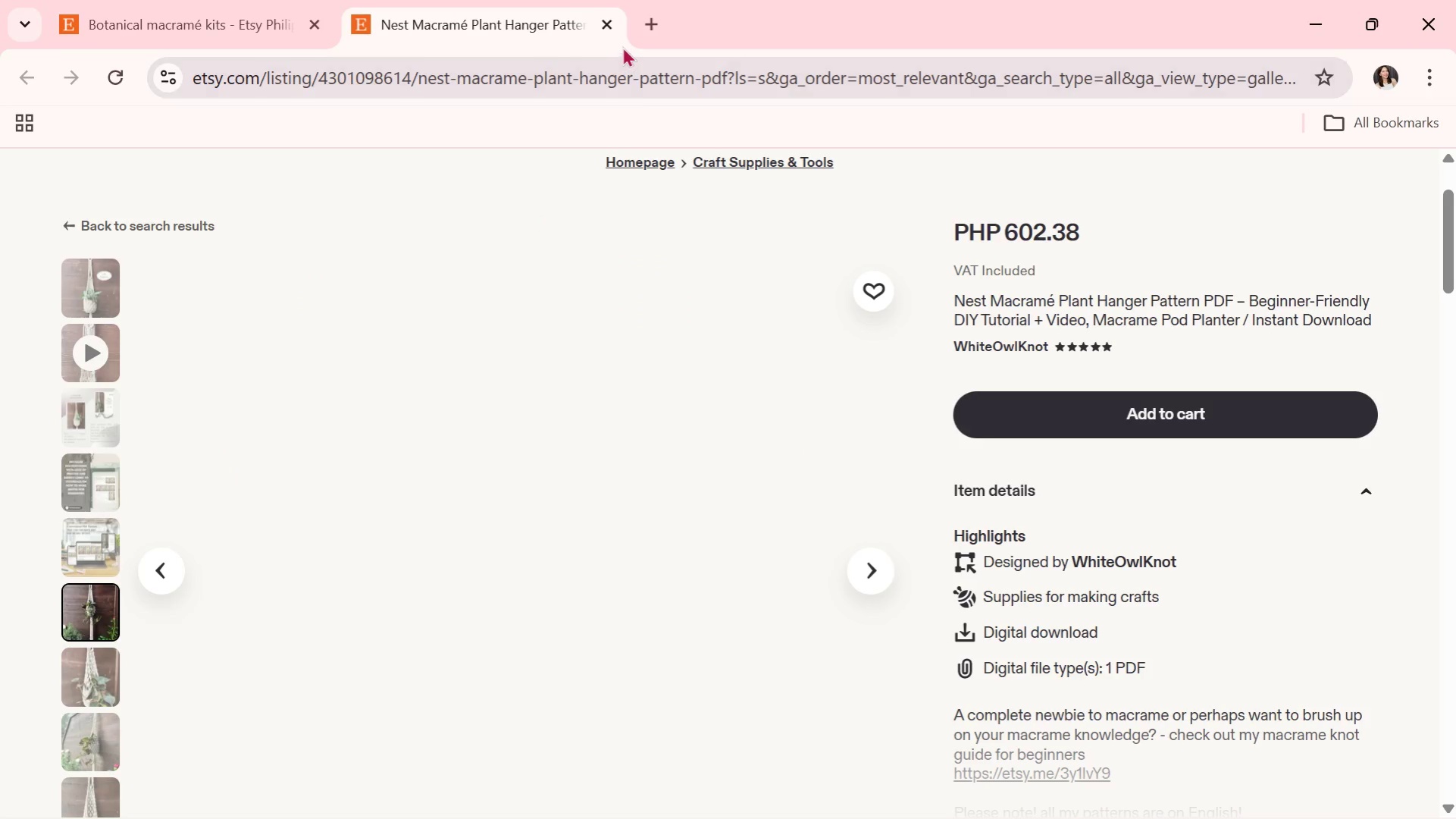 
left_click([607, 25])
 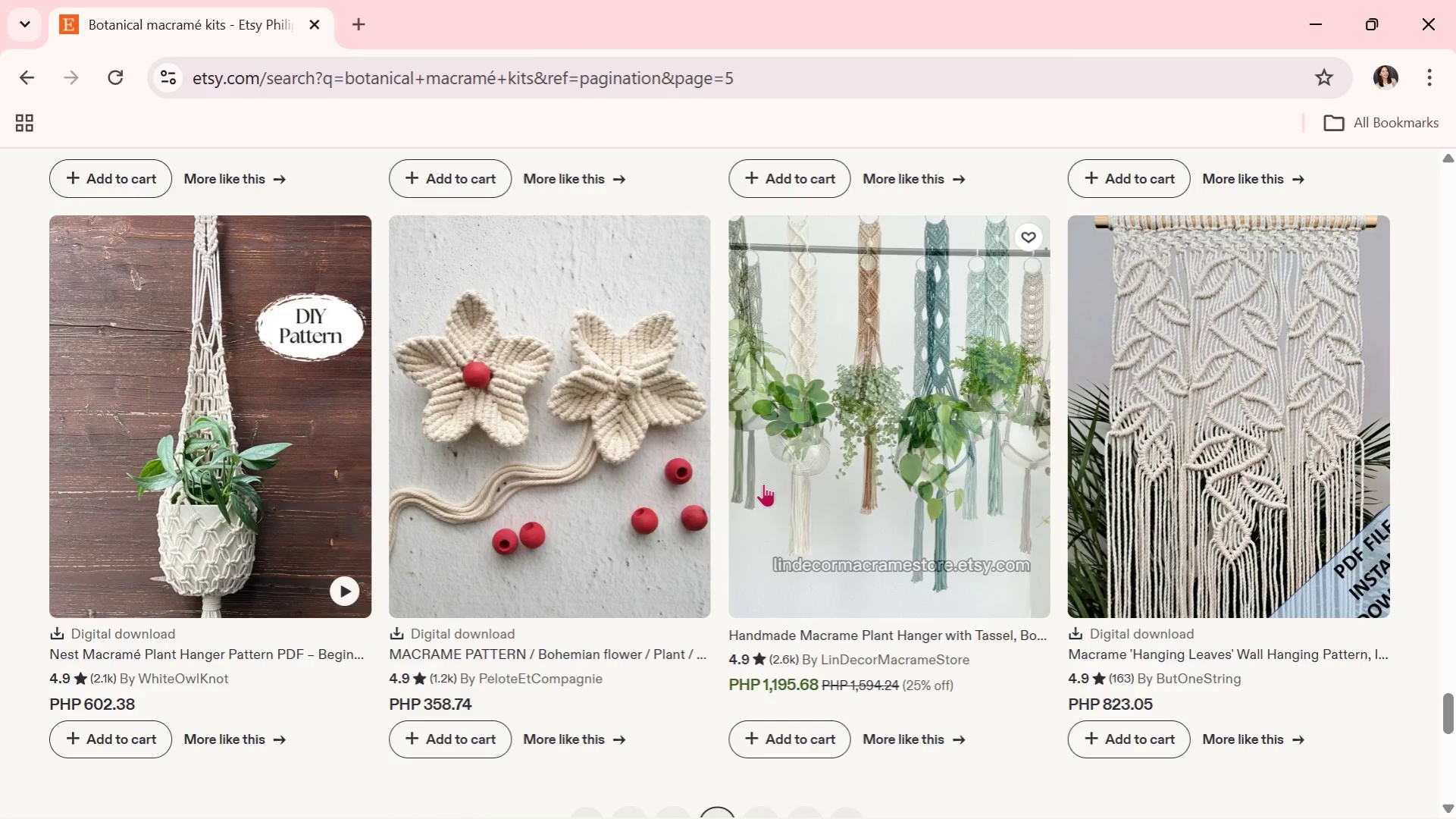 
scroll: coordinate [763, 483], scroll_direction: down, amount: 2.0
 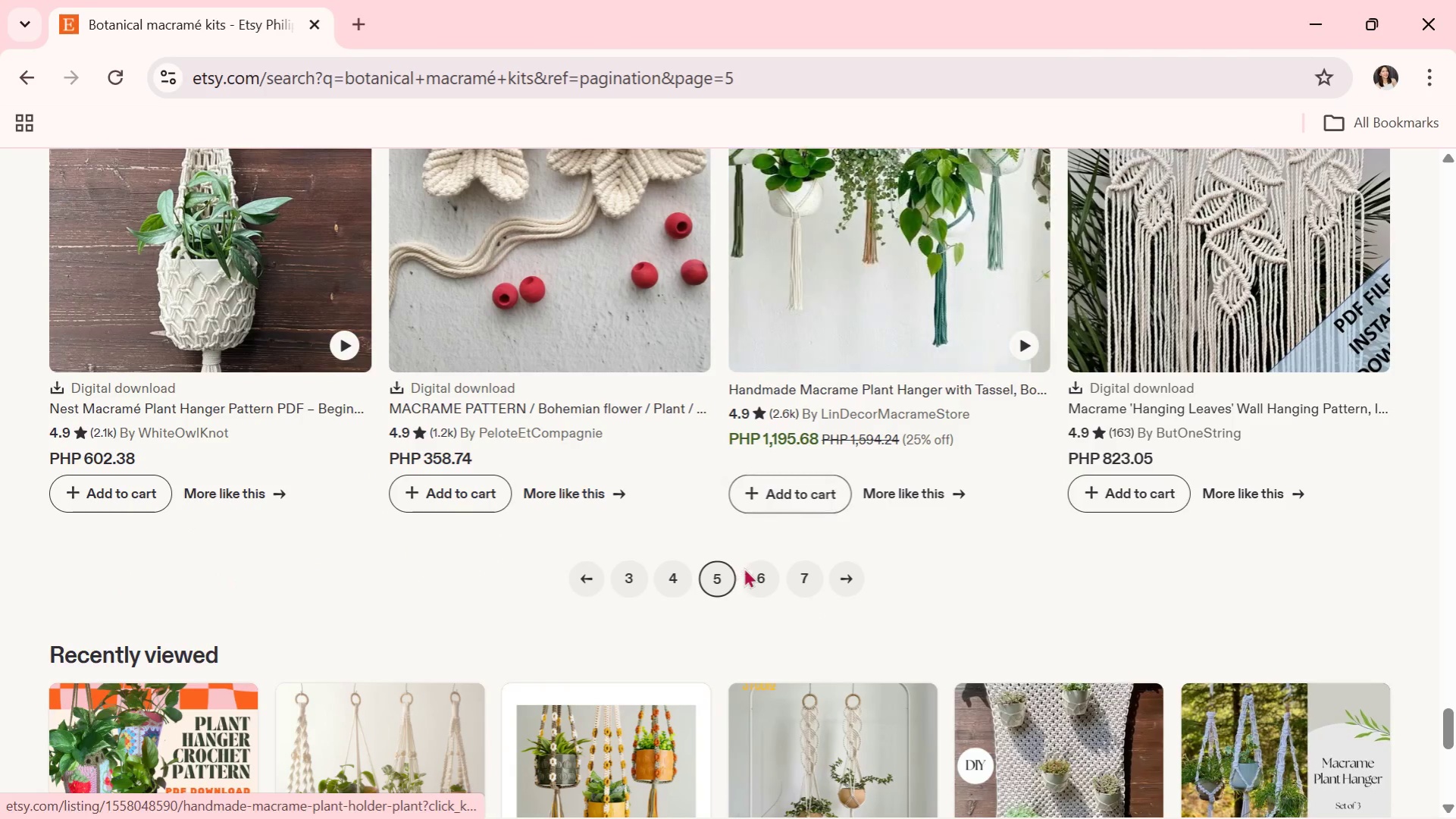 
left_click([747, 572])
 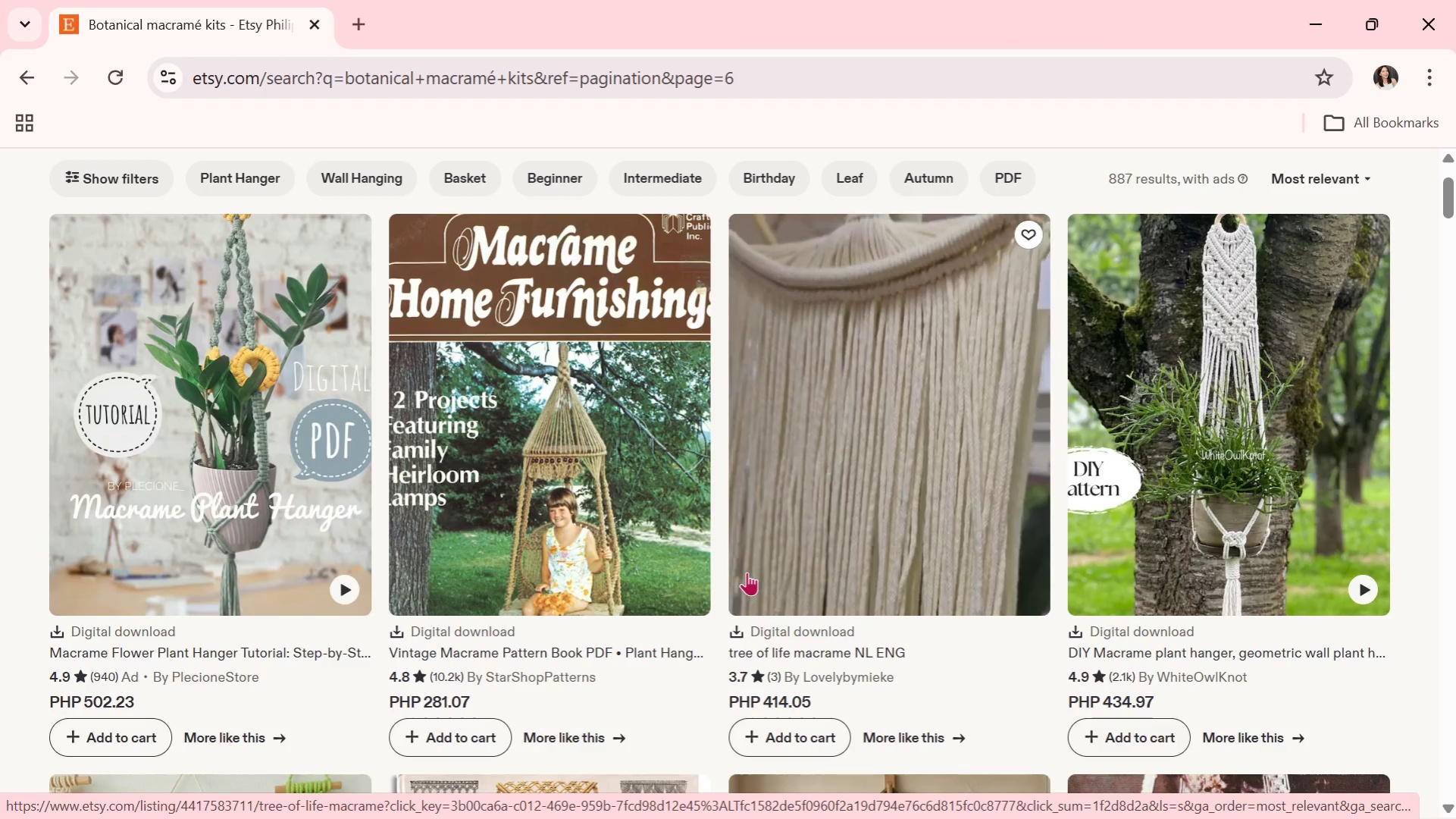 
wait(12.88)
 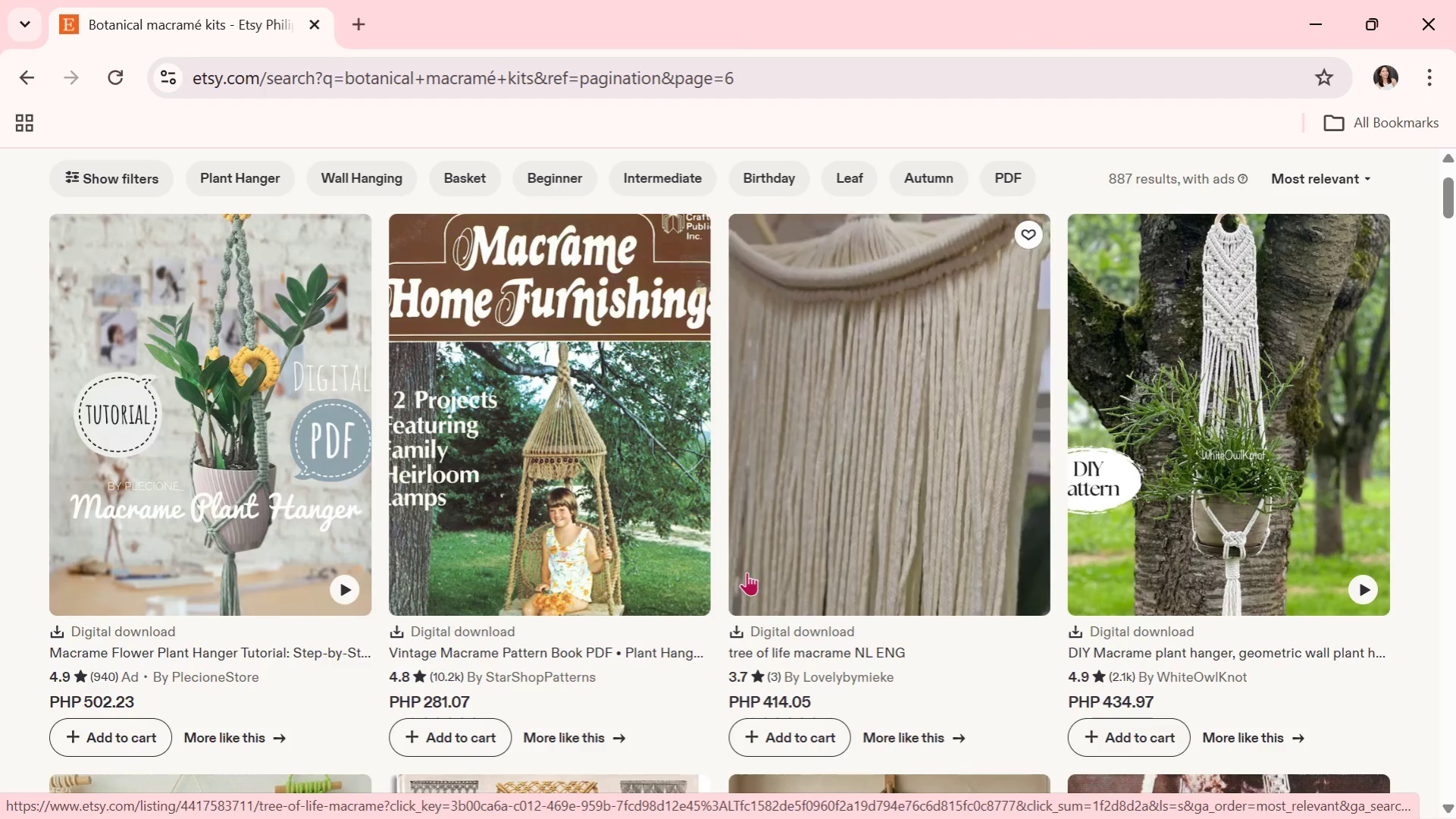 
scroll: coordinate [541, 539], scroll_direction: down, amount: 5.0
 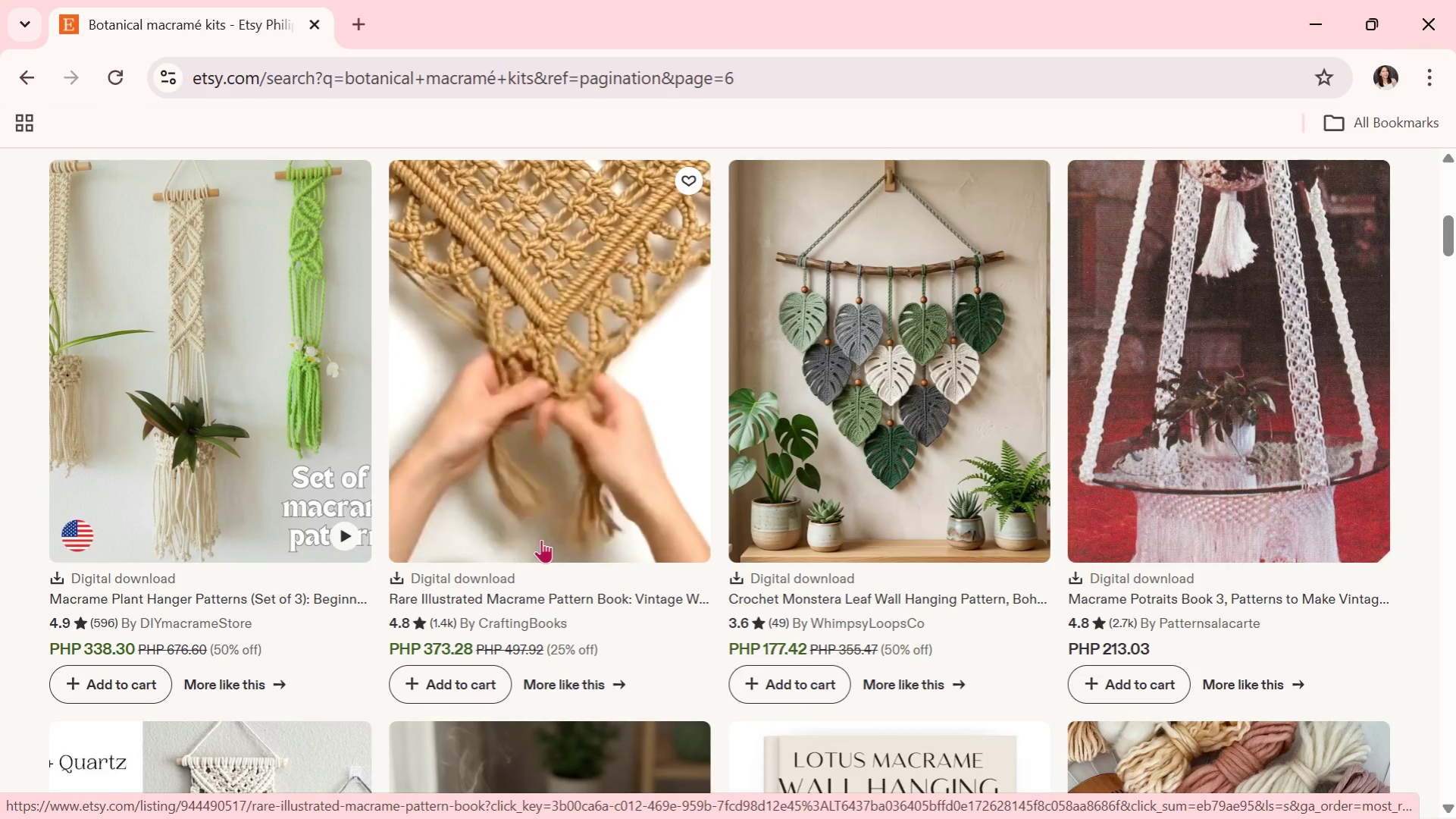 
scroll: coordinate [650, 646], scroll_direction: down, amount: 5.0
 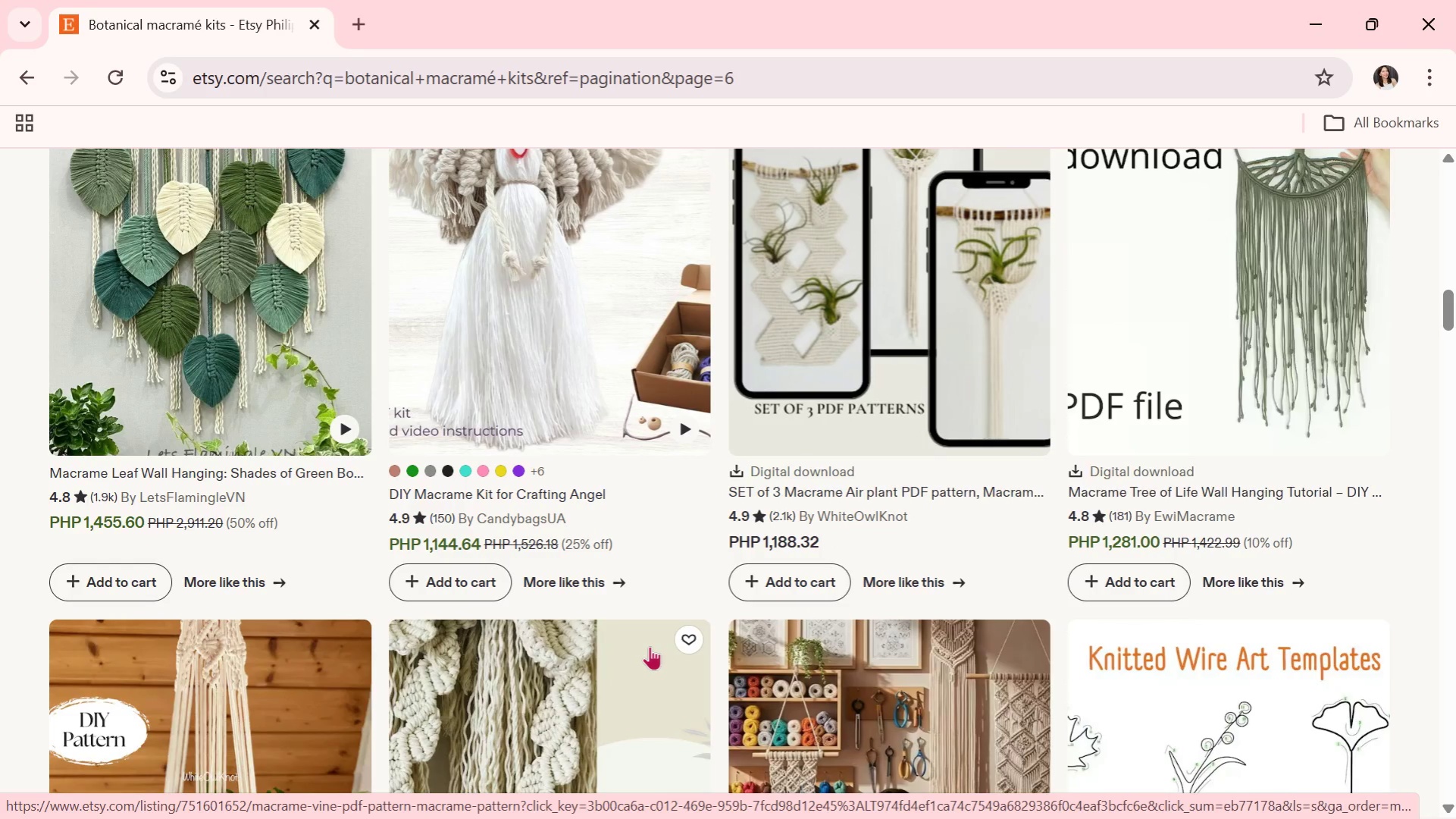 
scroll: coordinate [669, 510], scroll_direction: down, amount: 5.0
 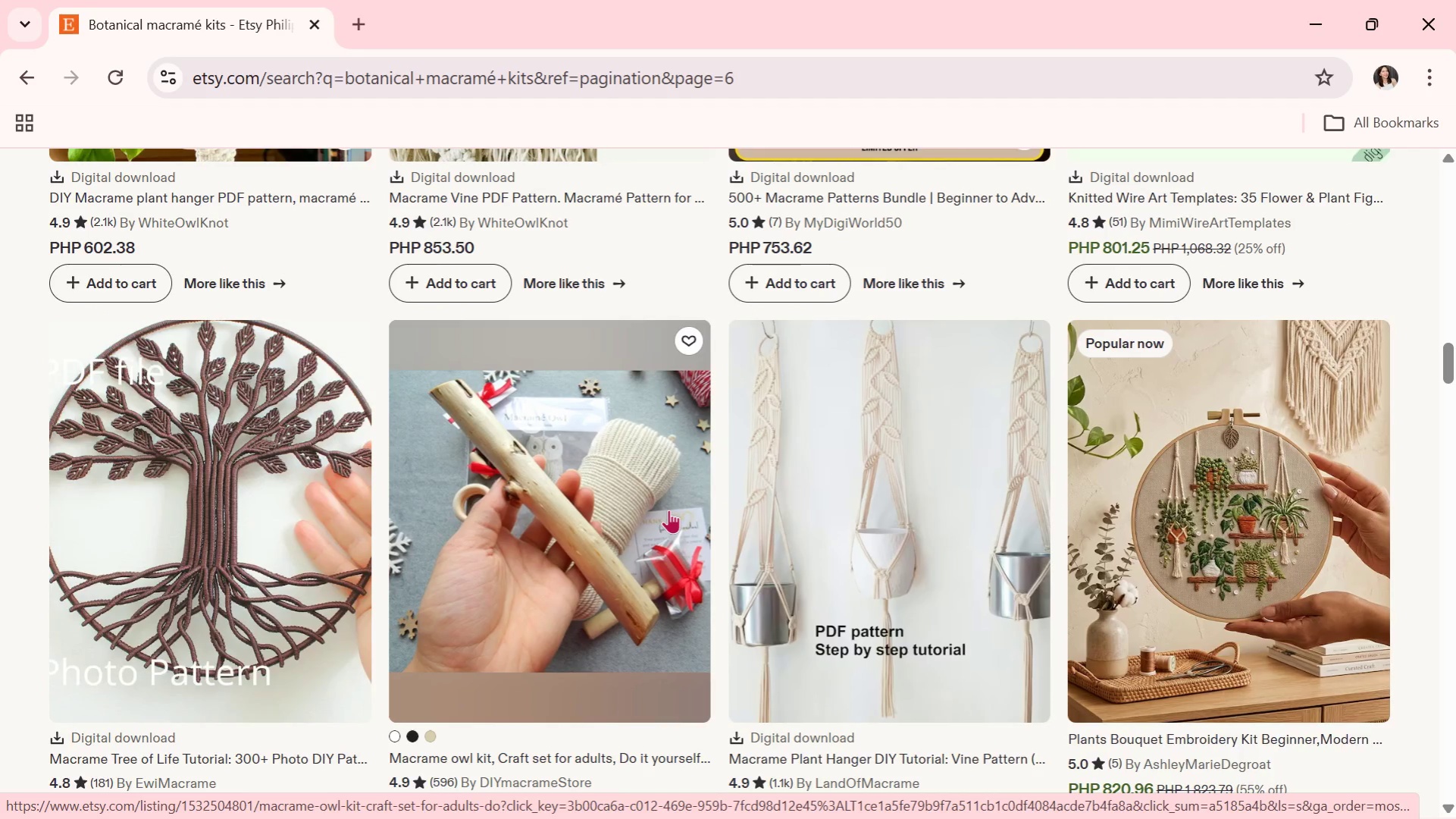 
scroll: coordinate [609, 568], scroll_direction: down, amount: 6.0
 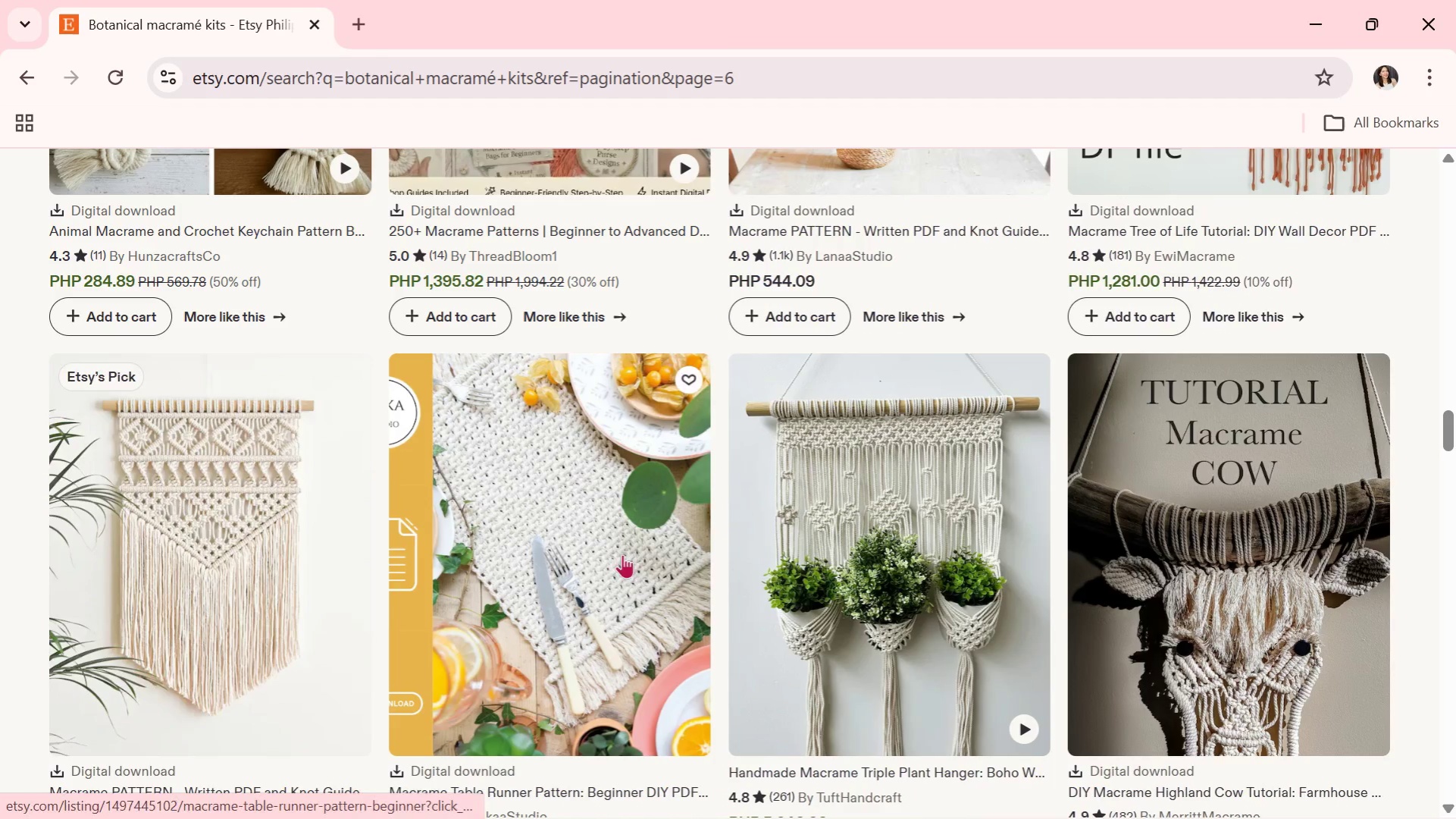 
left_click([847, 578])
 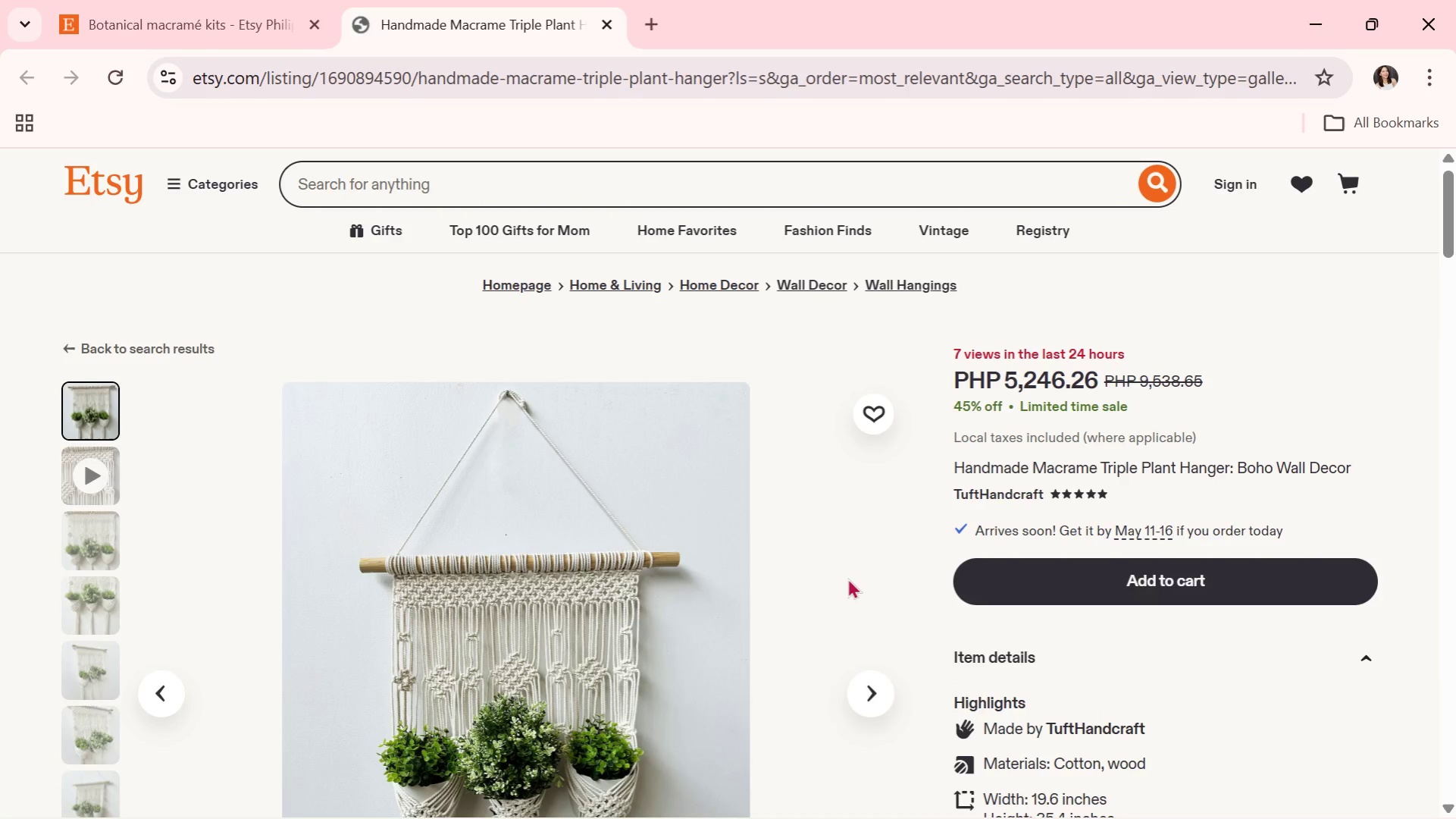 
wait(10.09)
 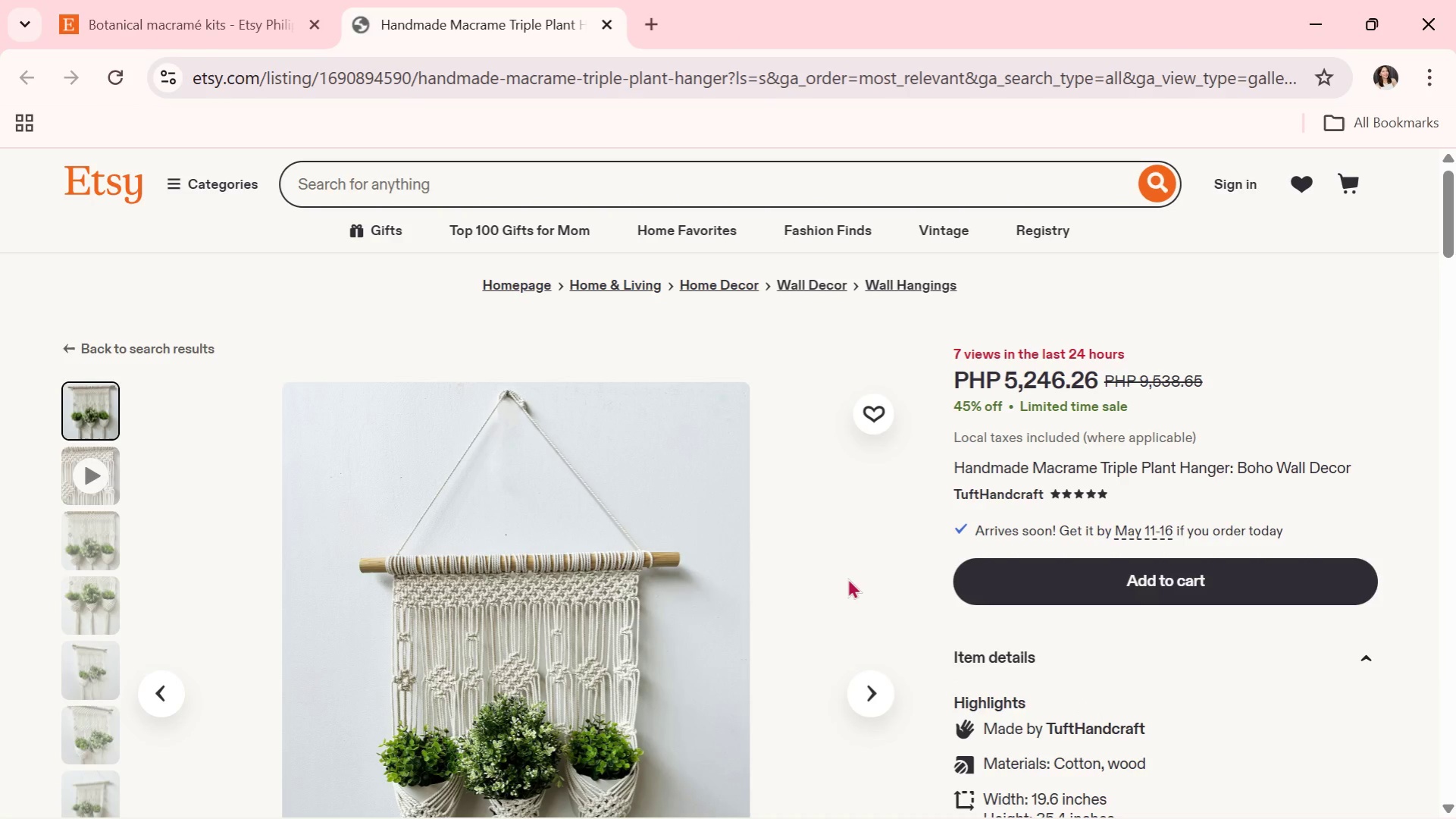 
scroll: coordinate [869, 686], scroll_direction: down, amount: 1.0
 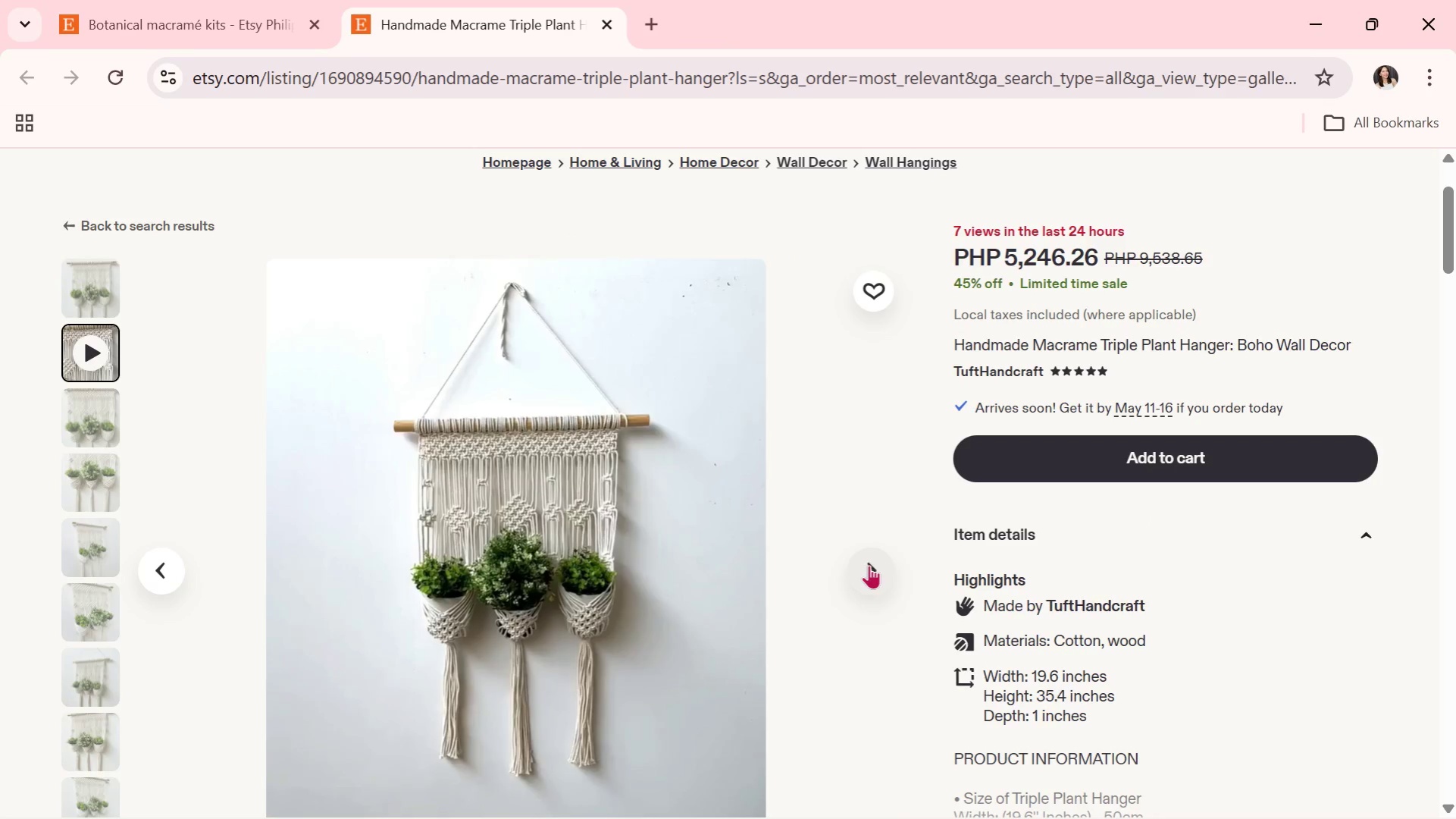 
left_click([869, 565])
 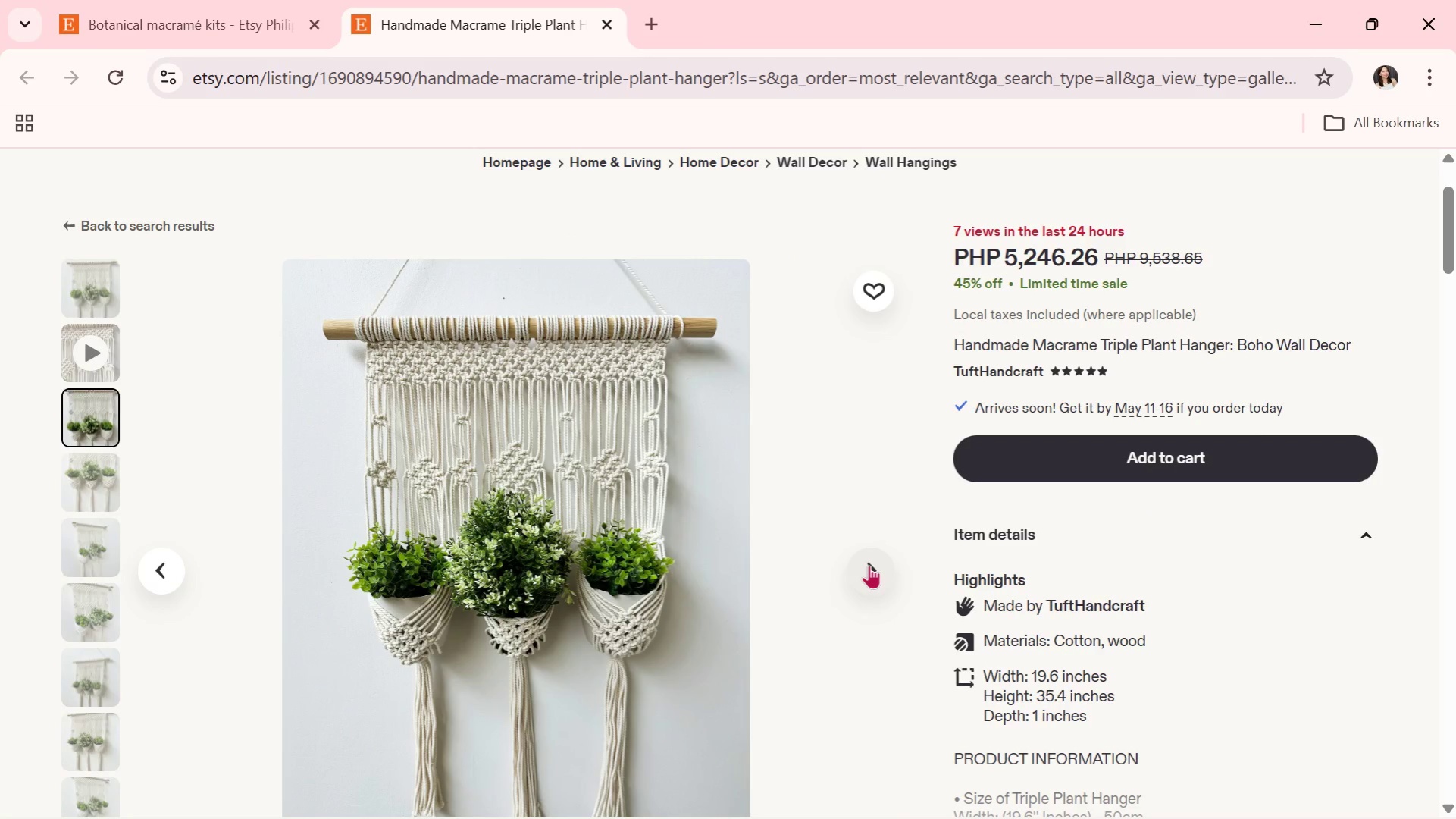 
wait(5.94)
 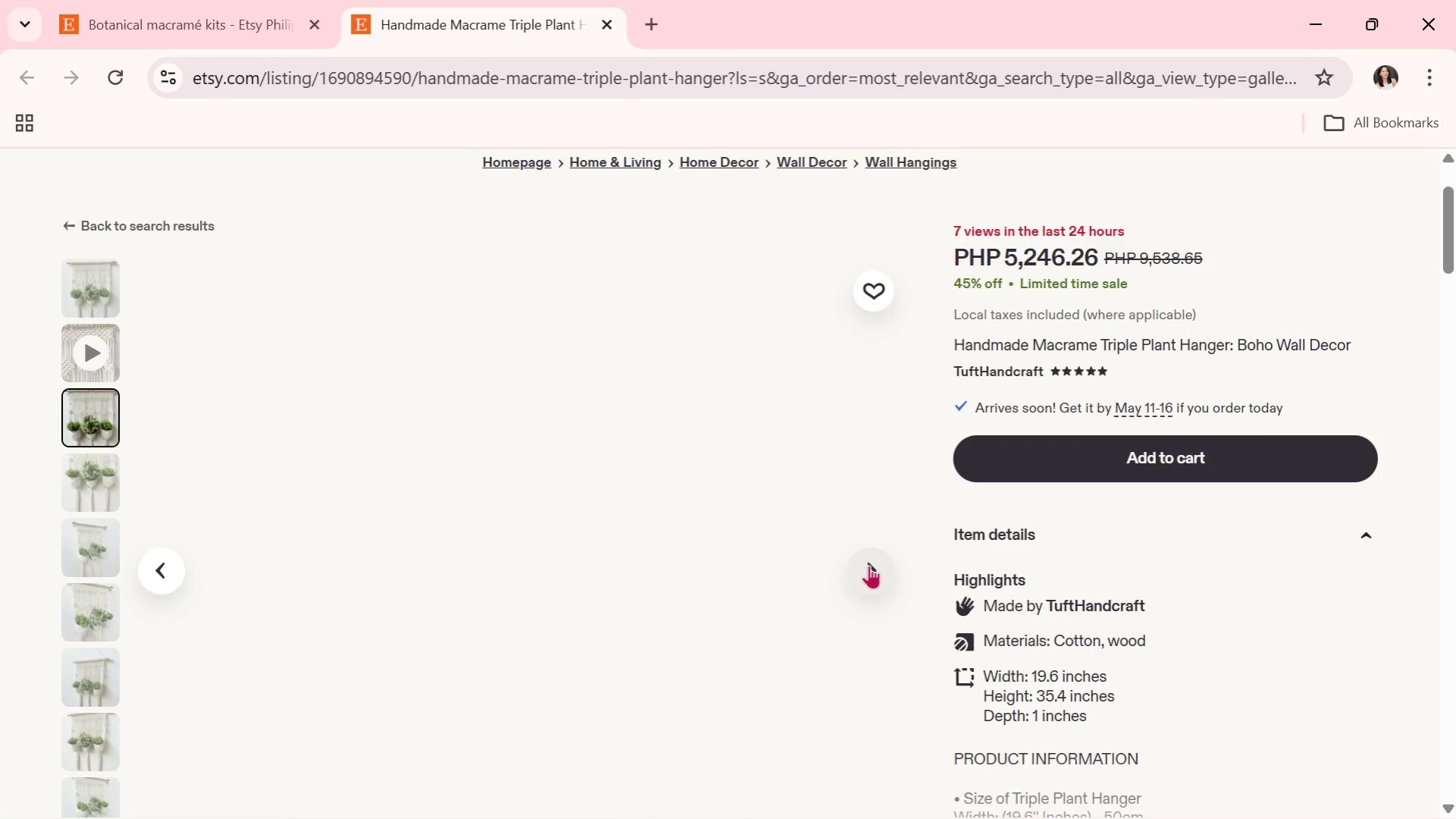 
left_click([869, 565])
 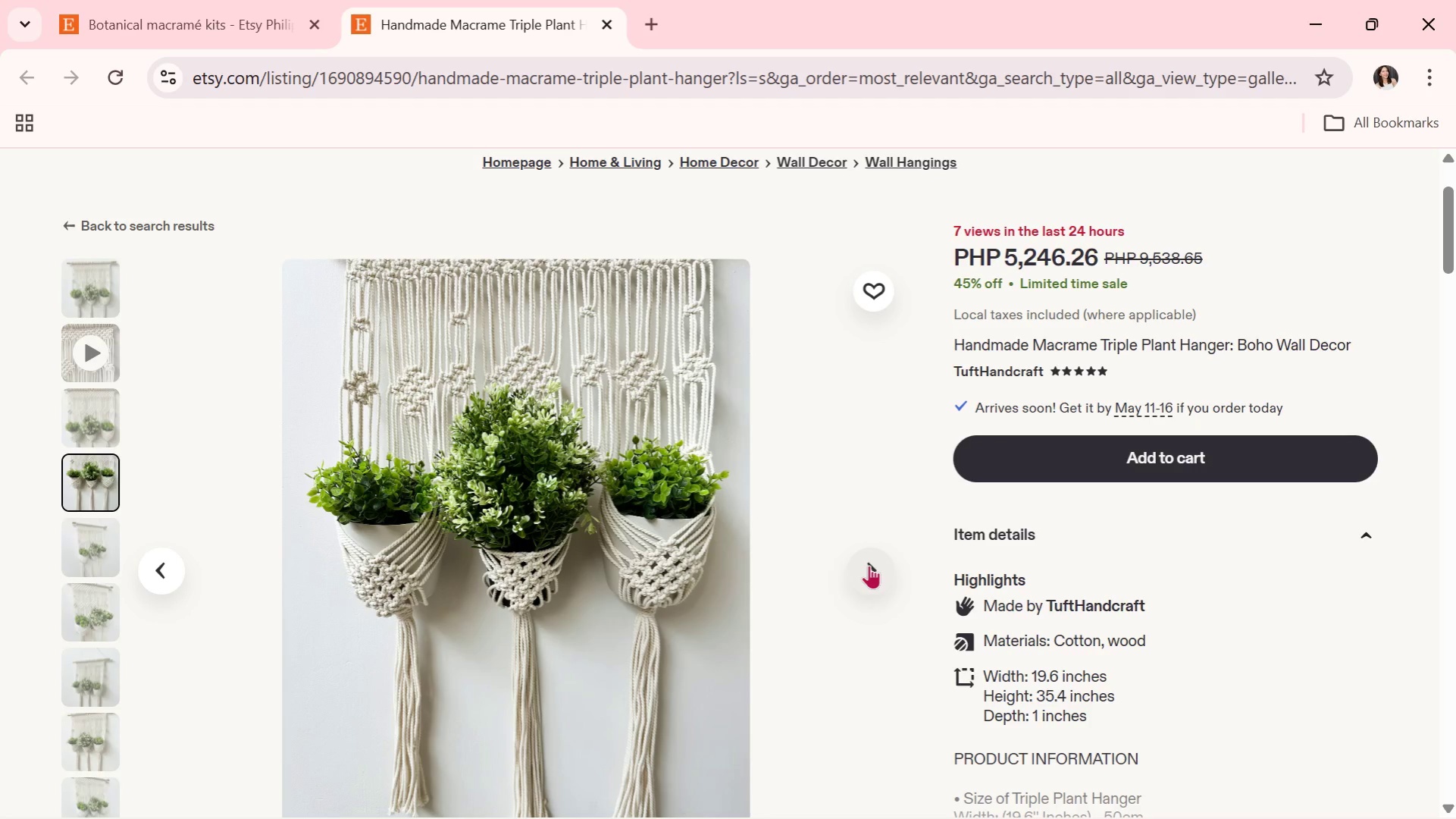 
wait(5.05)
 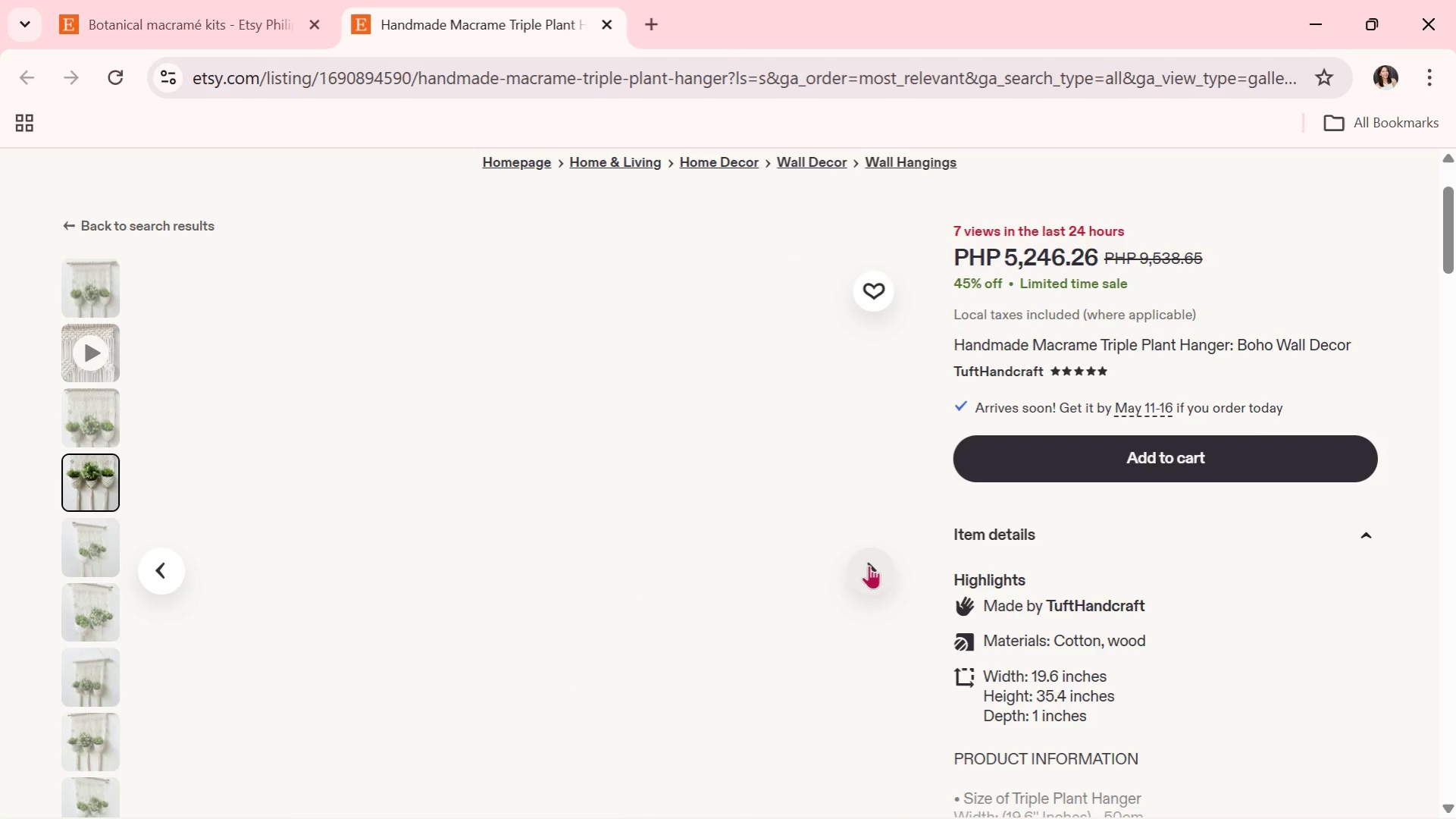 
left_click([869, 565])
 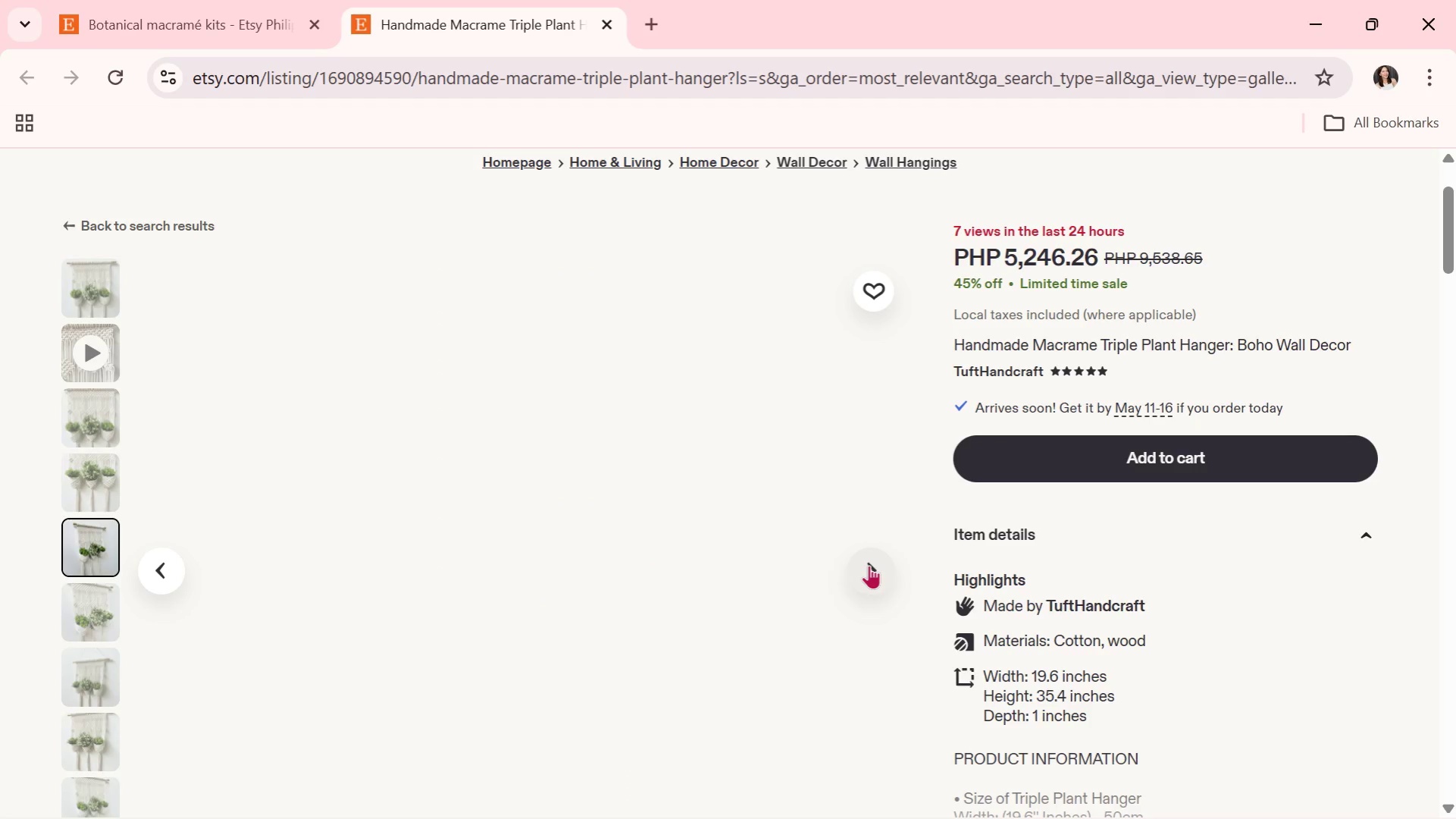 
left_click([869, 565])
 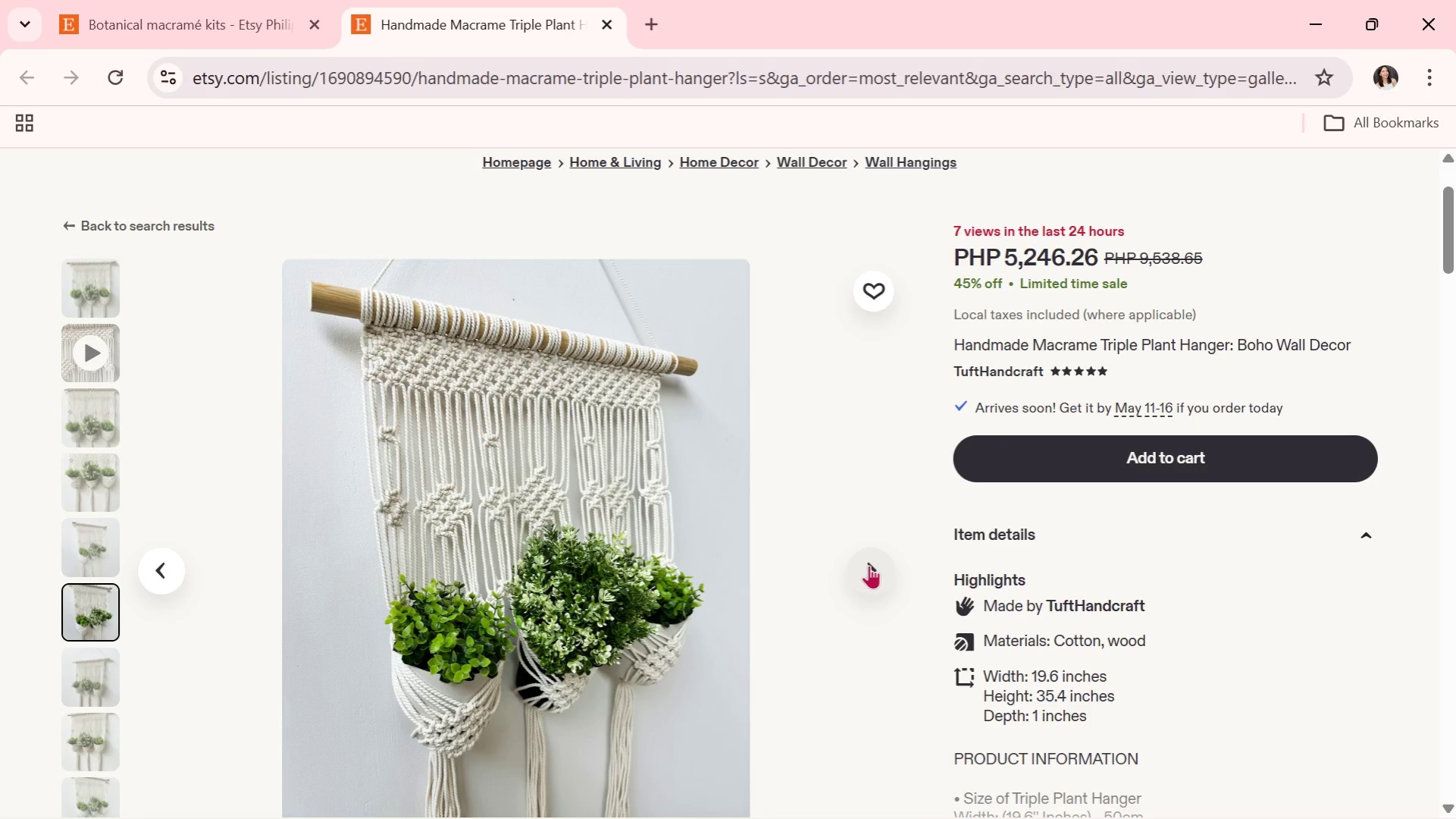 
wait(5.83)
 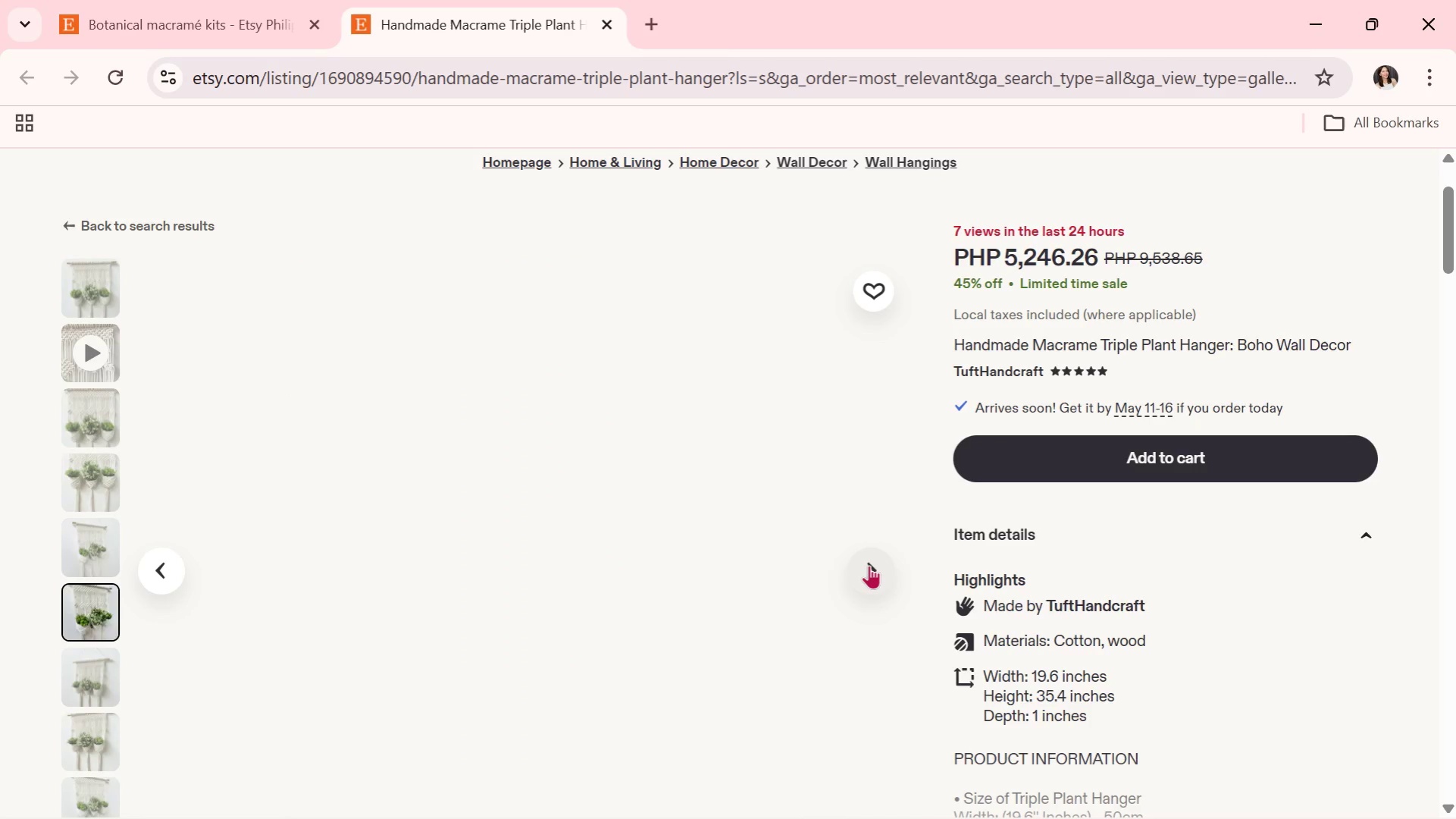 
left_click([869, 565])
 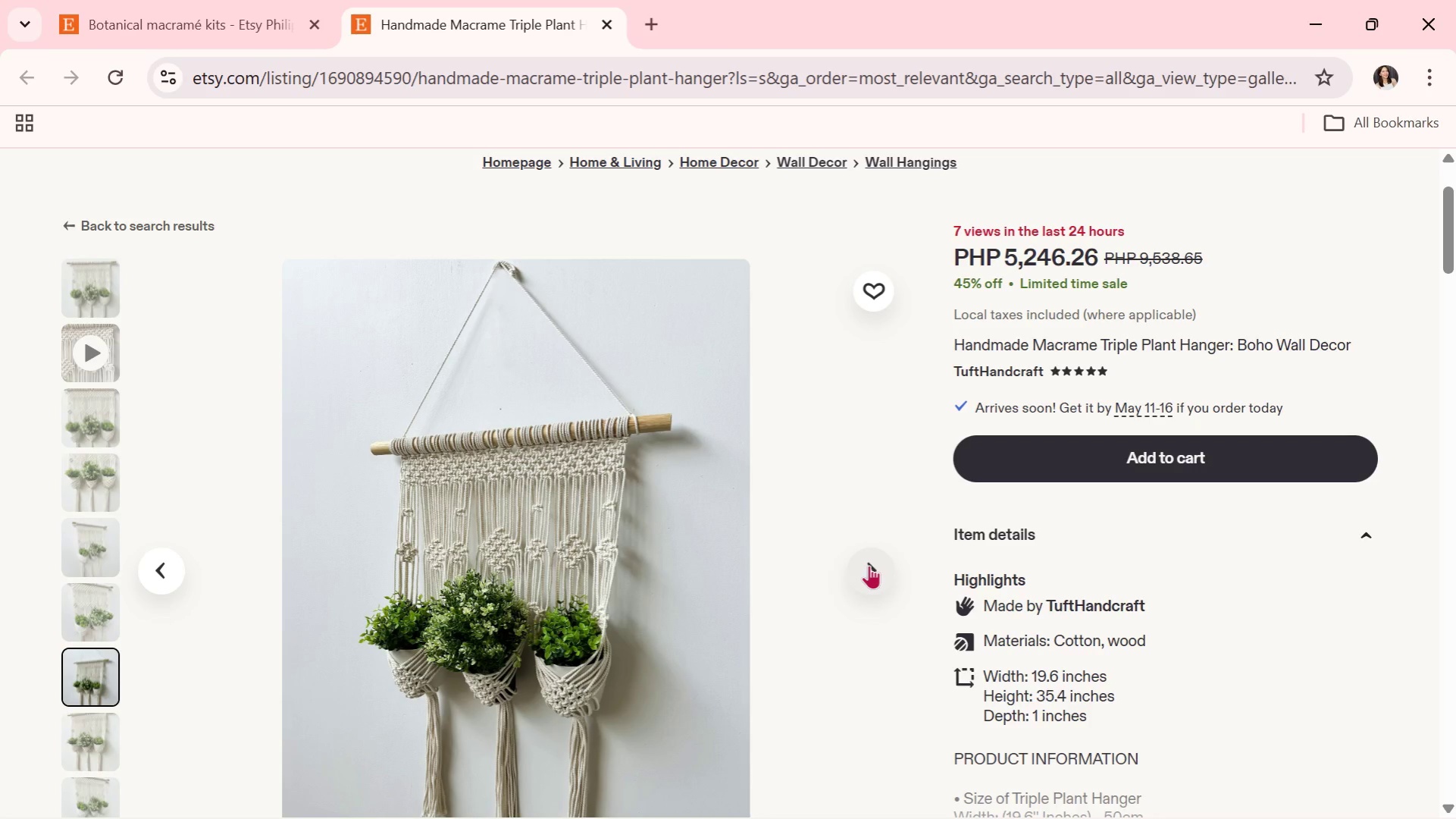 
wait(12.31)
 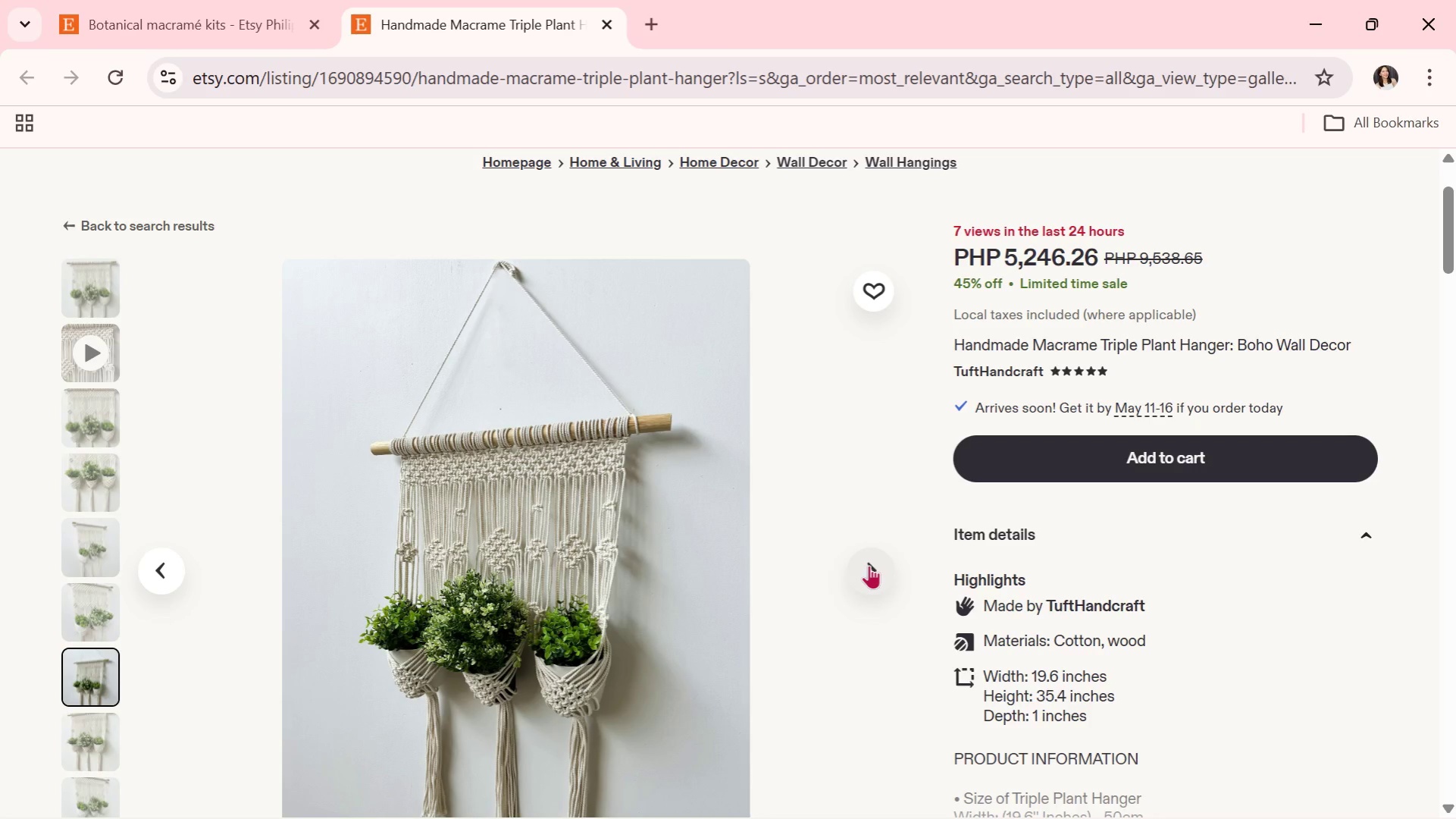 
left_click([869, 565])
 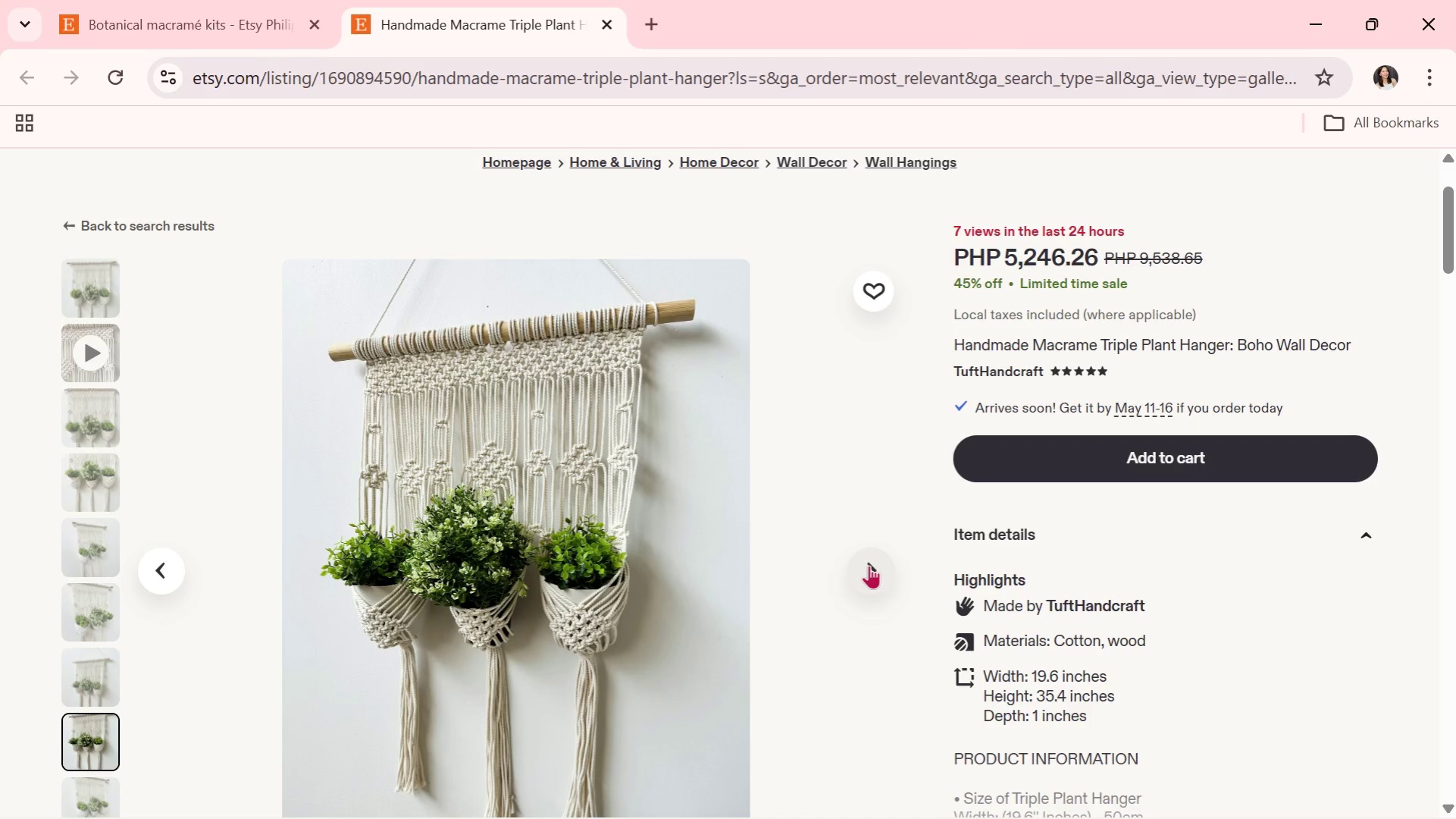 
wait(7.73)
 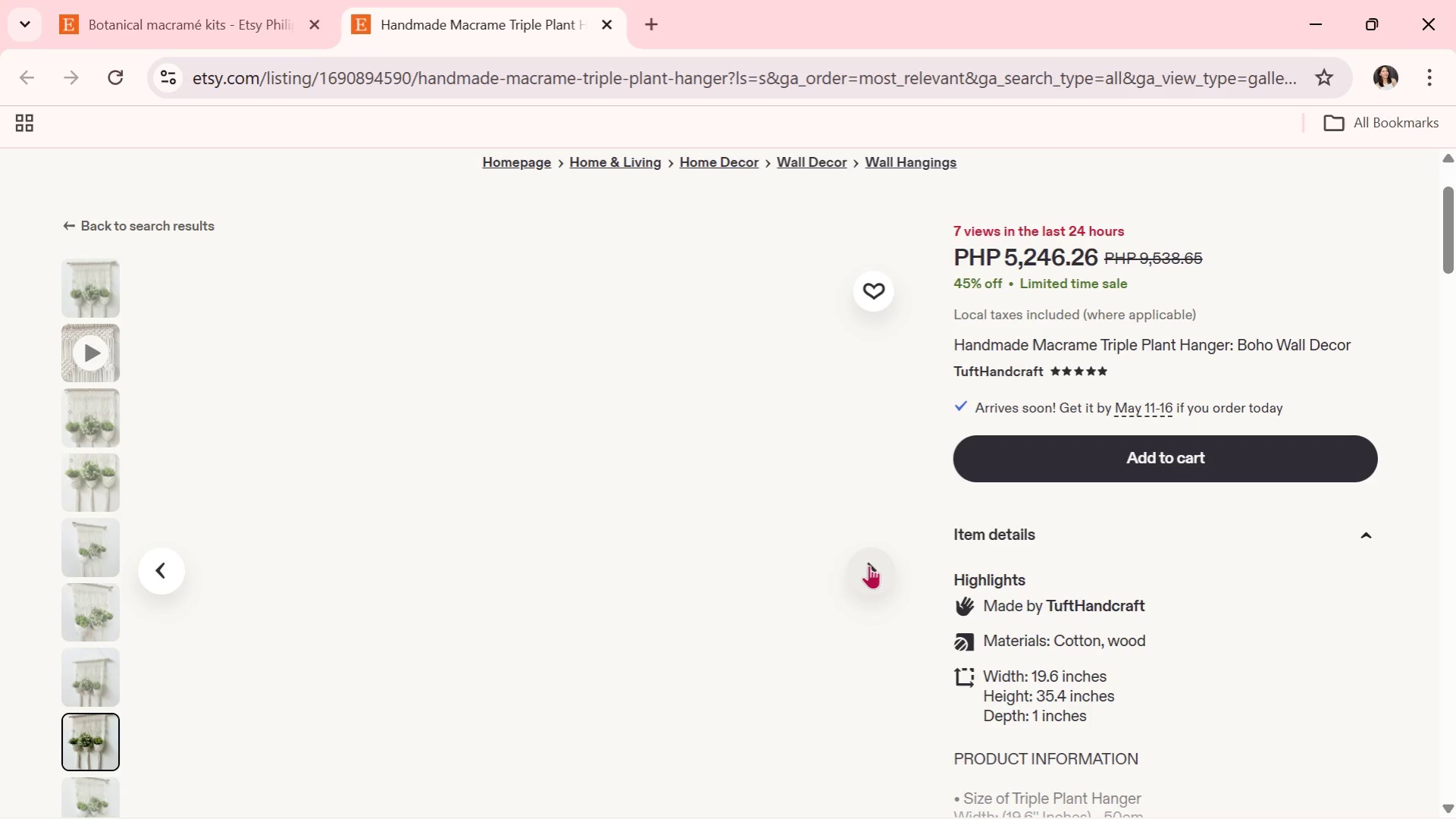 
left_click([869, 565])
 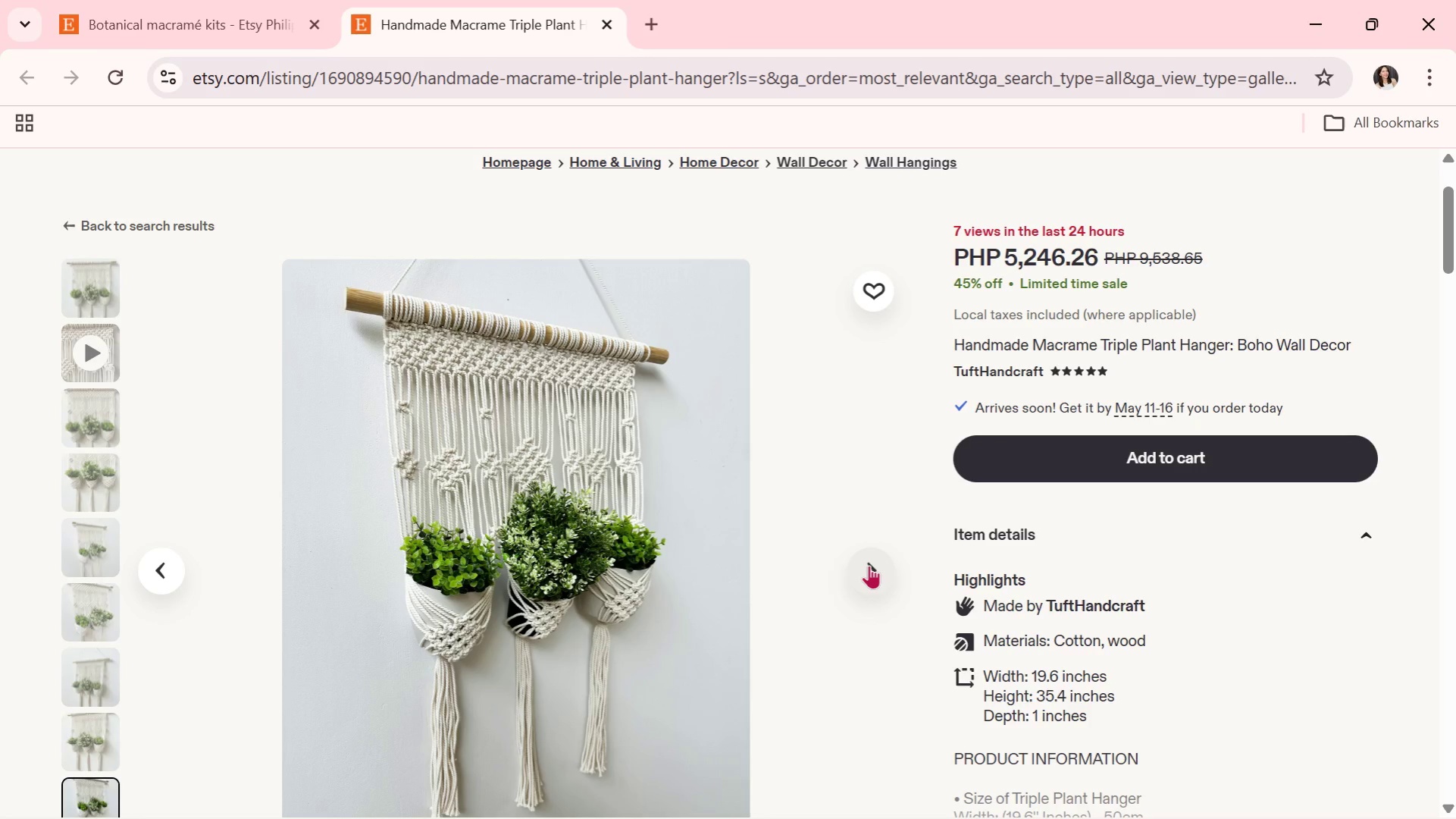 
wait(6.41)
 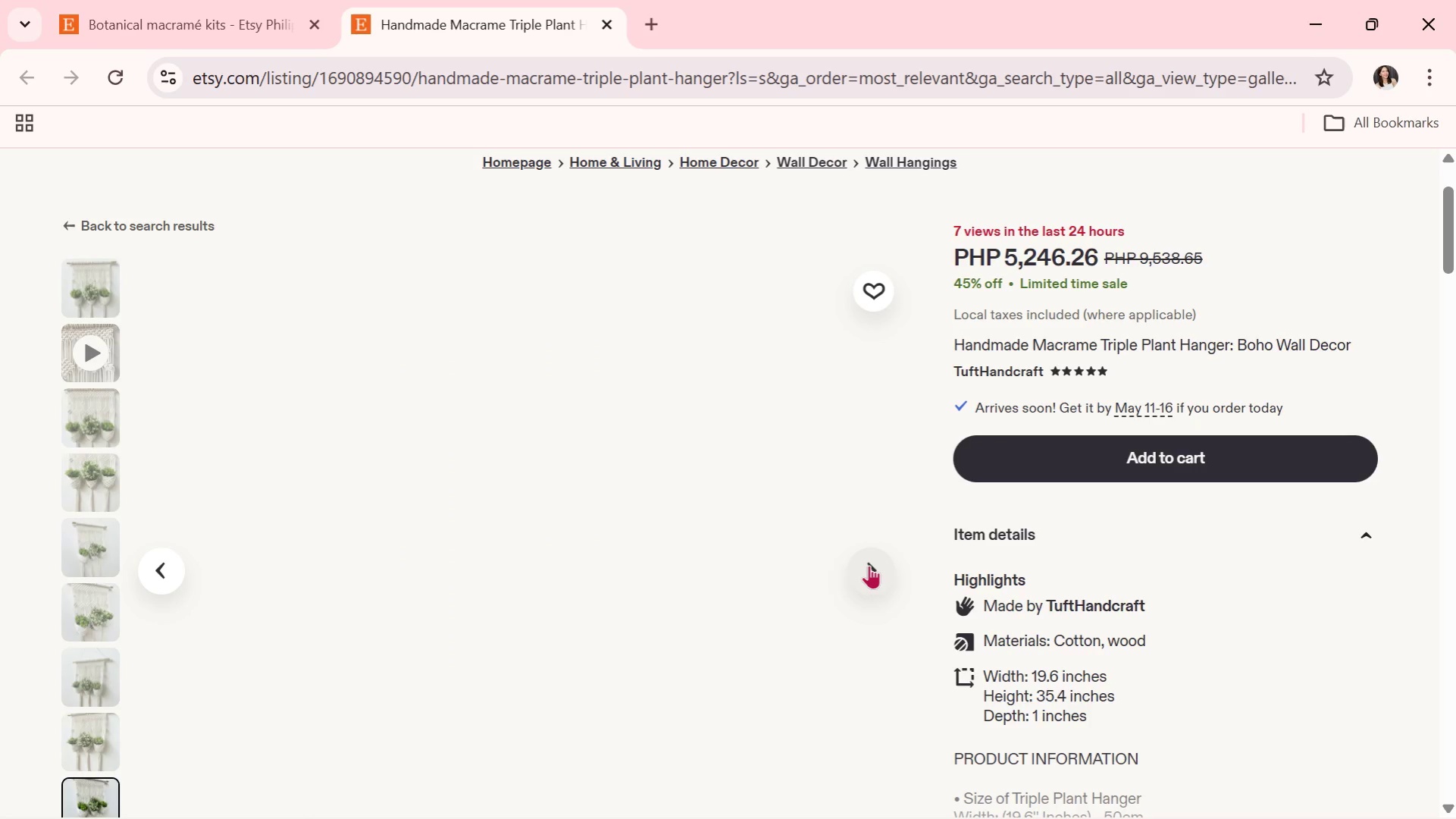 
left_click([869, 565])
 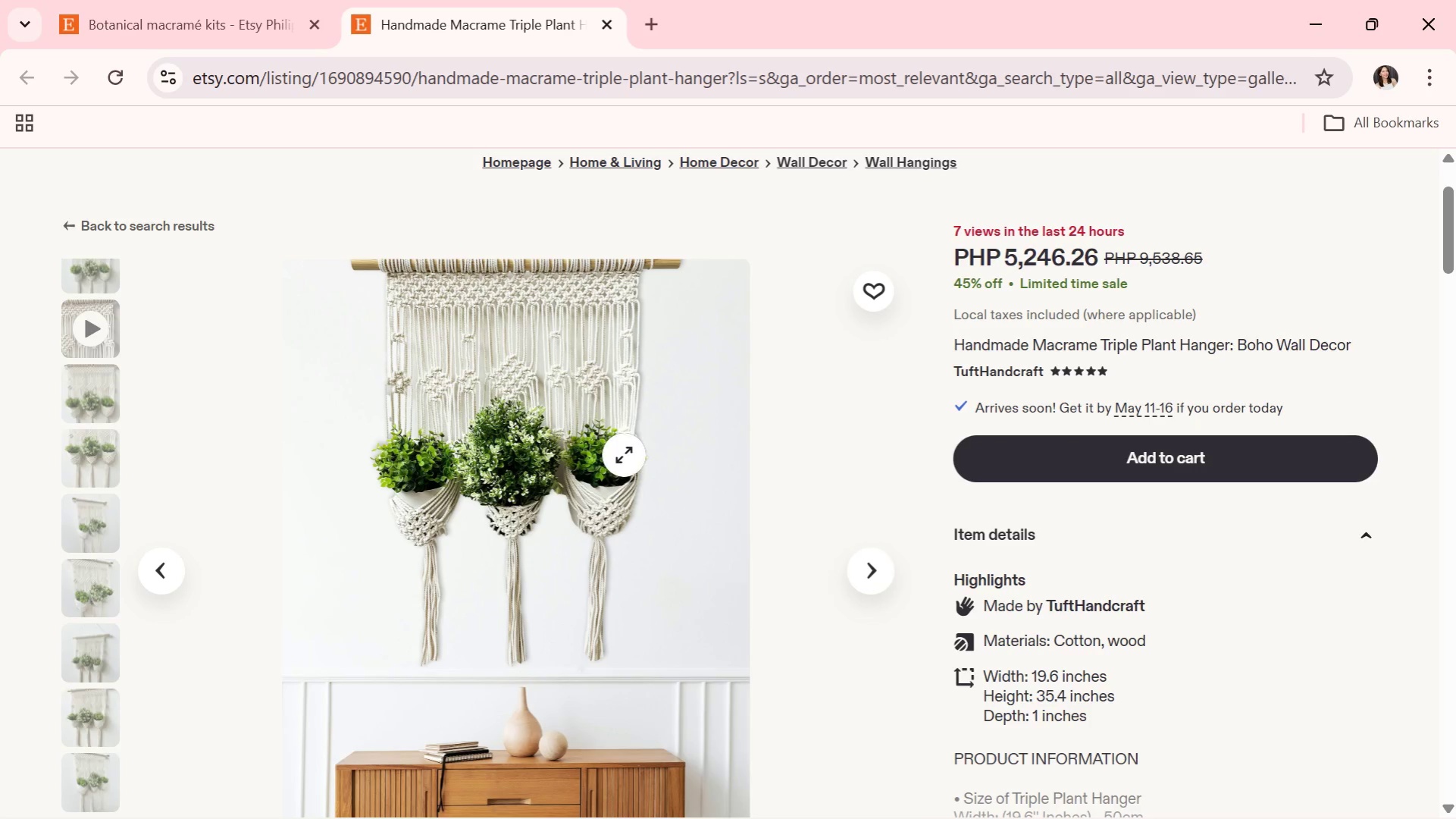 
wait(5.62)
 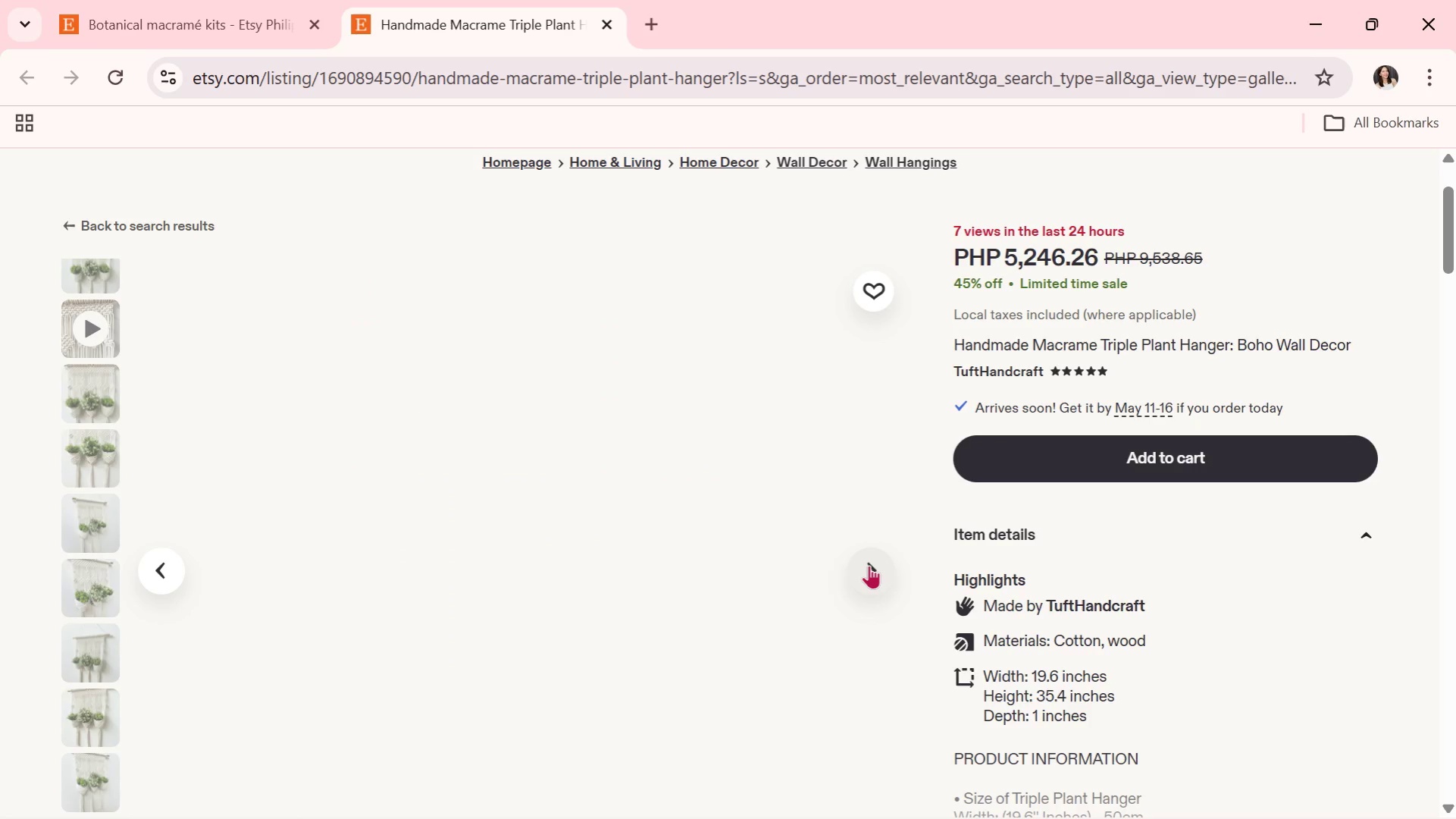 
left_click([603, 17])
 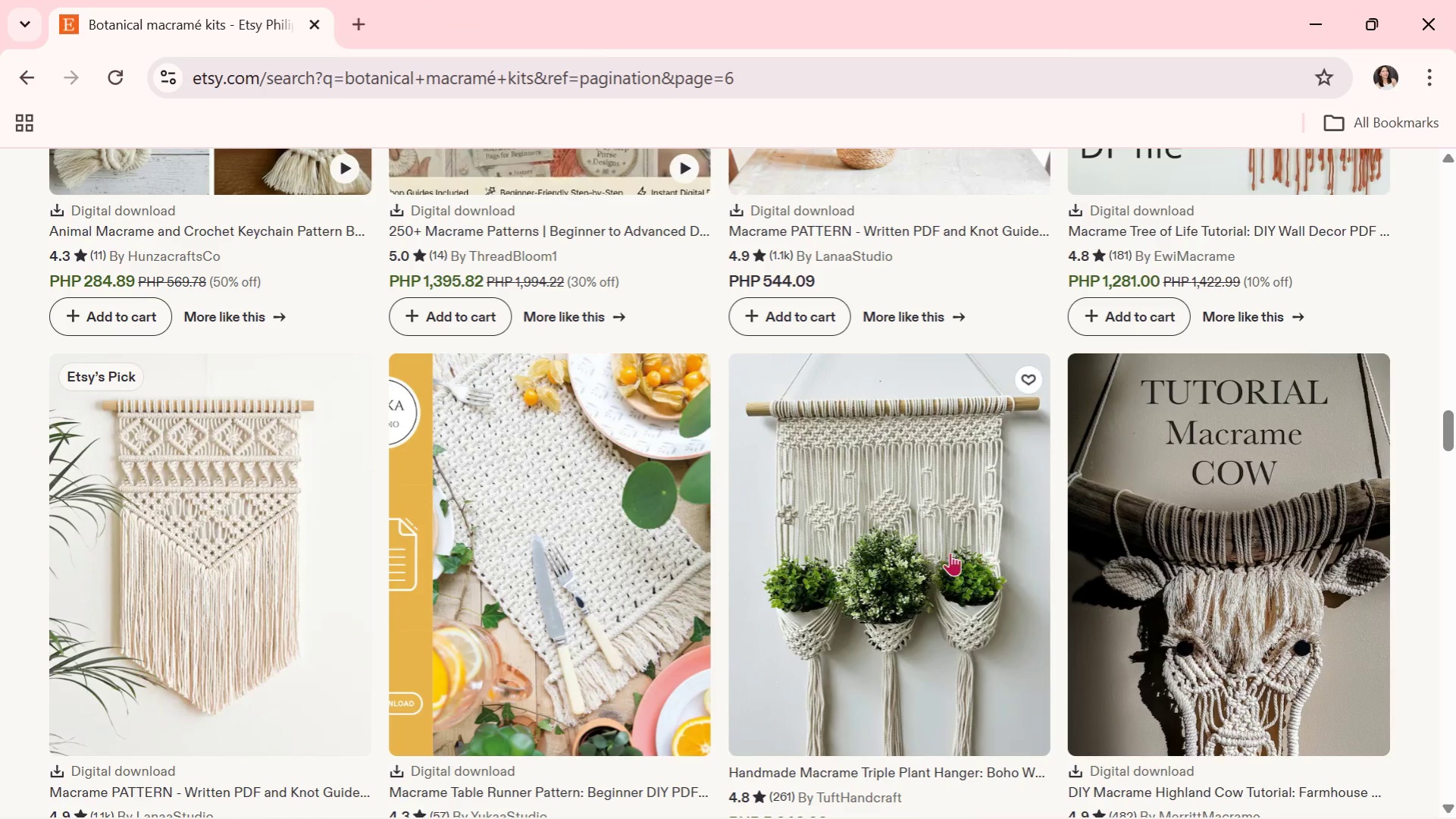 
scroll: coordinate [640, 582], scroll_direction: down, amount: 6.0
 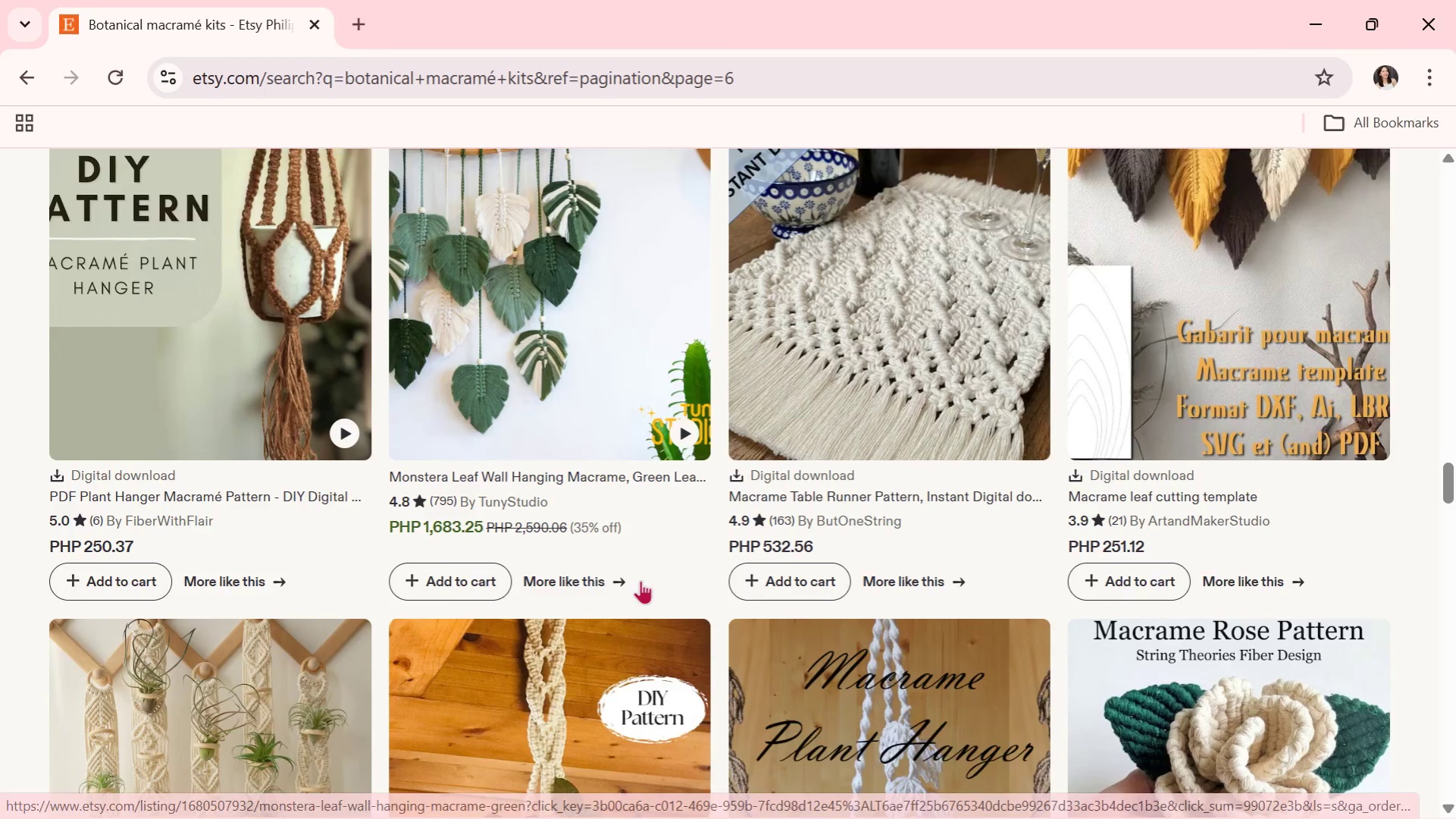 
scroll: coordinate [640, 580], scroll_direction: down, amount: 2.0
 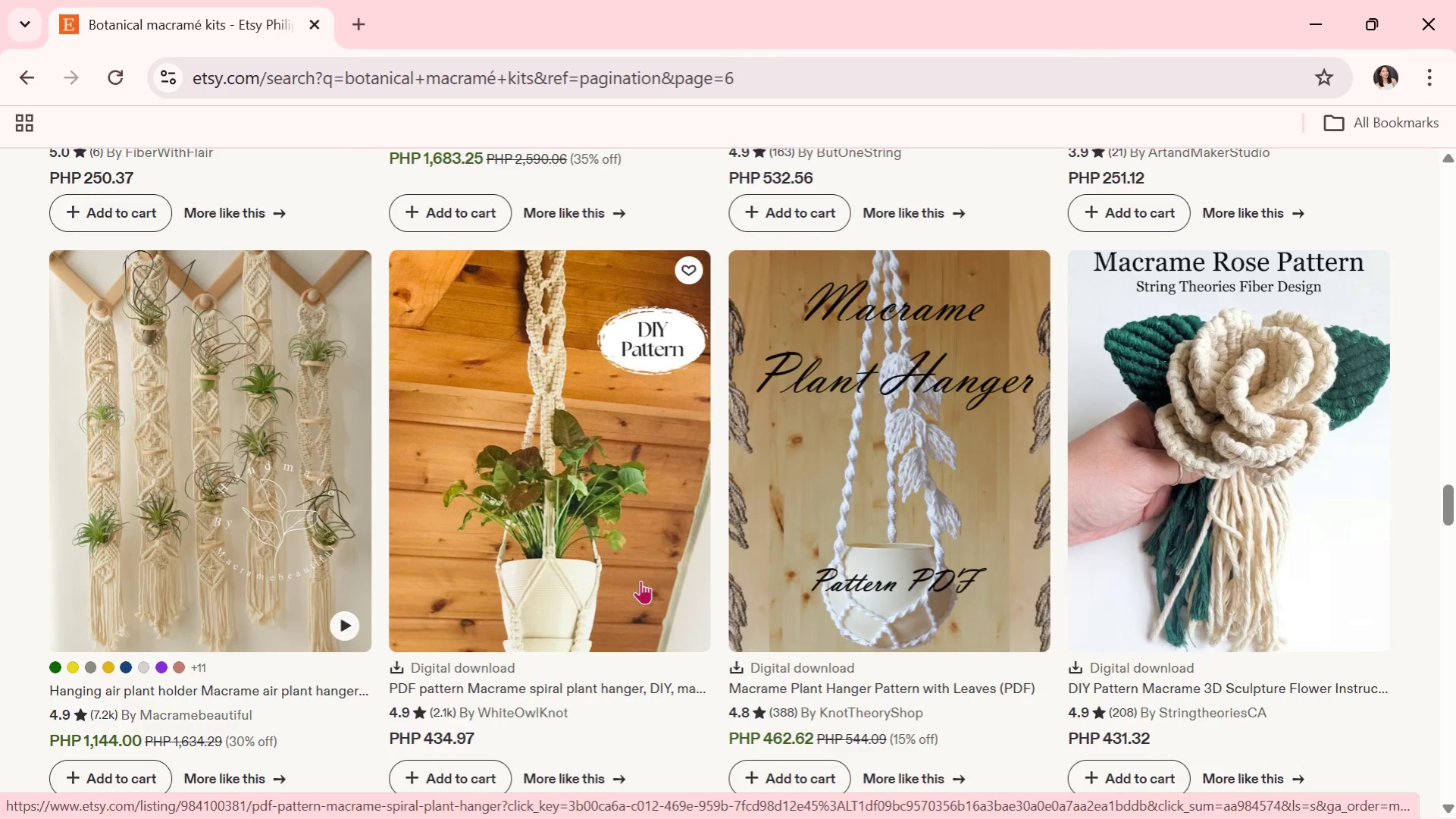 
wait(6.02)
 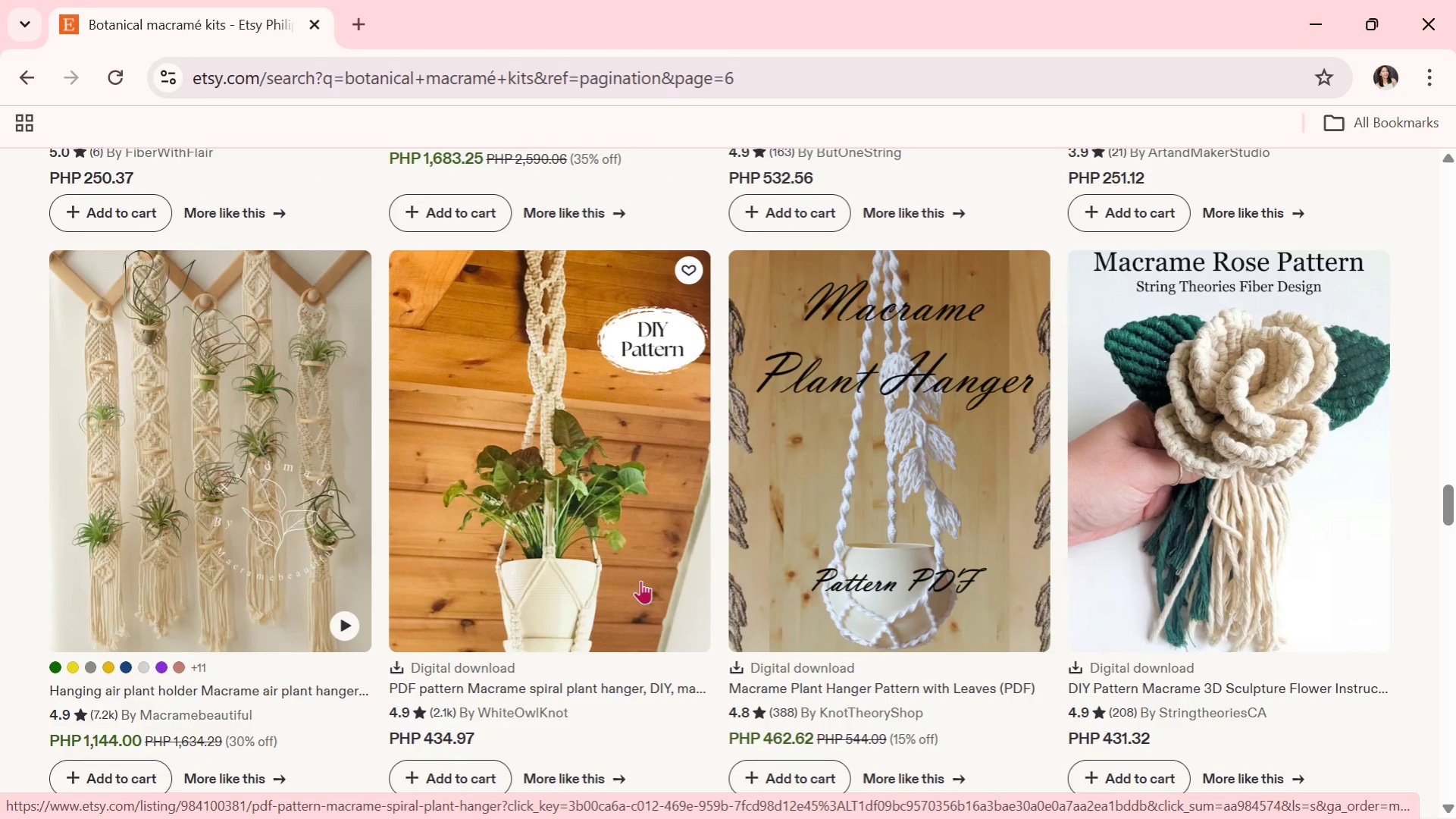 
scroll: coordinate [682, 524], scroll_direction: down, amount: 1.0
 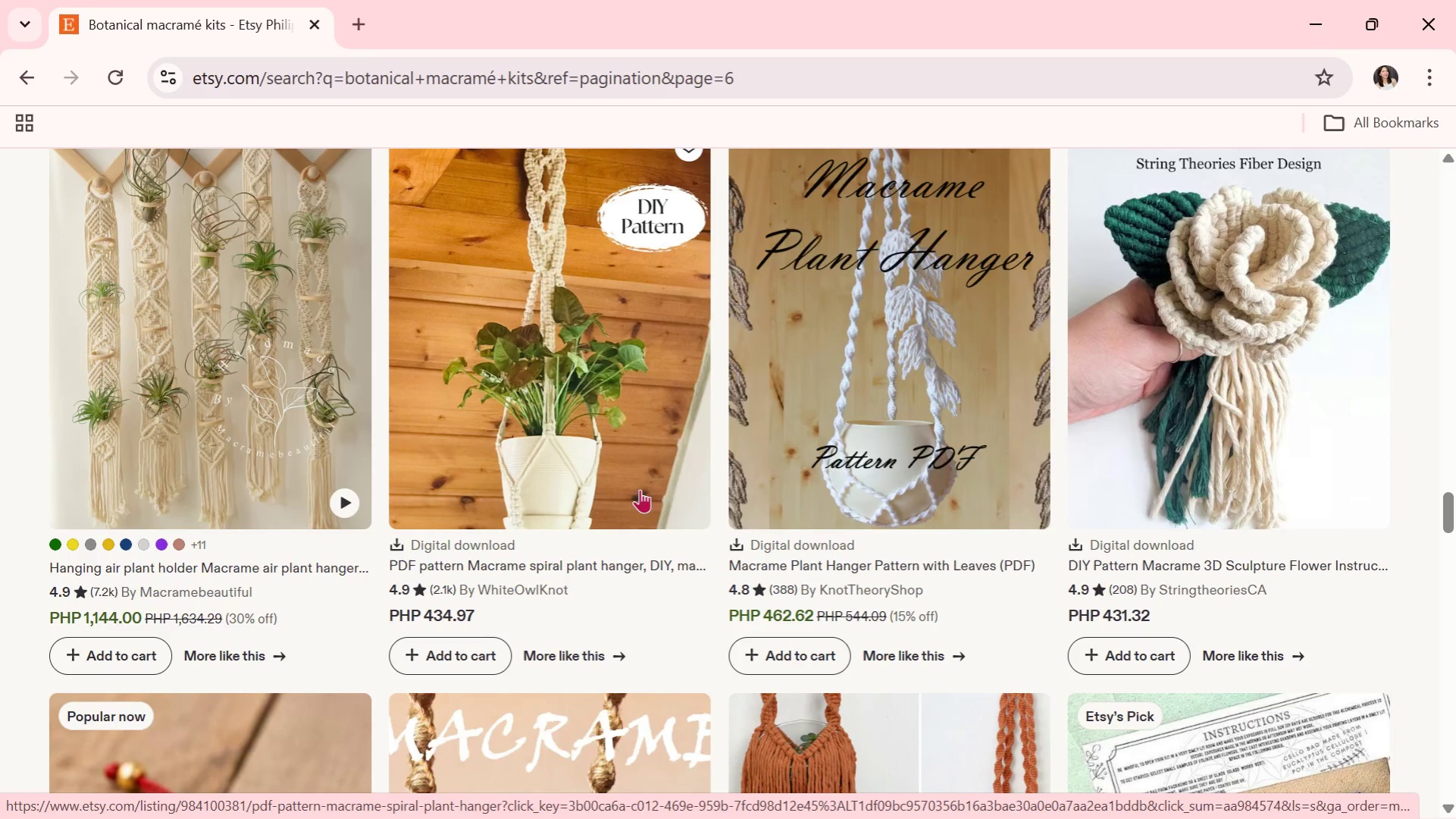 
left_click([640, 489])
 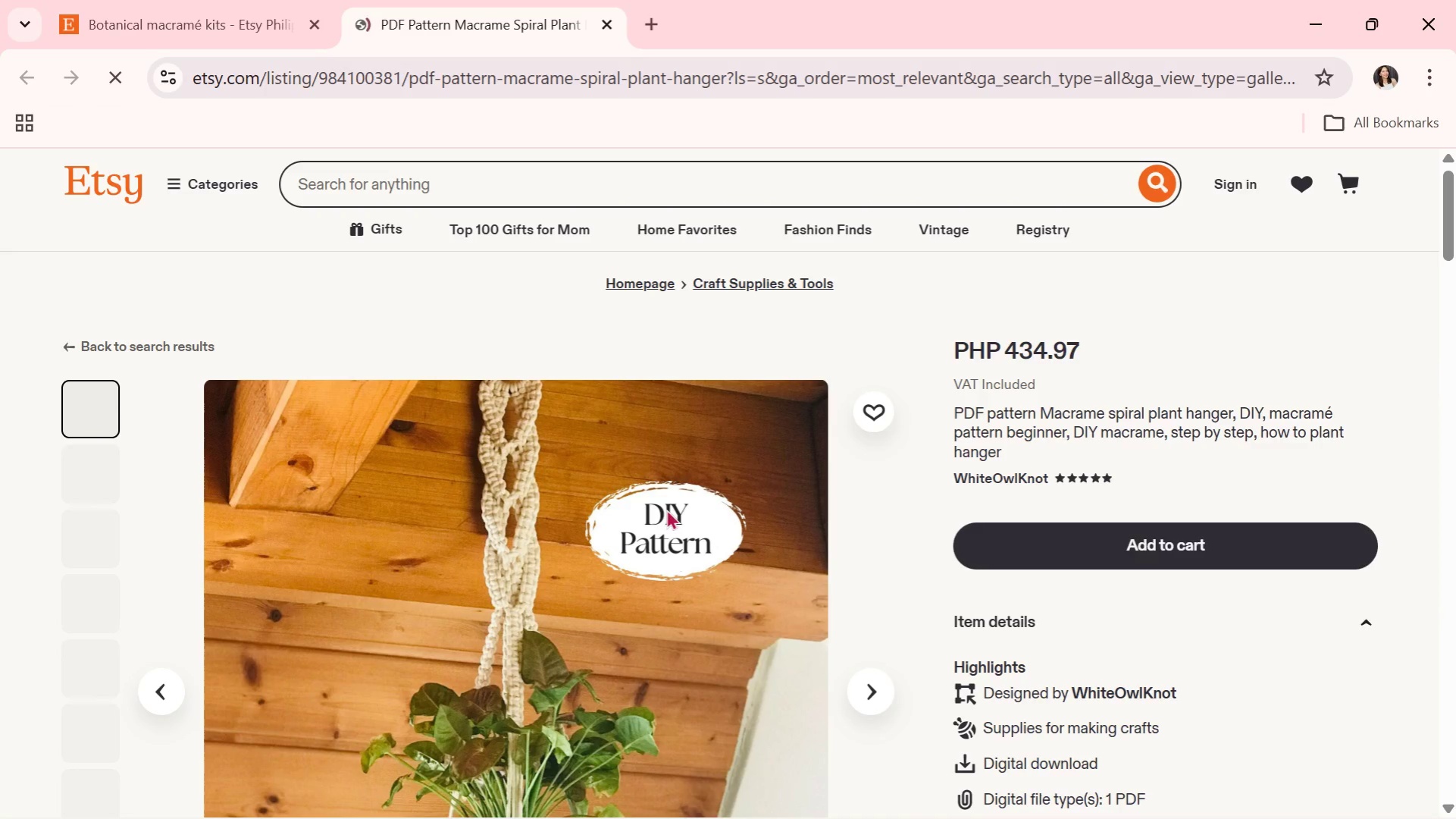 
scroll: coordinate [878, 623], scroll_direction: down, amount: 2.0
 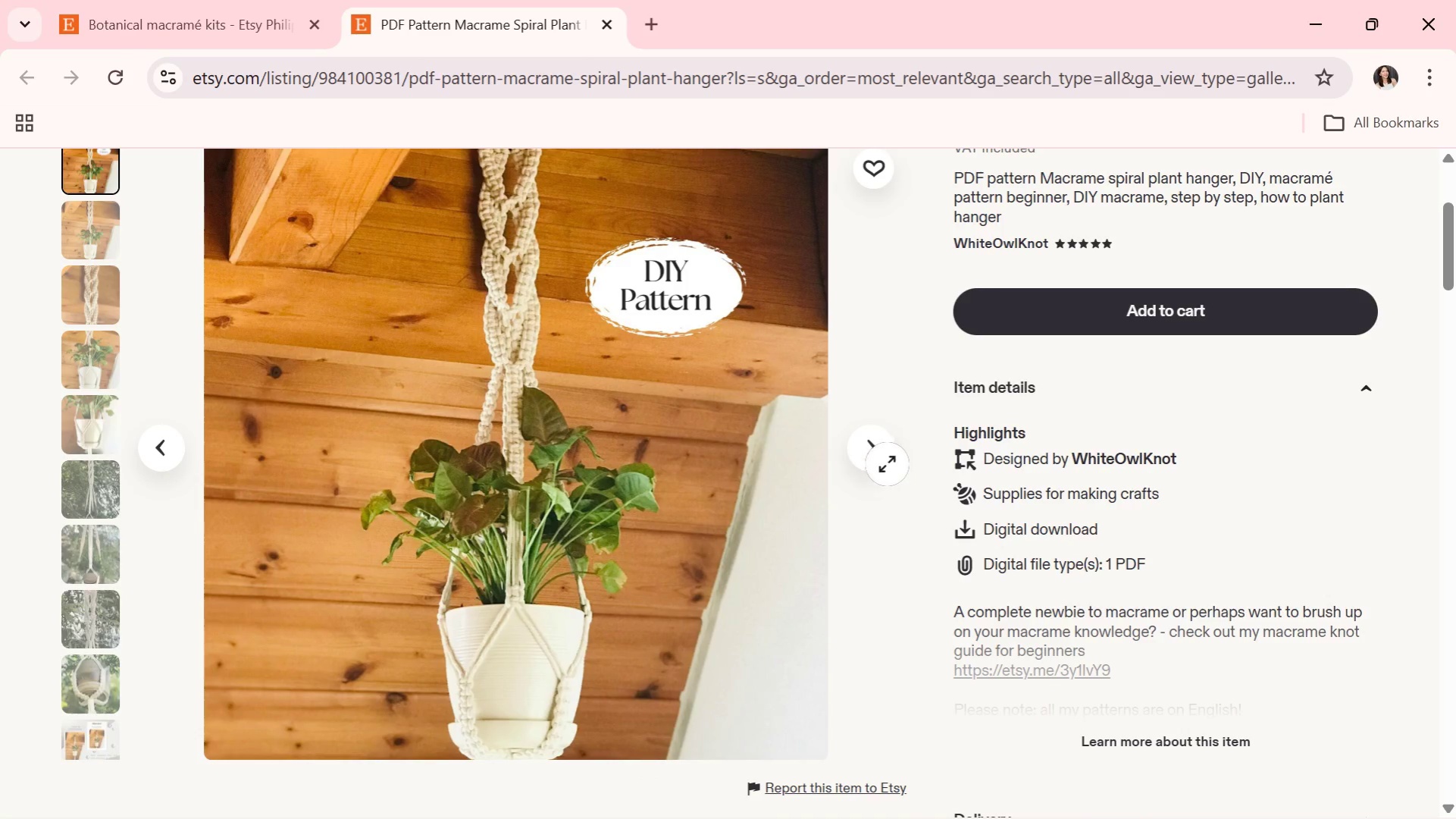 
left_click([887, 450])
 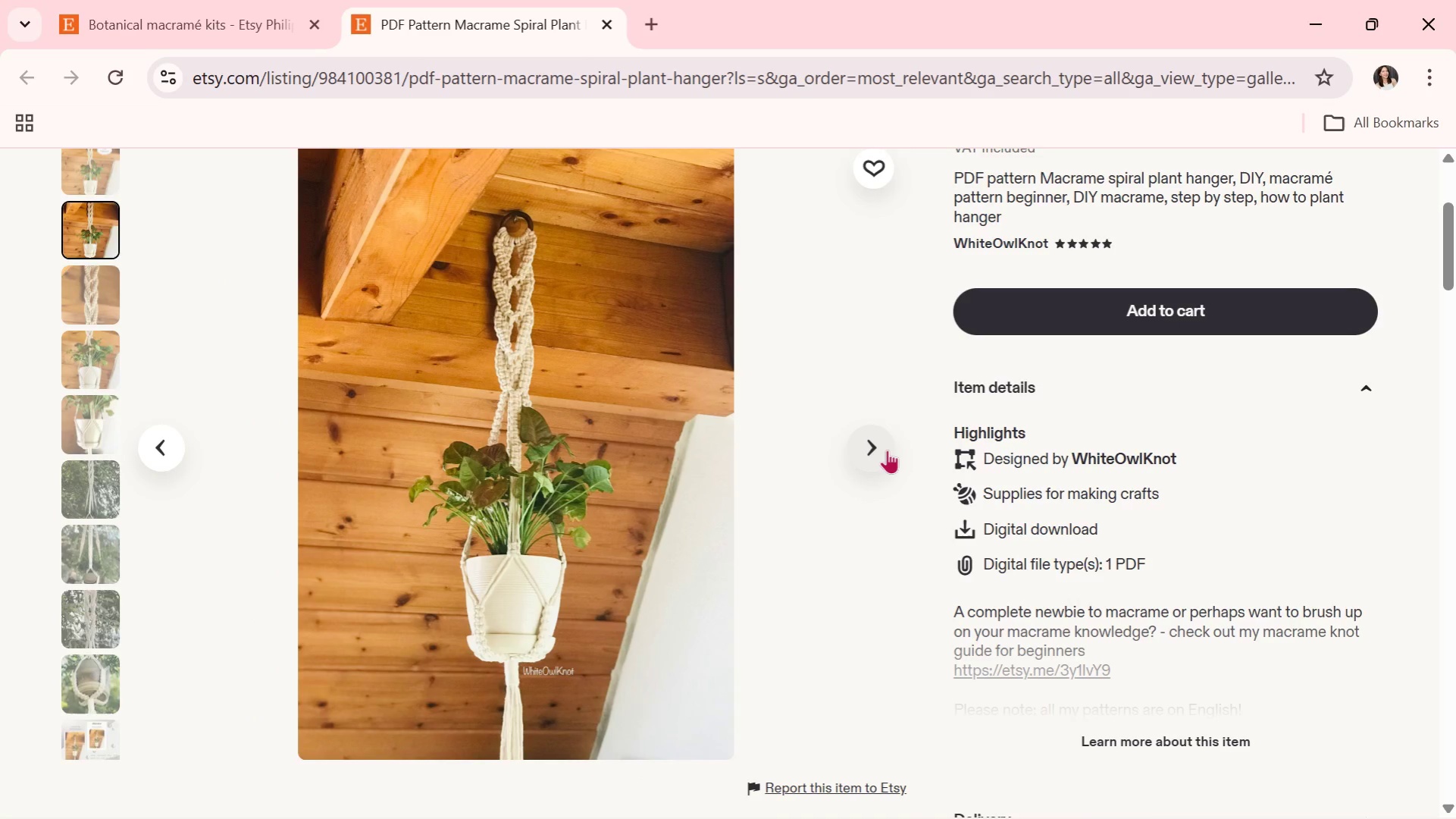 
left_click([887, 450])
 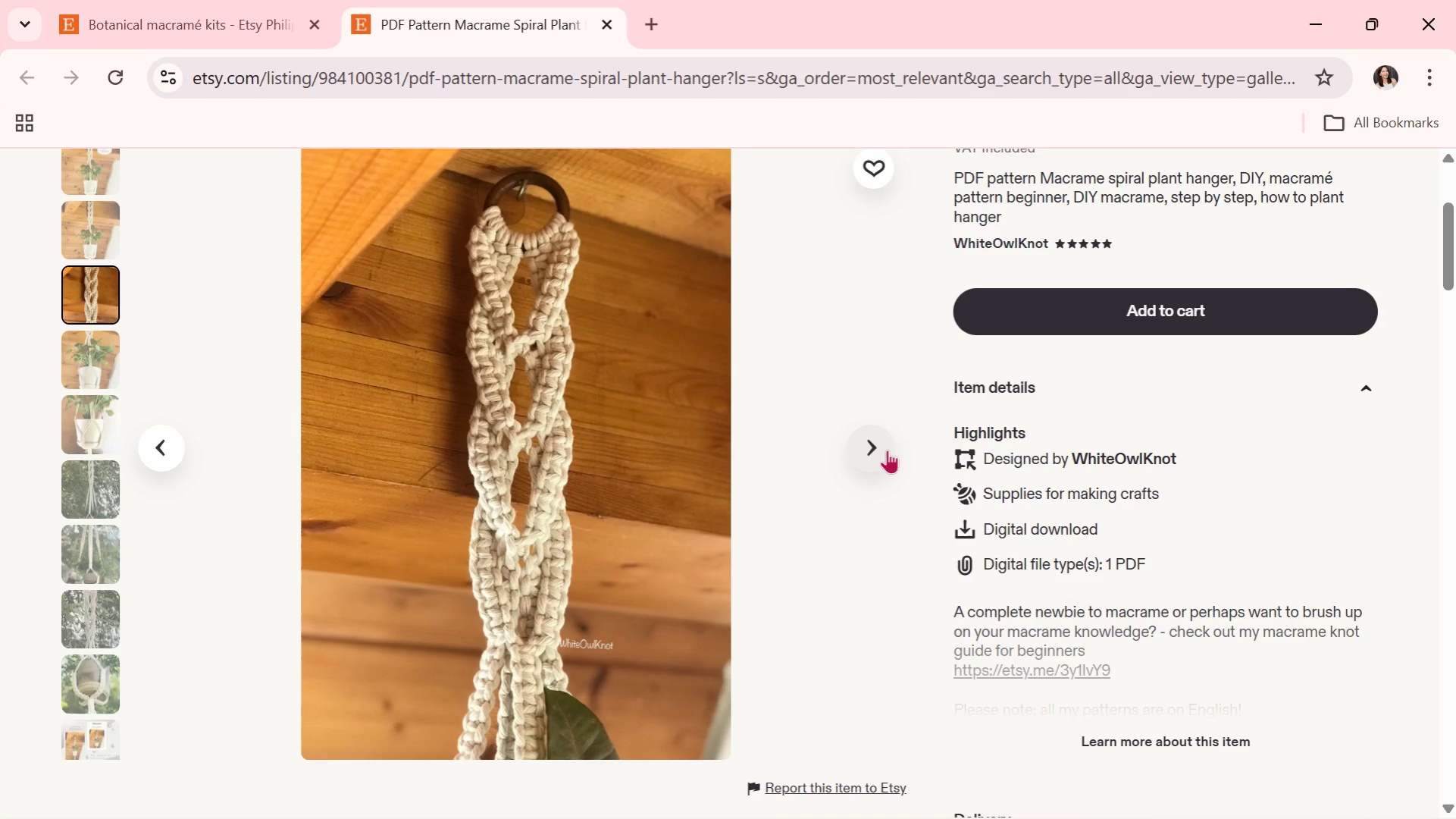 
wait(6.49)
 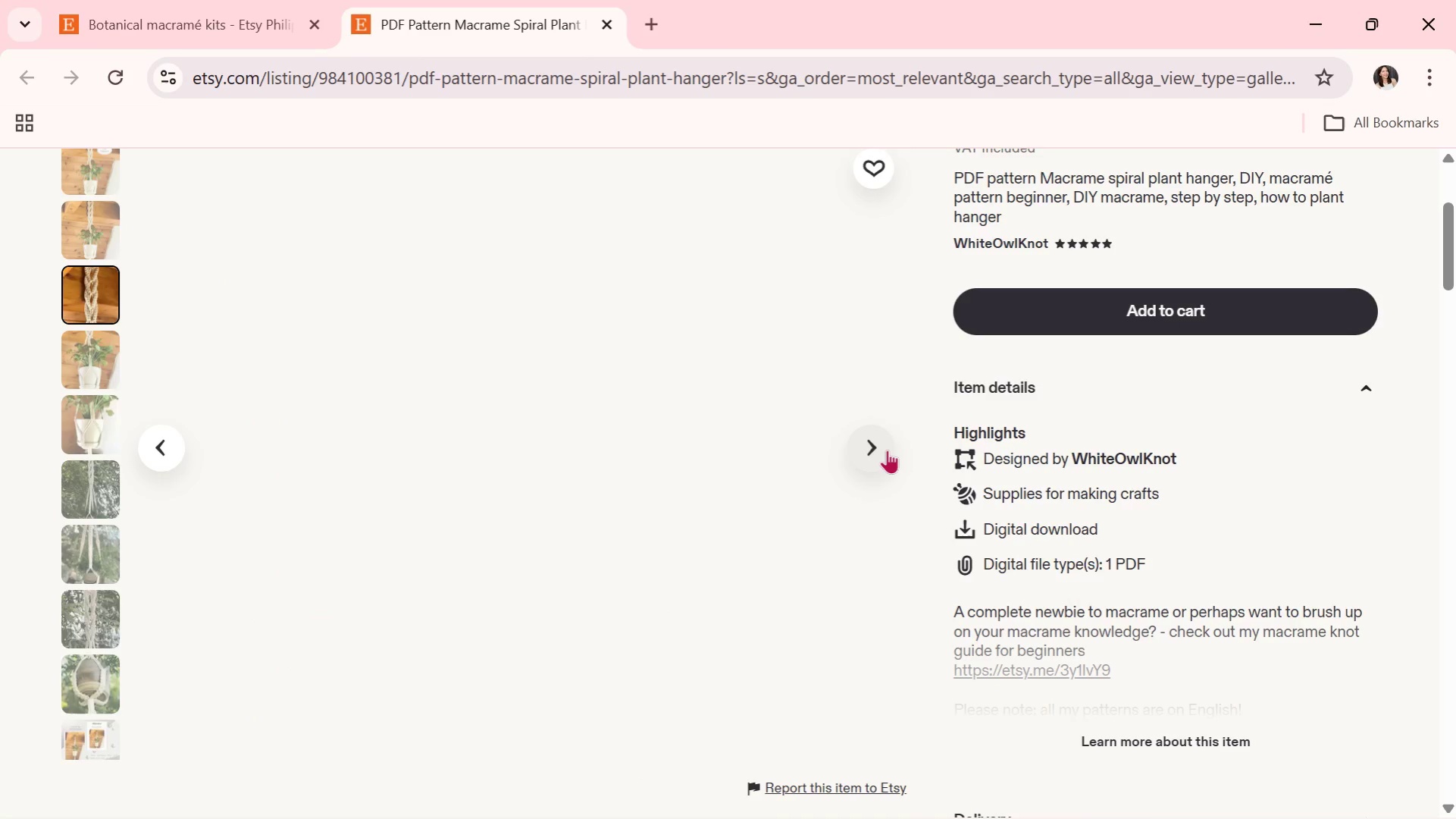 
left_click([887, 450])
 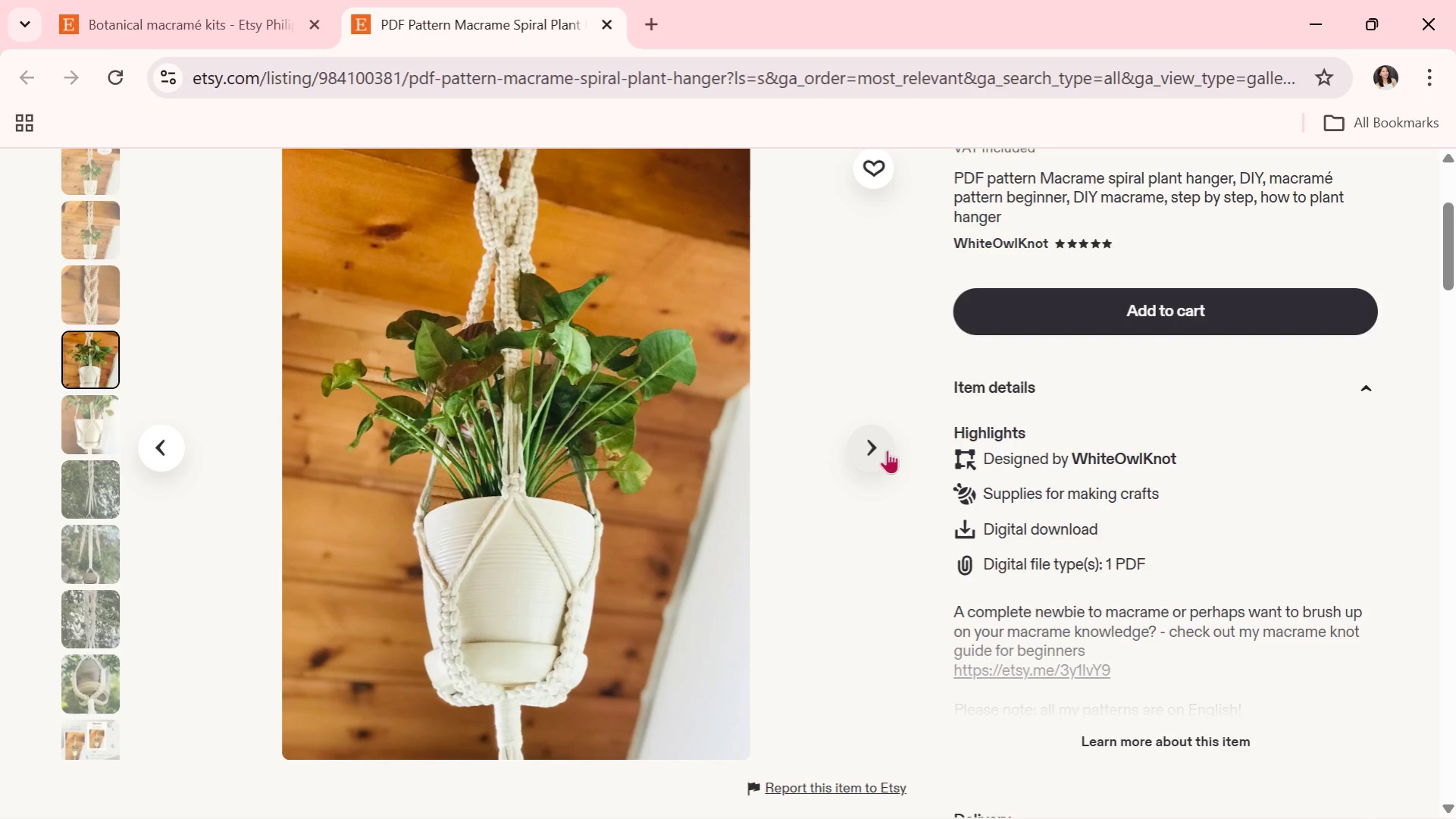 
wait(5.84)
 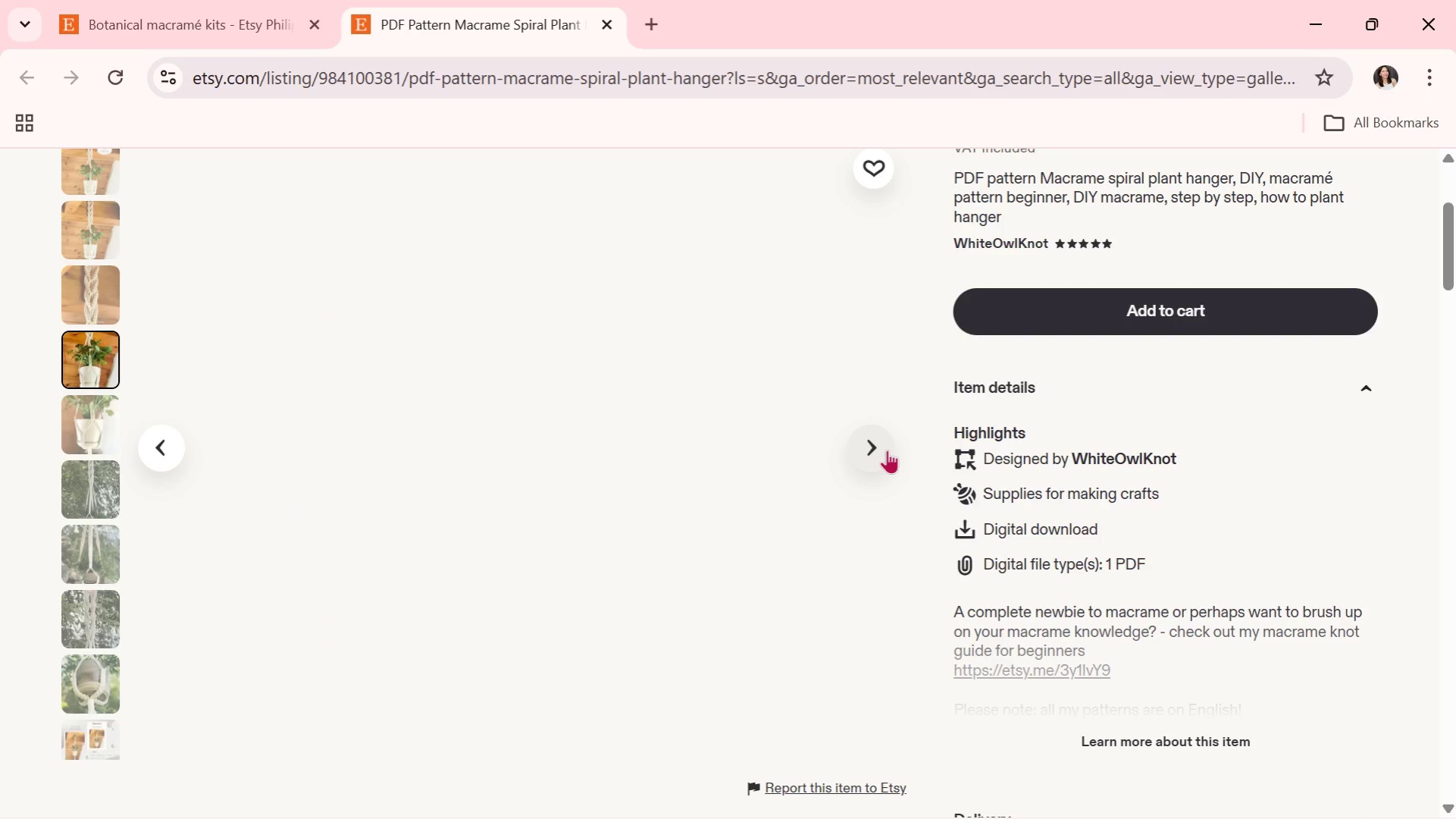 
left_click([887, 450])
 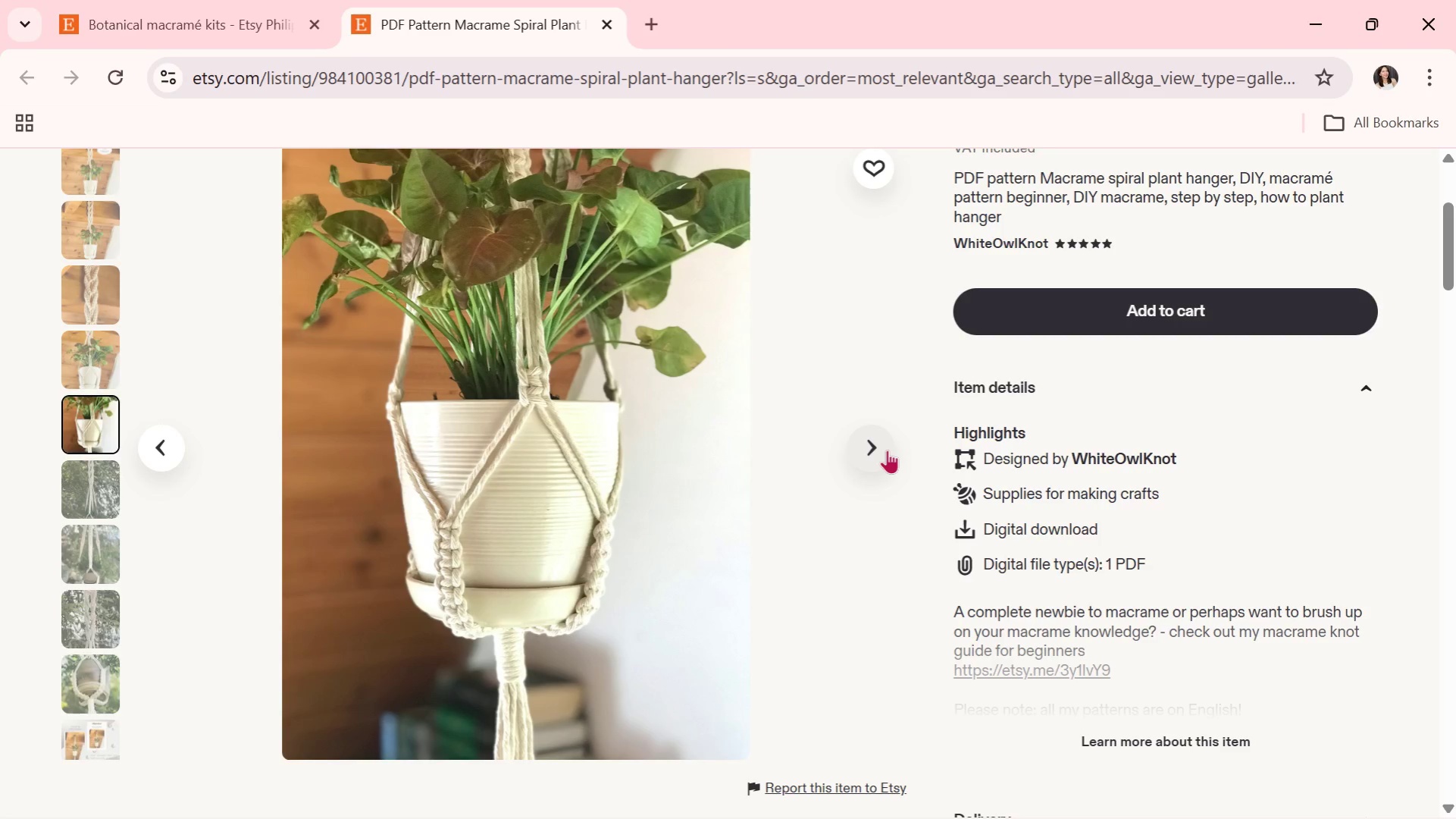 
wait(5.05)
 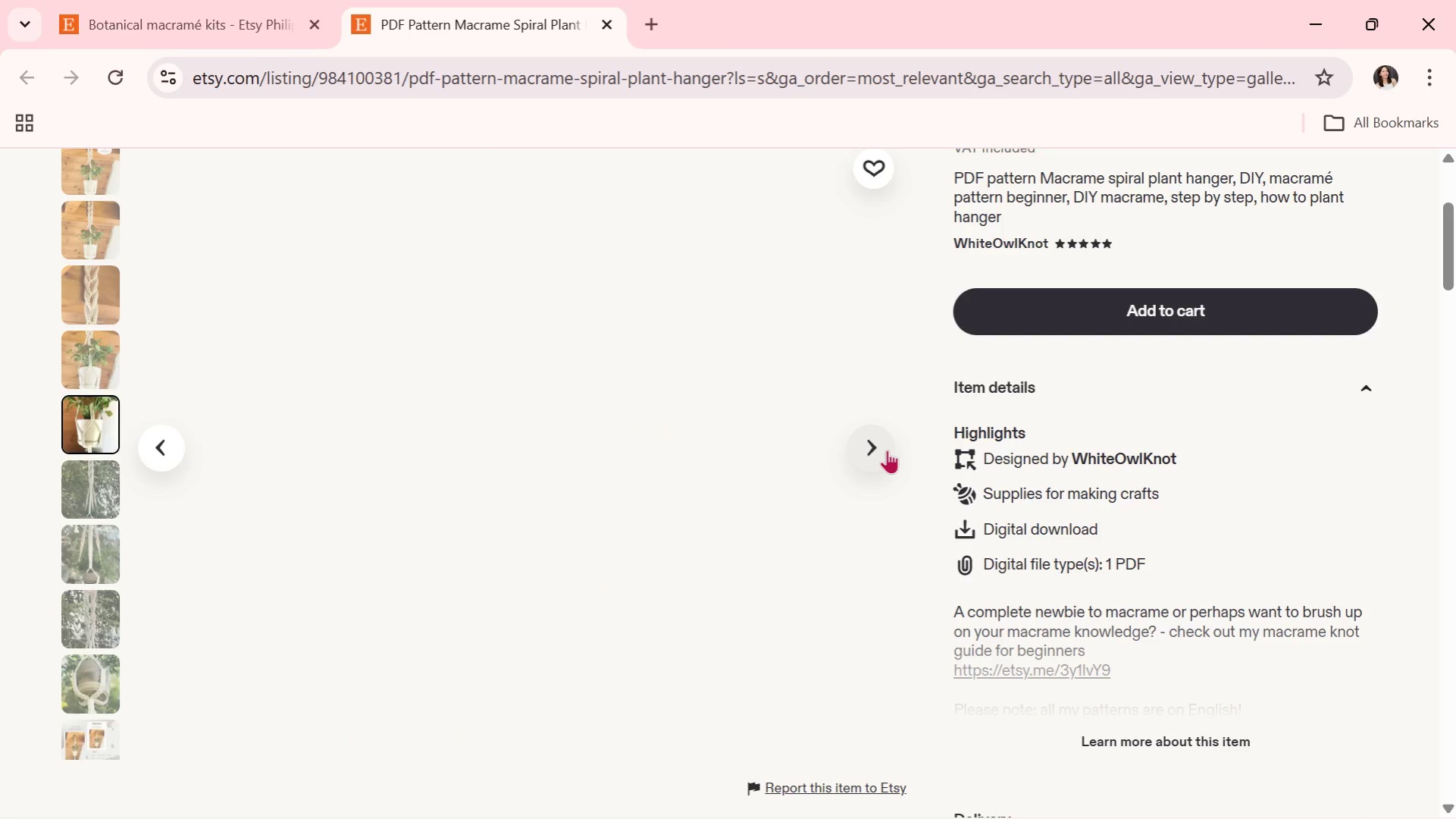 
left_click([887, 450])
 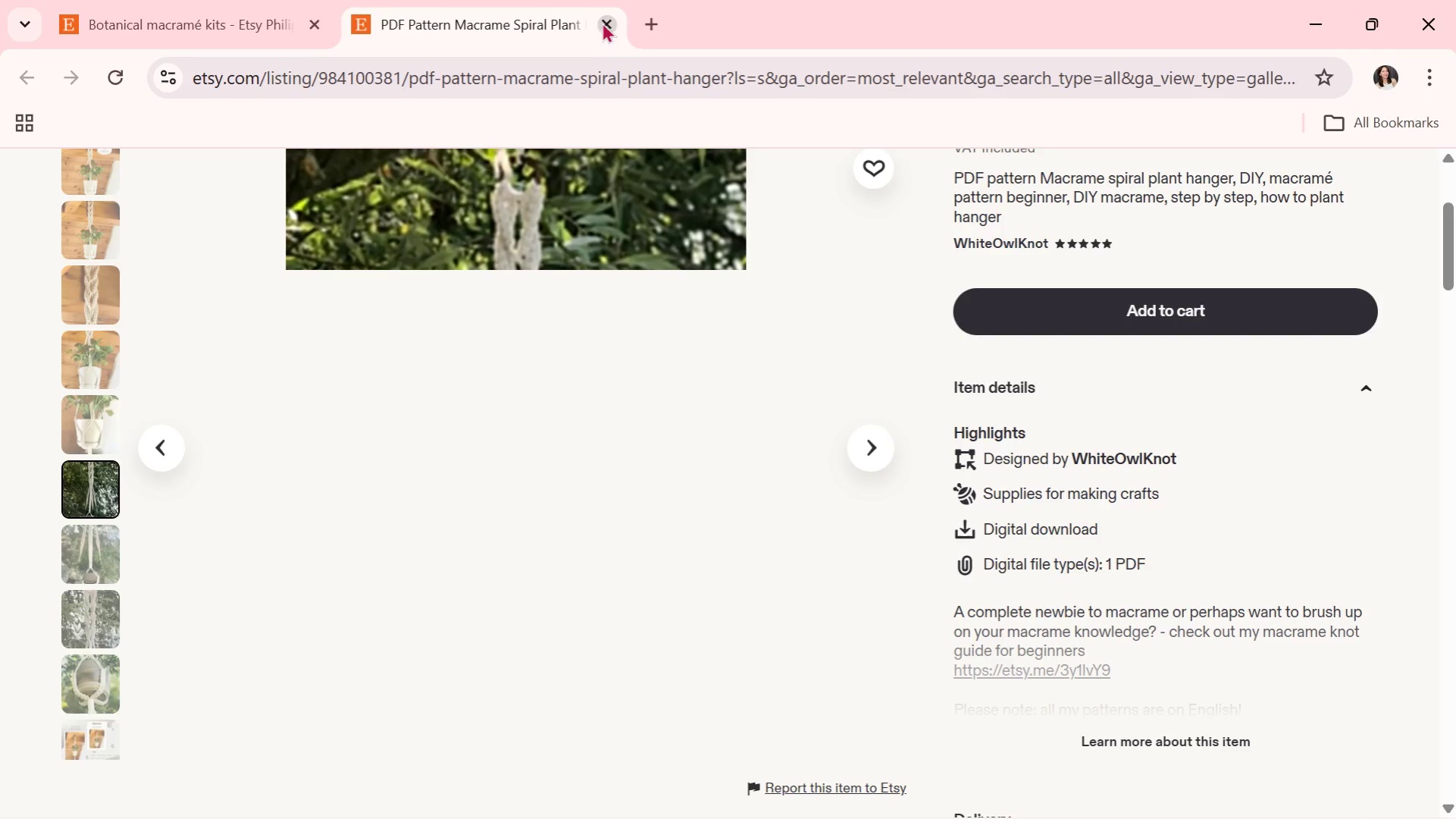 
scroll: coordinate [855, 405], scroll_direction: down, amount: 5.0
 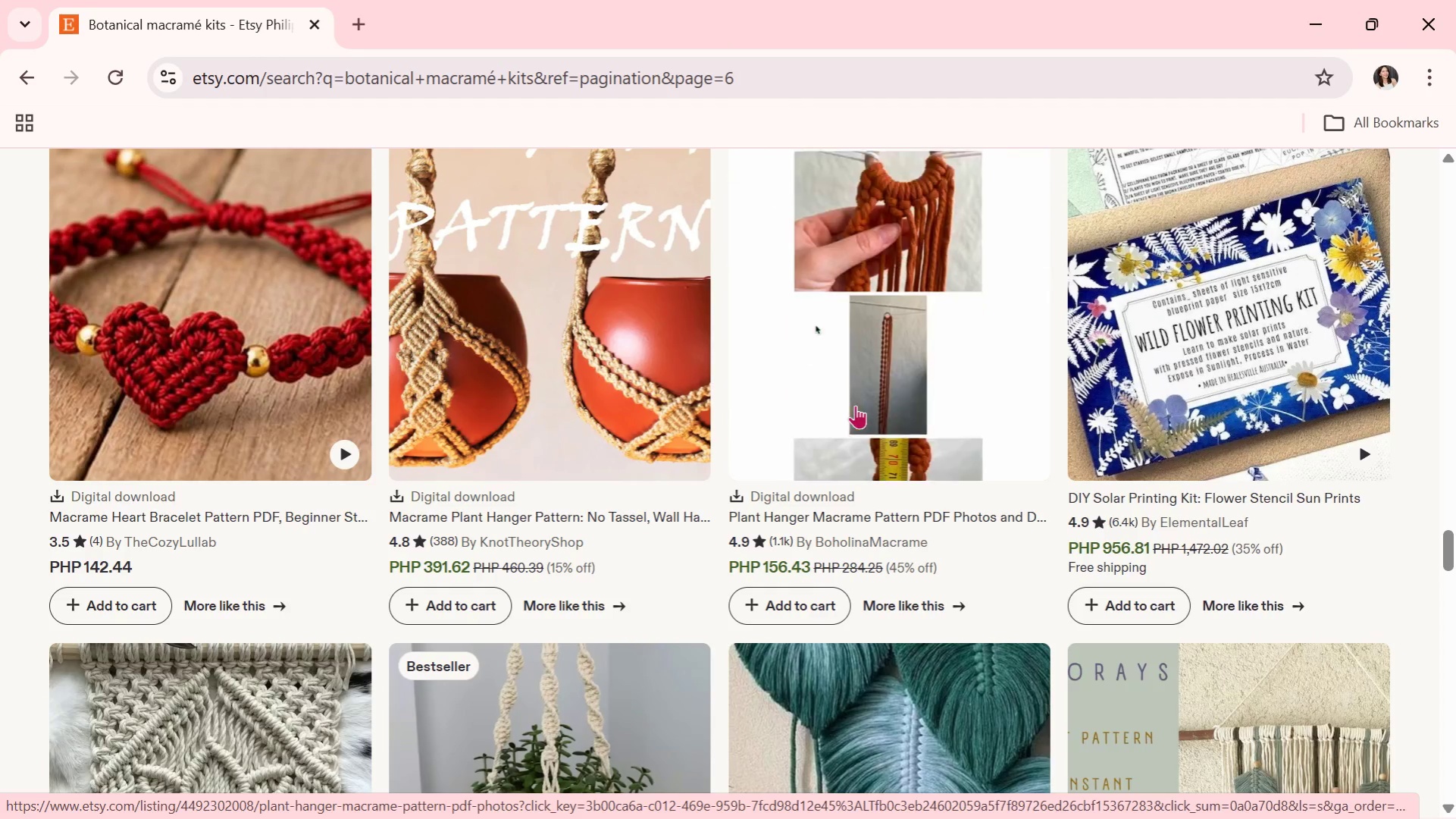 
wait(5.48)
 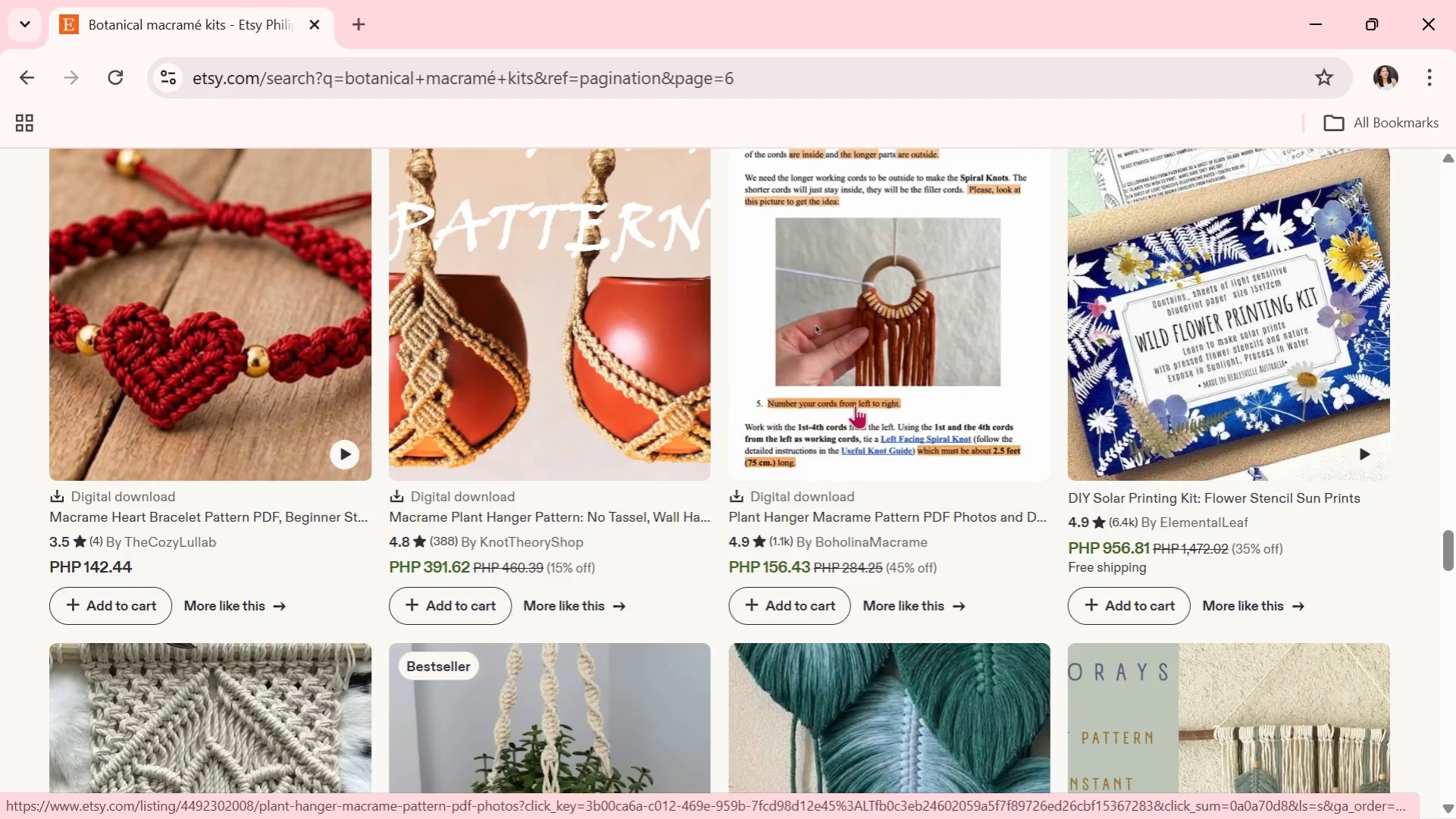 
scroll: coordinate [562, 556], scroll_direction: down, amount: 3.0
 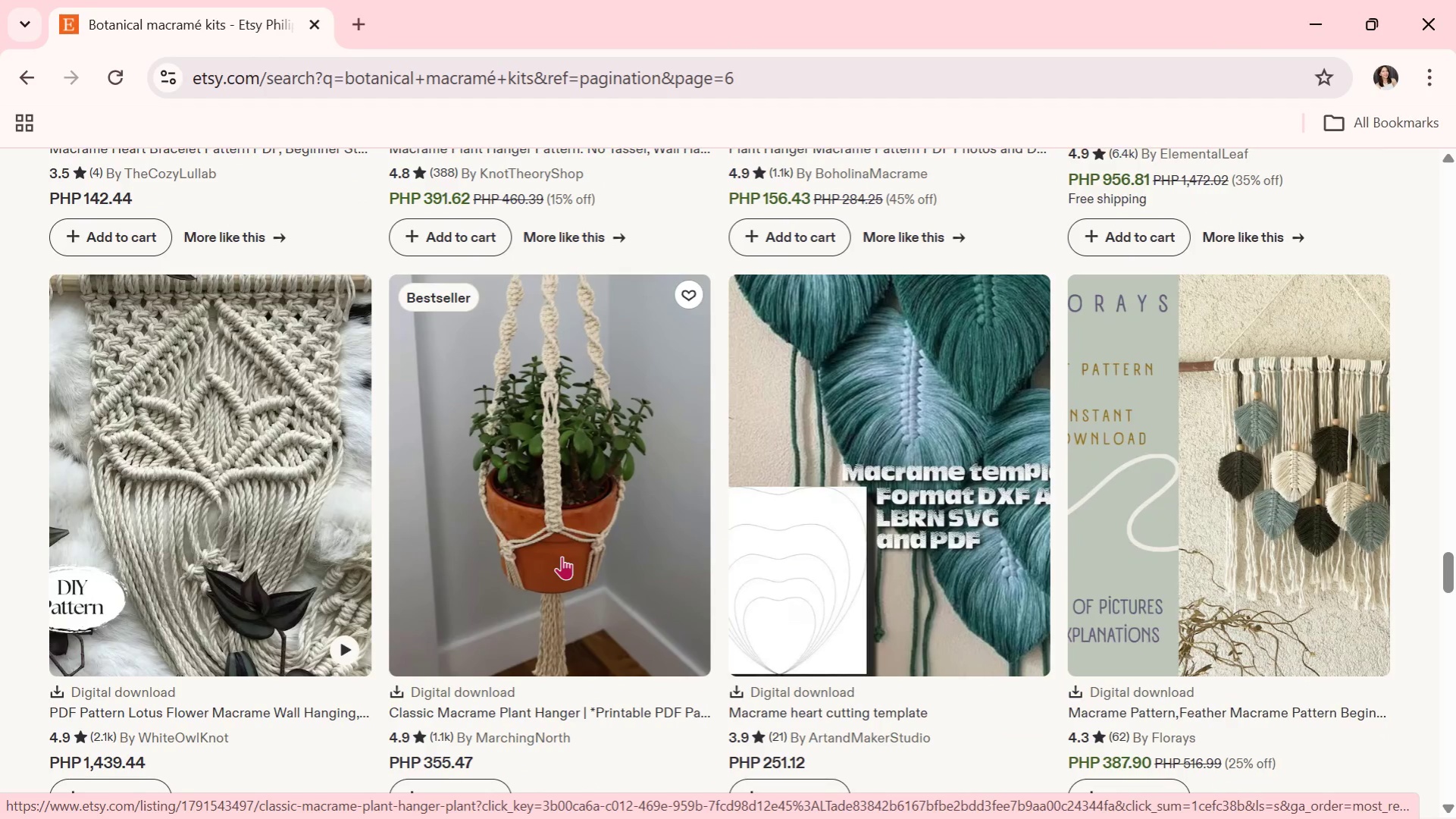 
wait(7.54)
 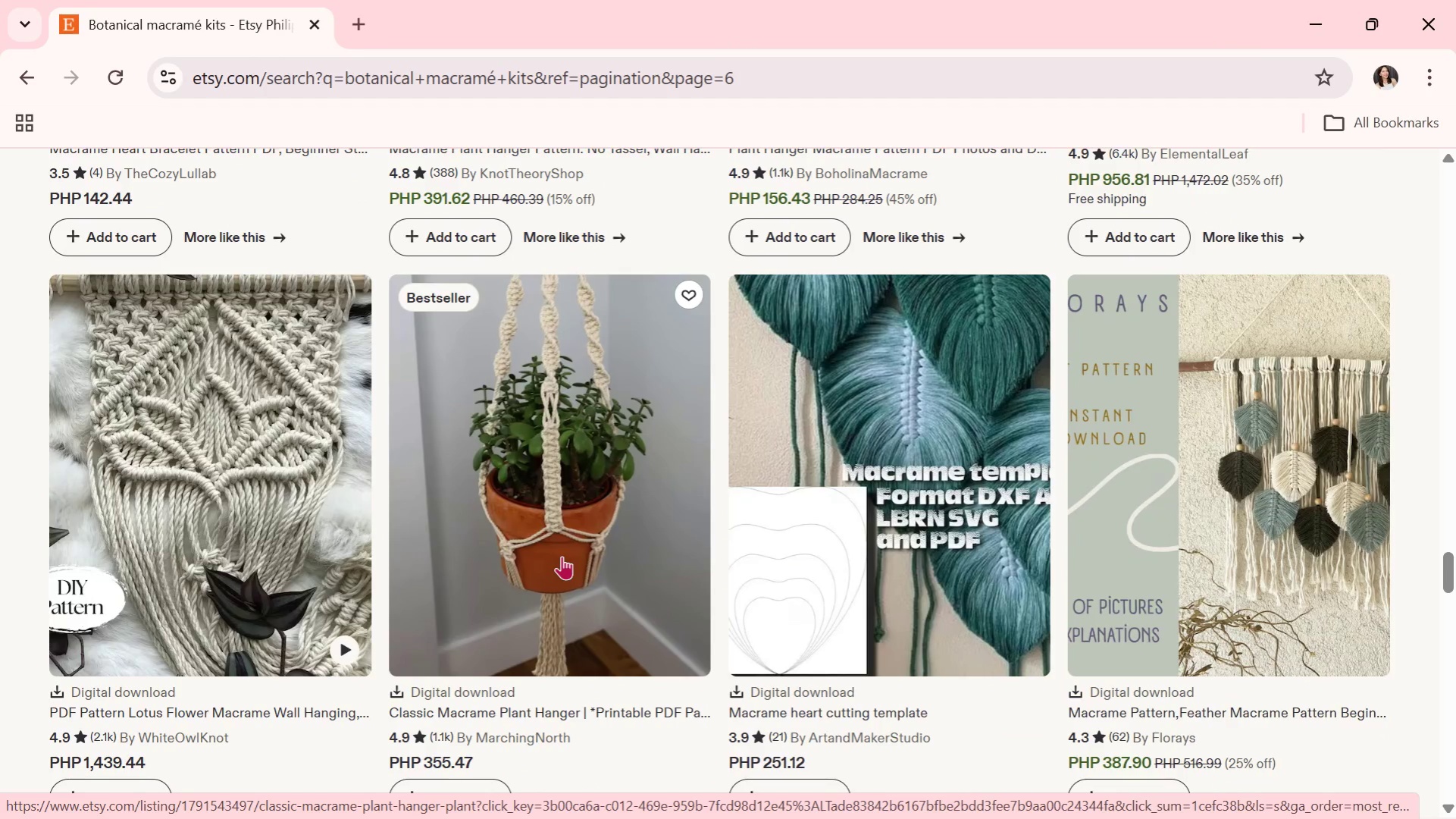 
scroll: coordinate [562, 556], scroll_direction: down, amount: 2.0
 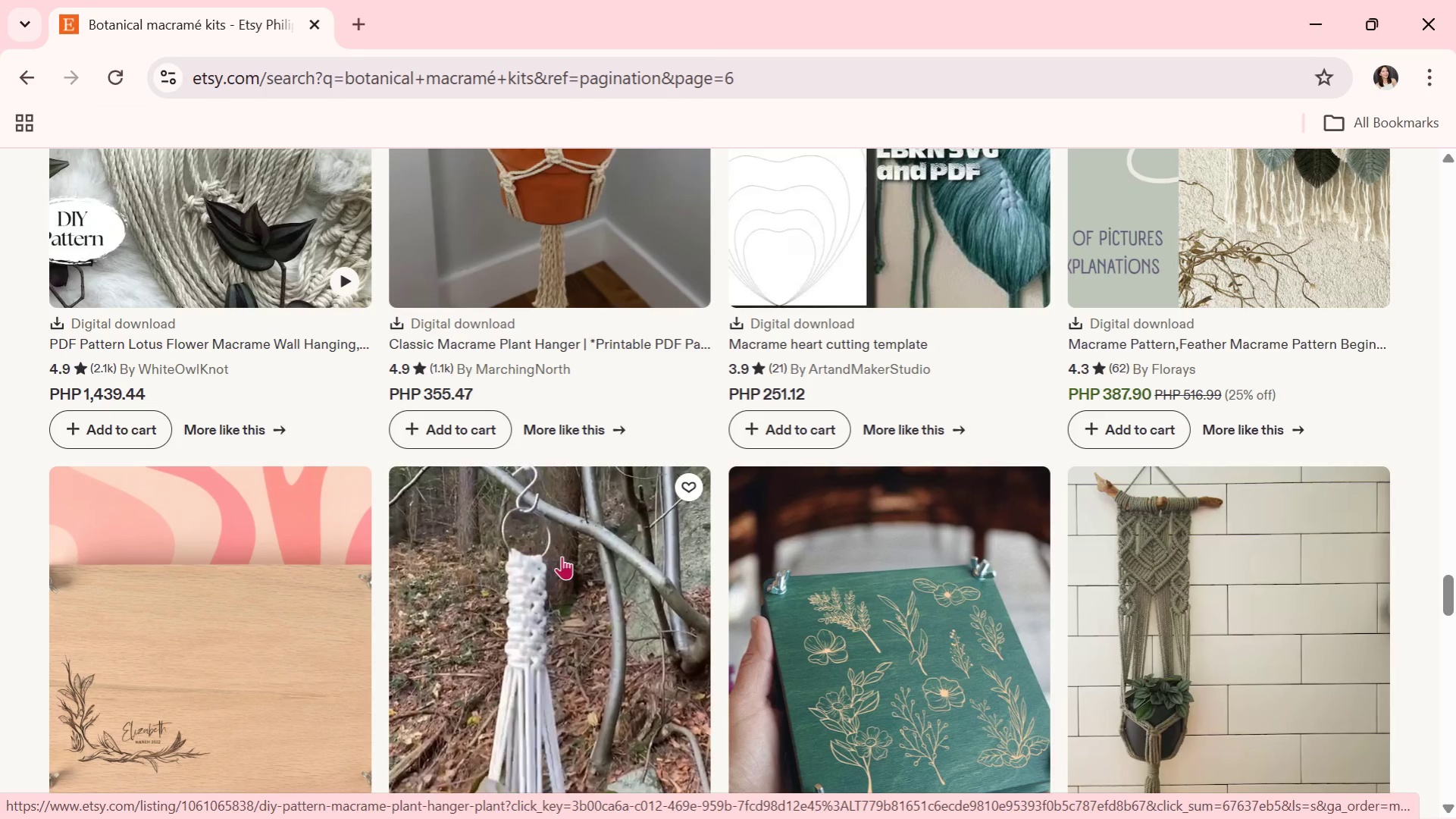 
wait(6.66)
 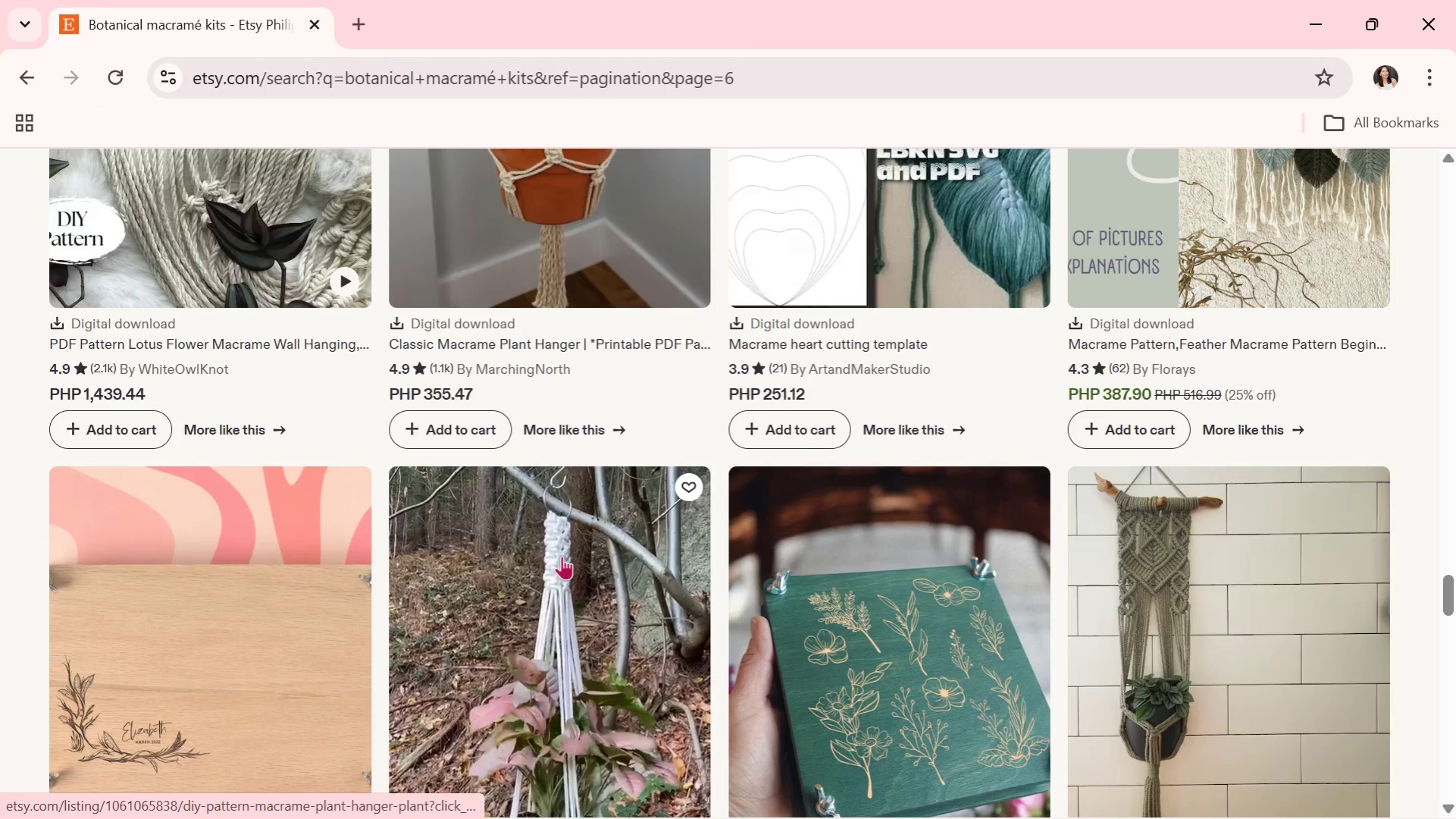 
scroll: coordinate [758, 607], scroll_direction: down, amount: 3.0
 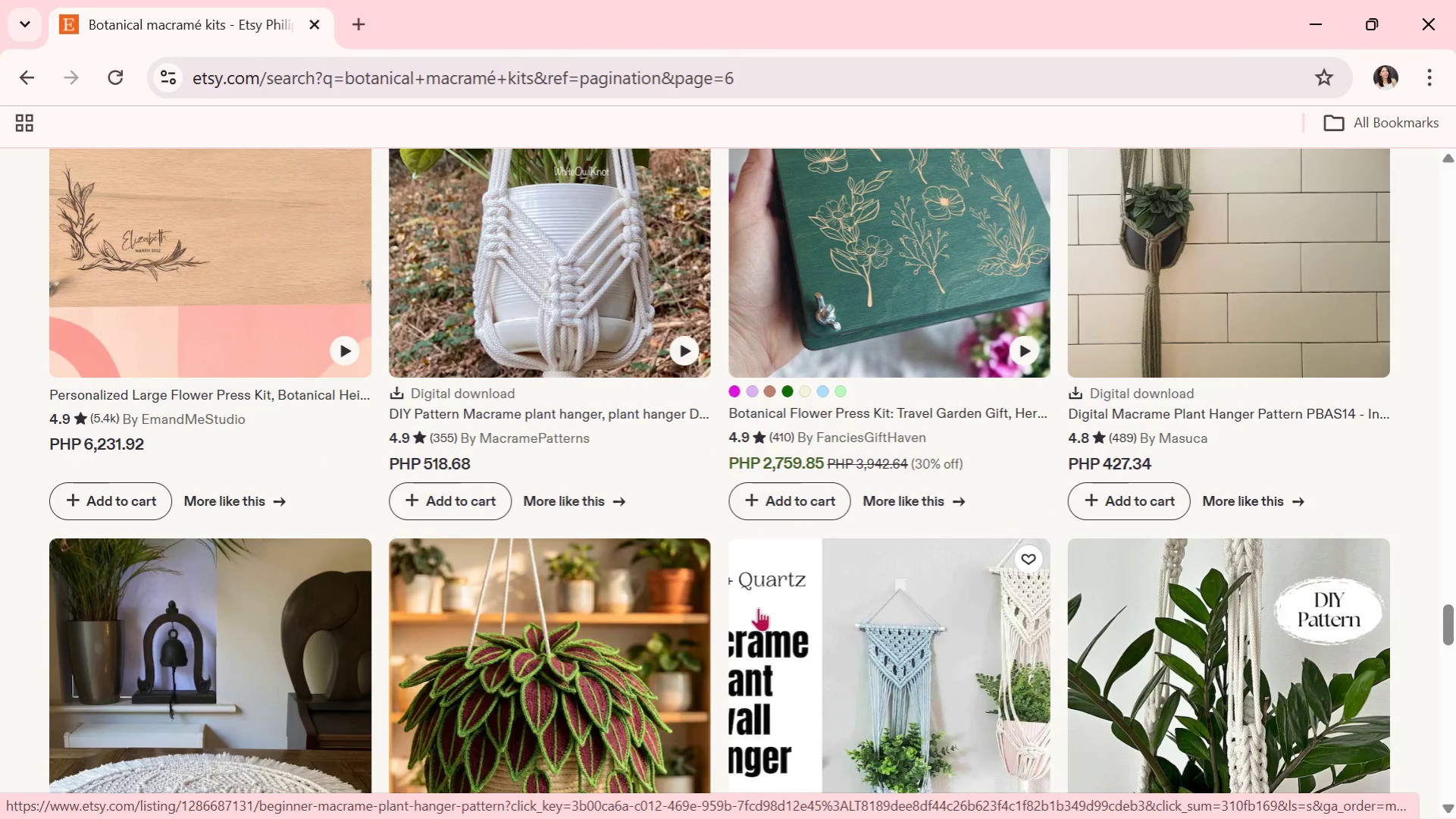 
wait(8.77)
 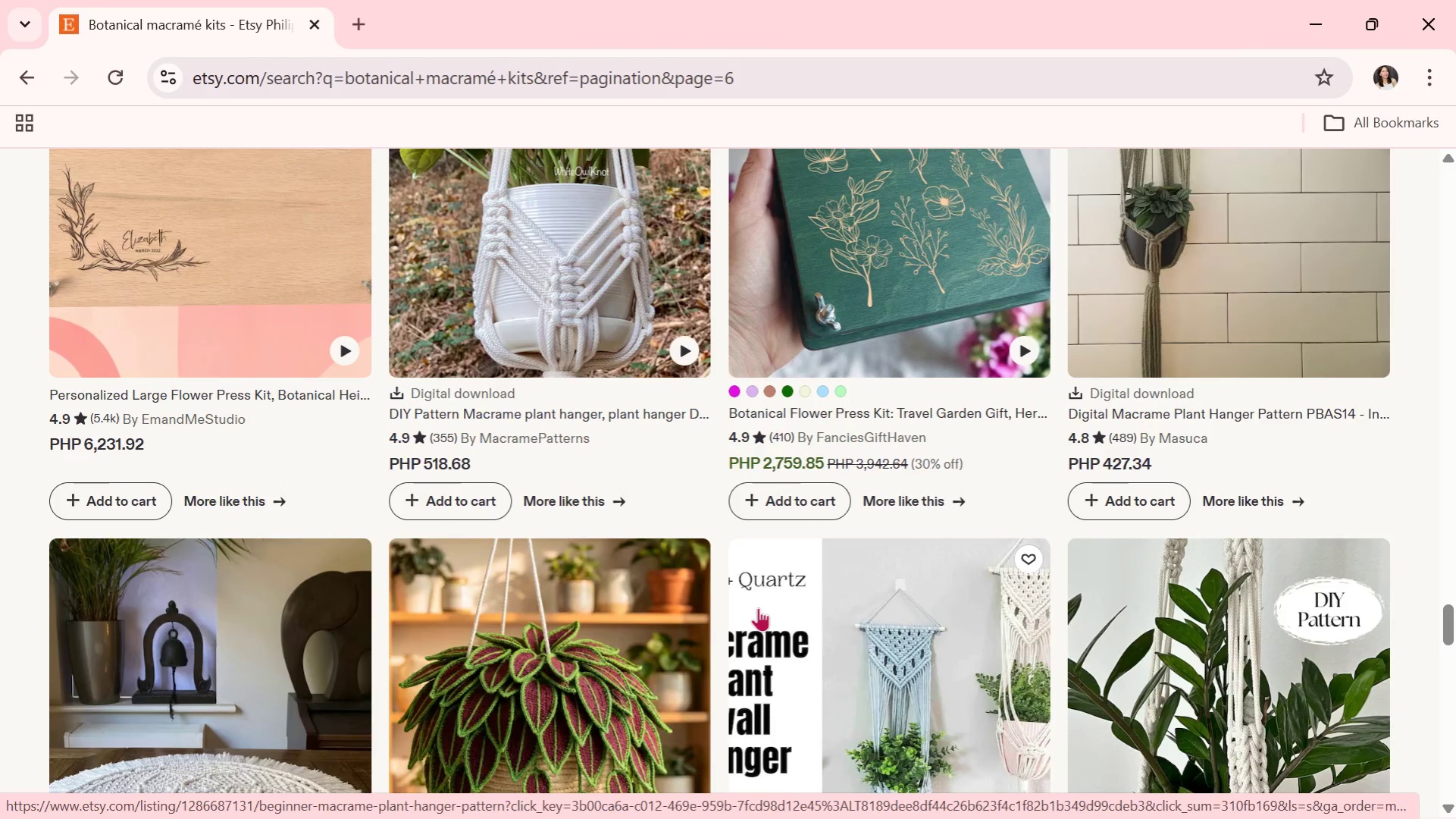 
scroll: coordinate [758, 607], scroll_direction: down, amount: 2.0
 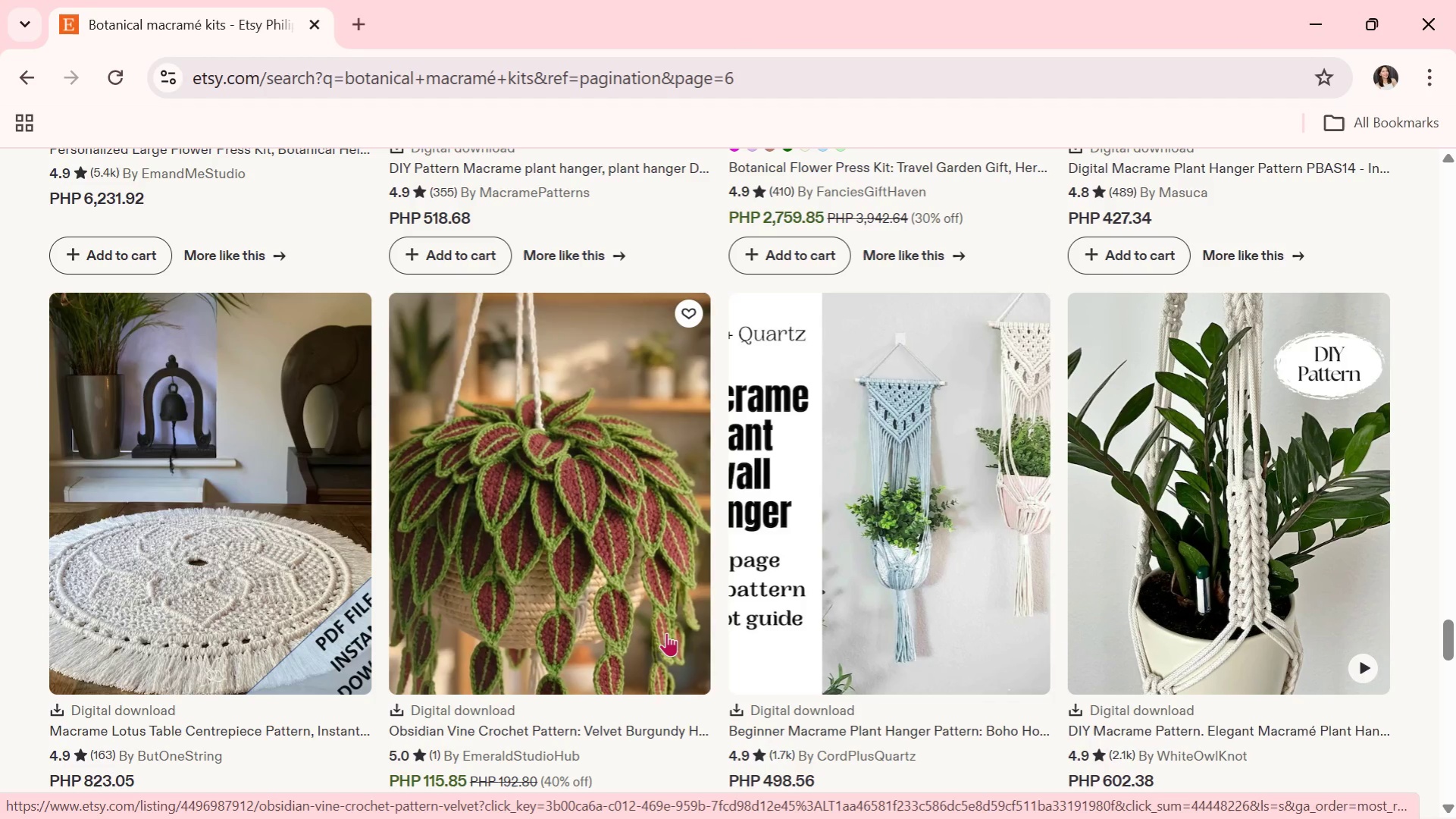 
wait(17.04)
 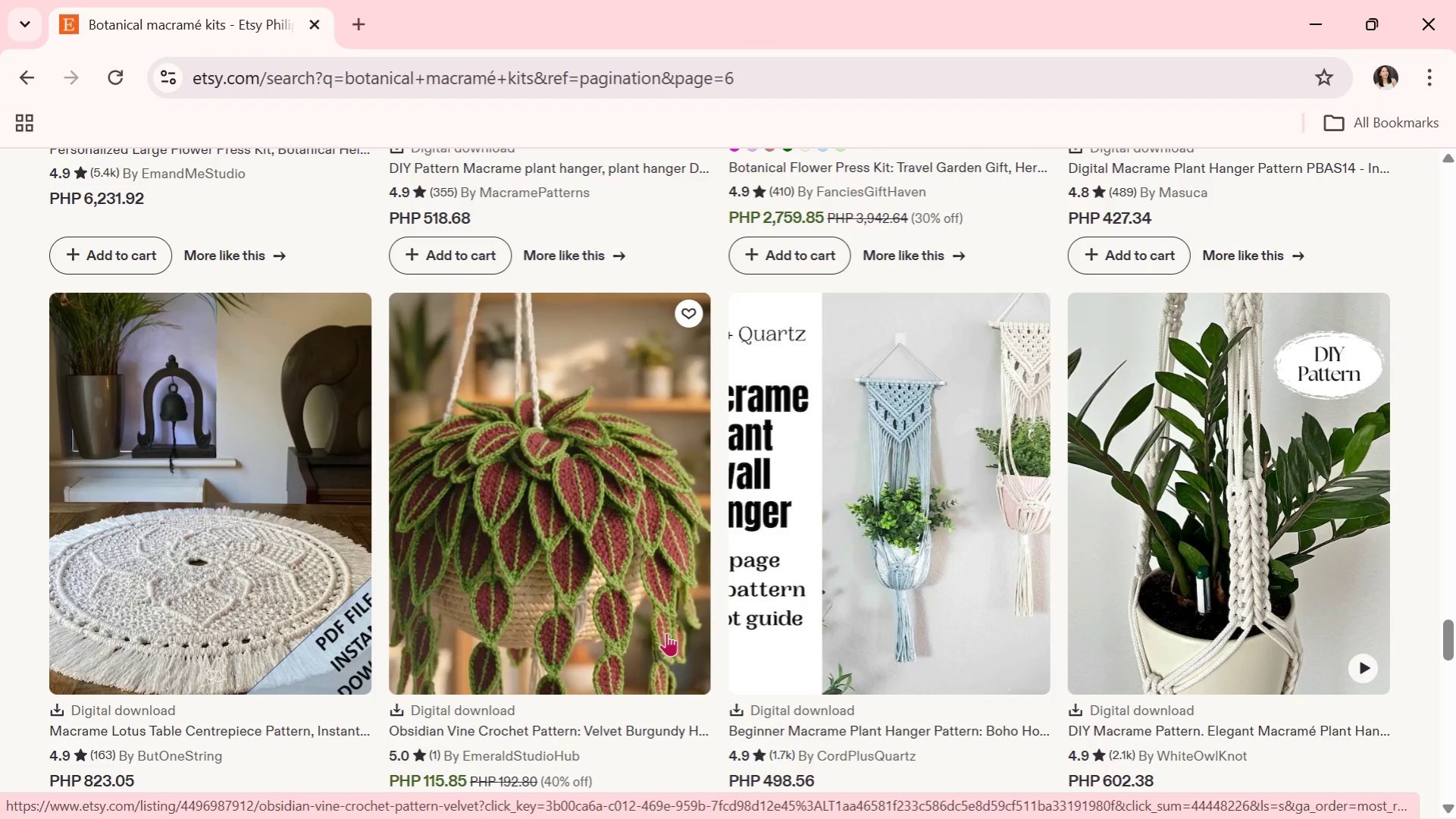 
key(Alt+Tab)
 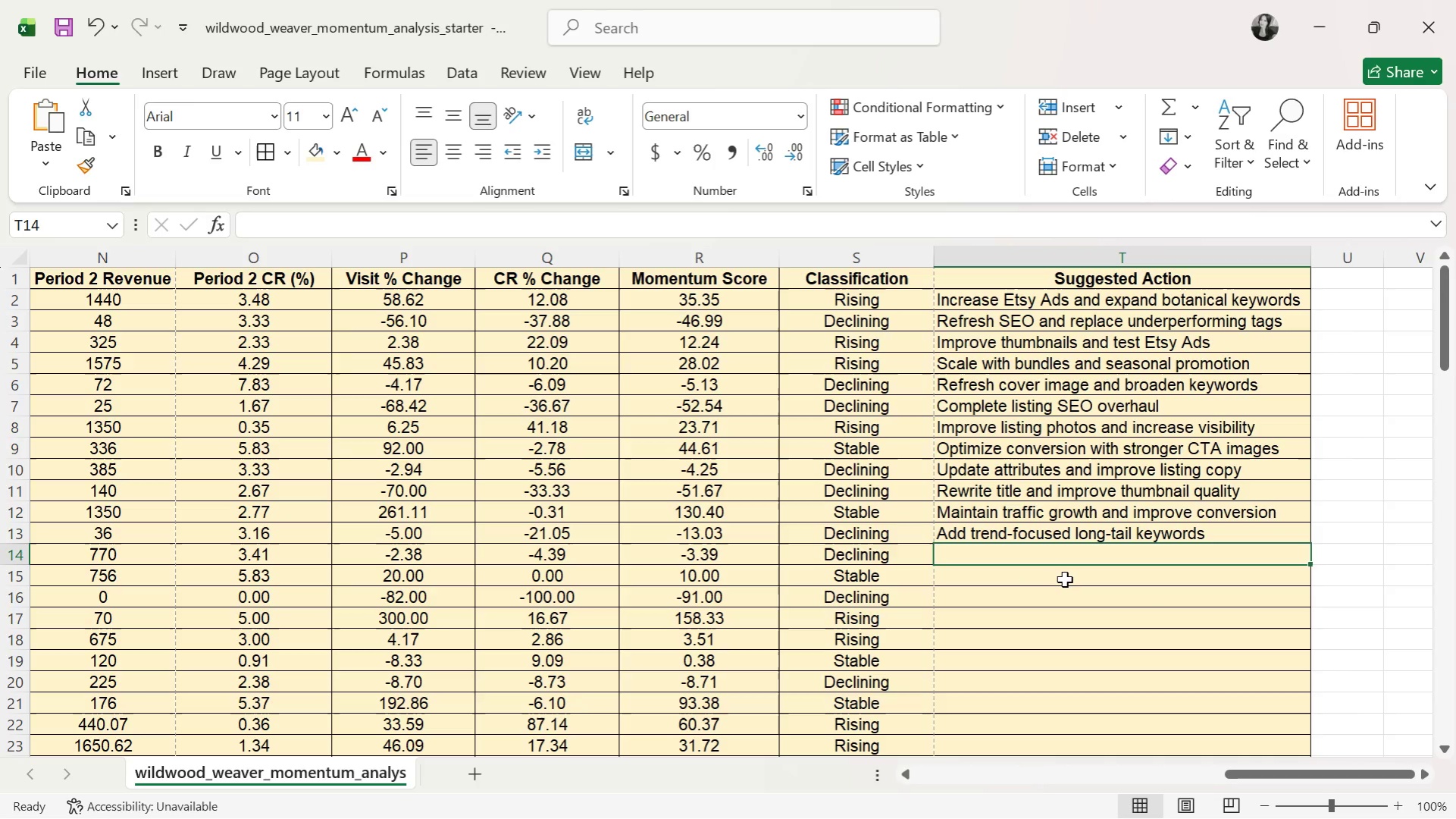 
wait(5.77)
 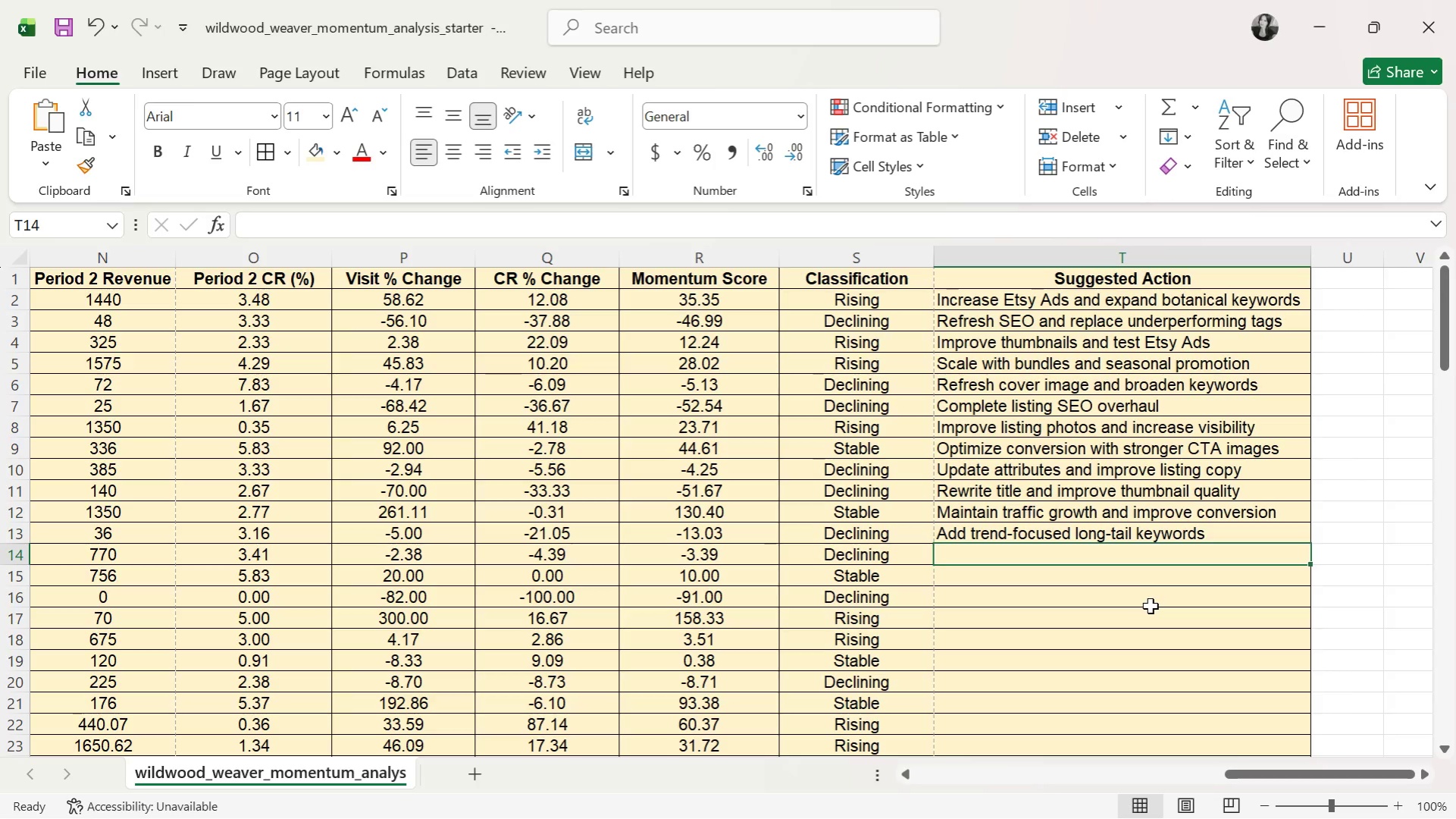 
type(Refresh SEO and add lifestyle imagery)
 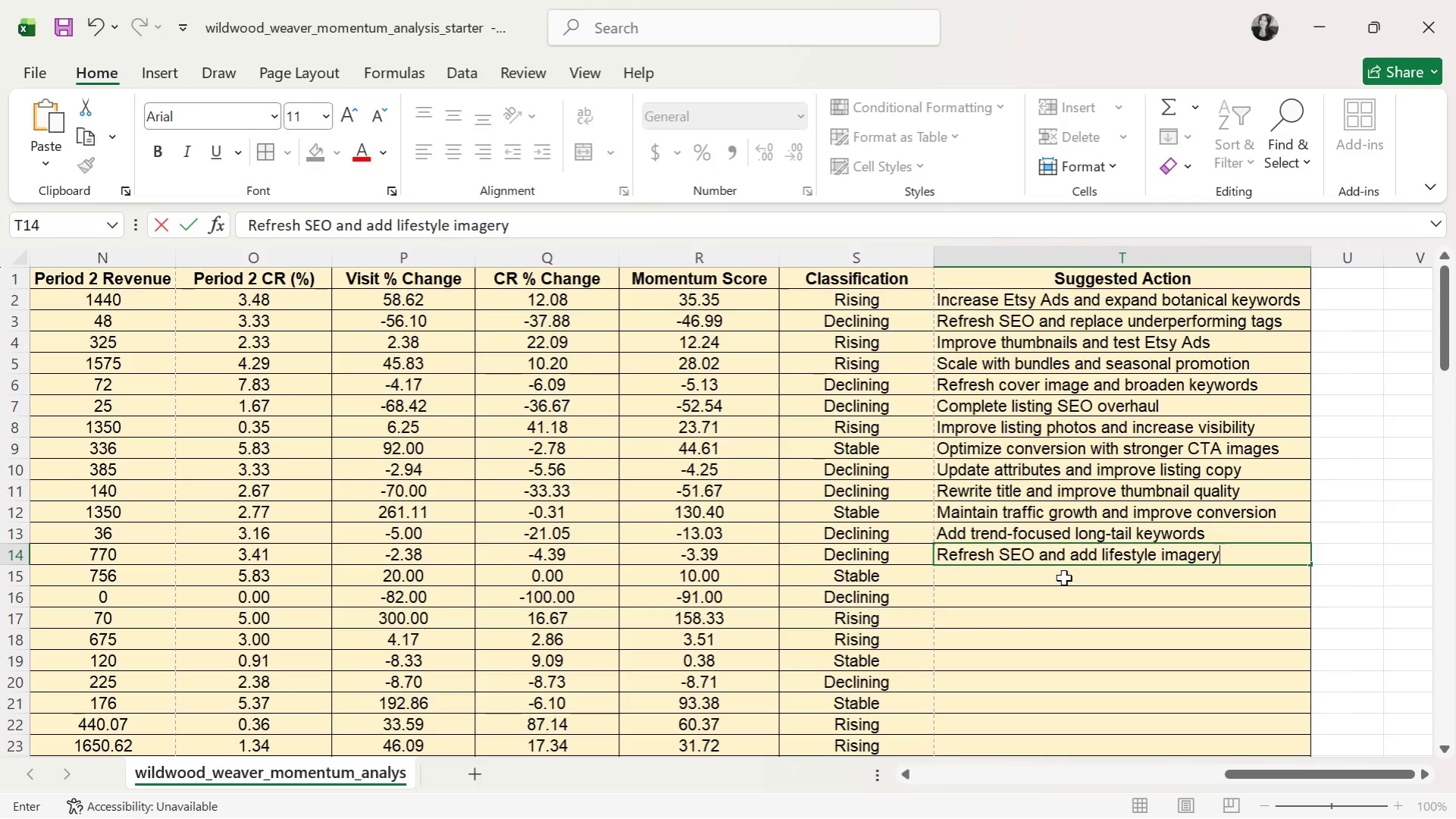 
key(Enter)
 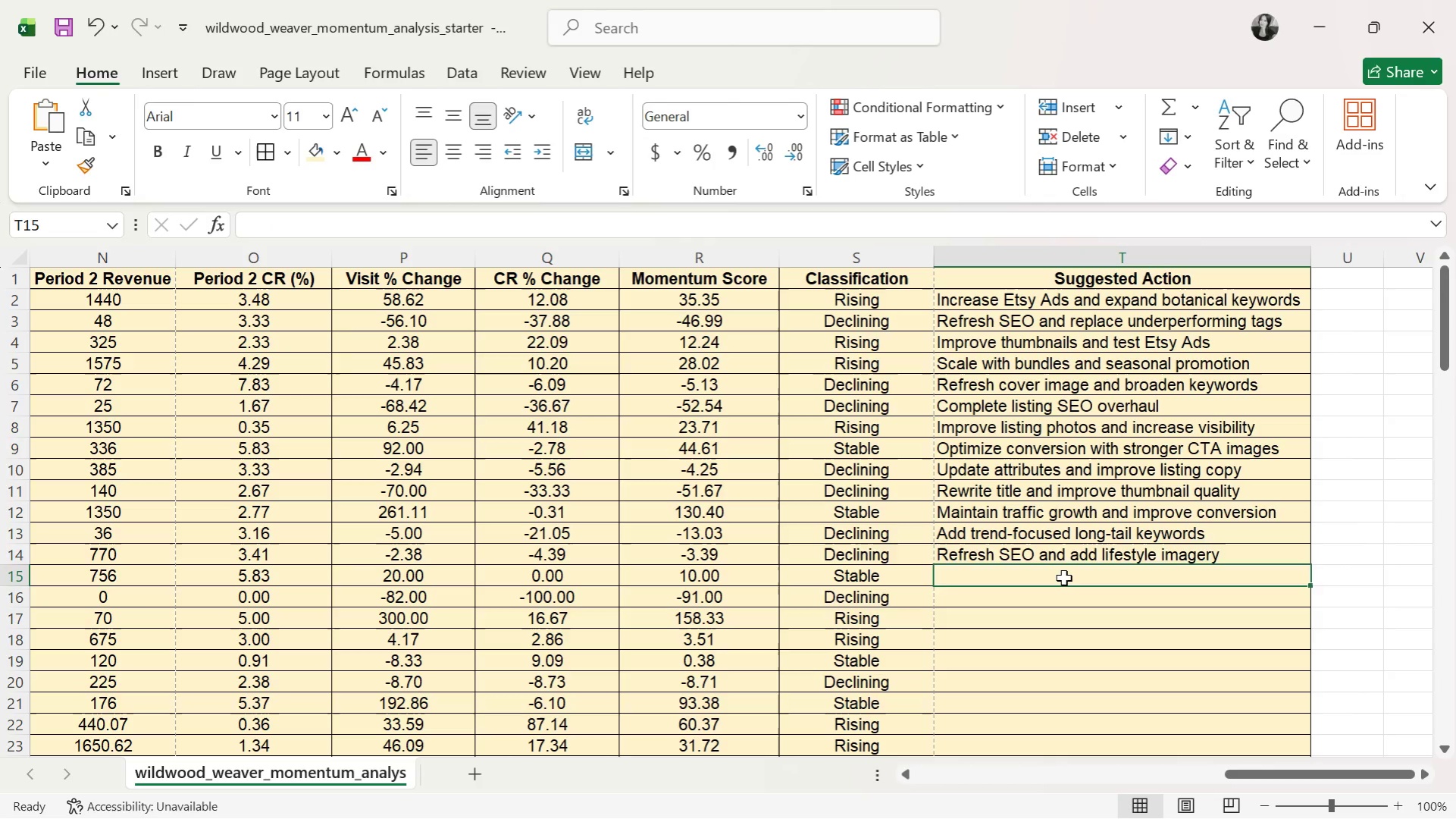 
key(ArrowUp)
 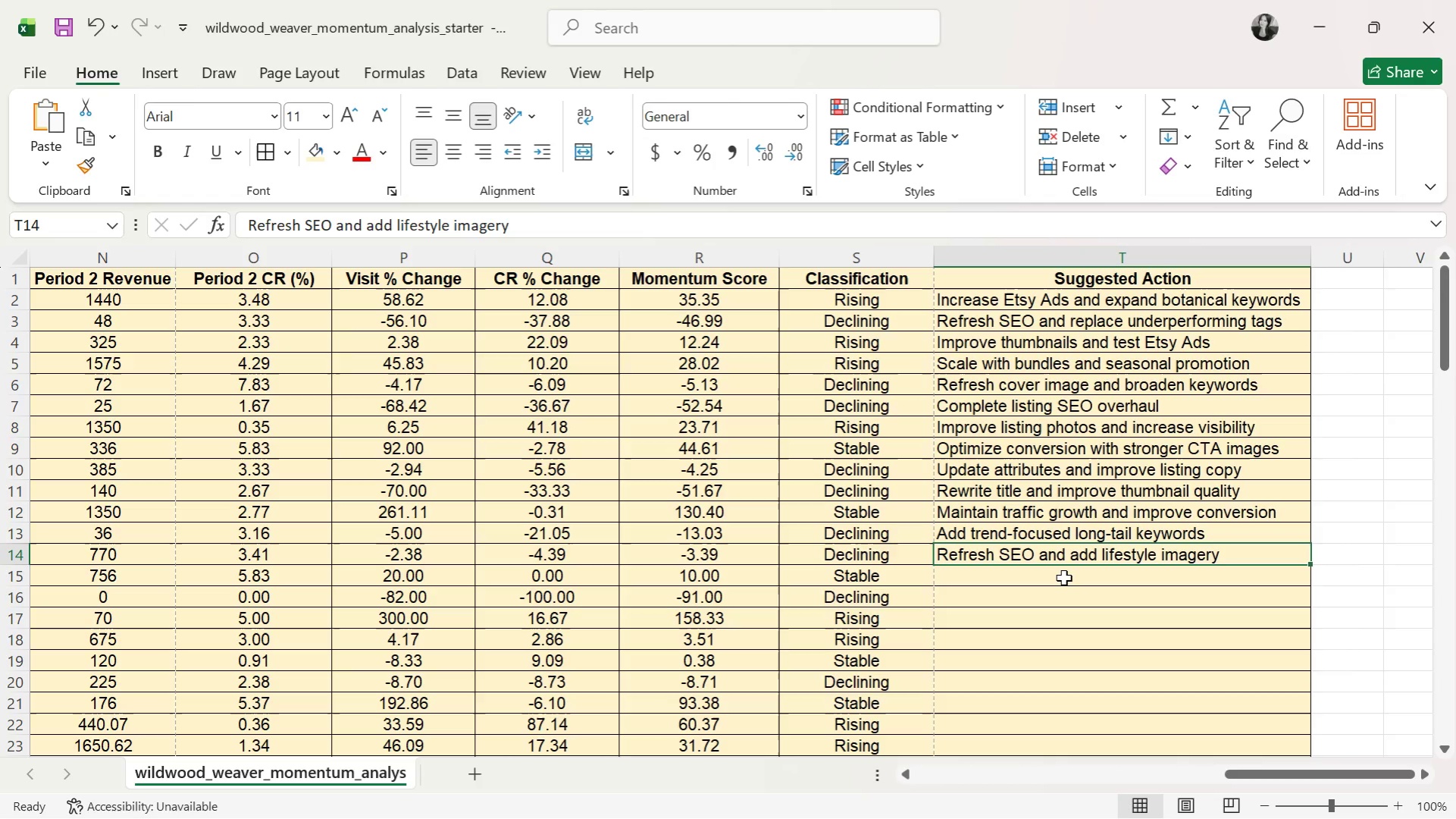 
wait(8.81)
 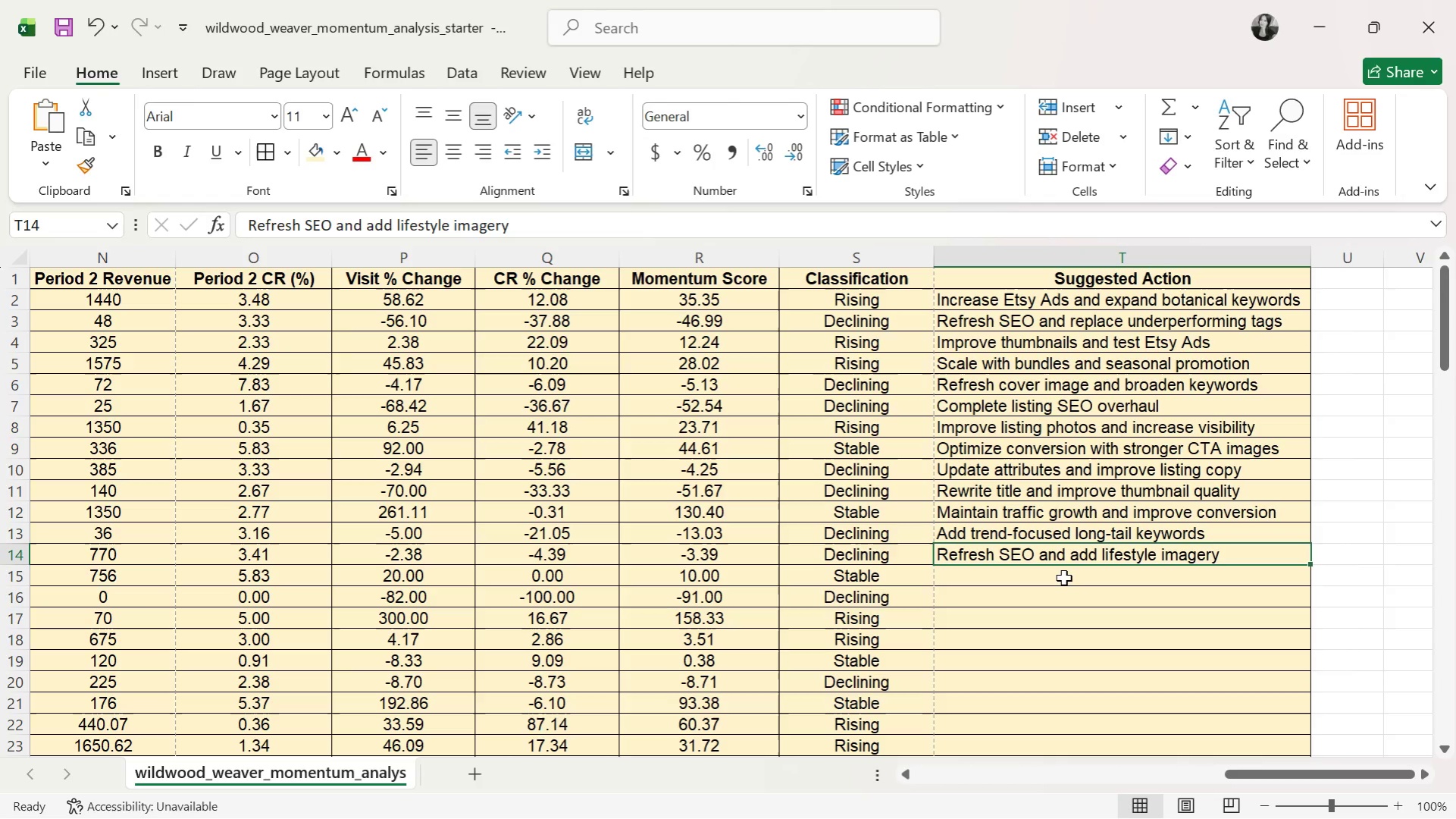 
key(ArrowDown)
 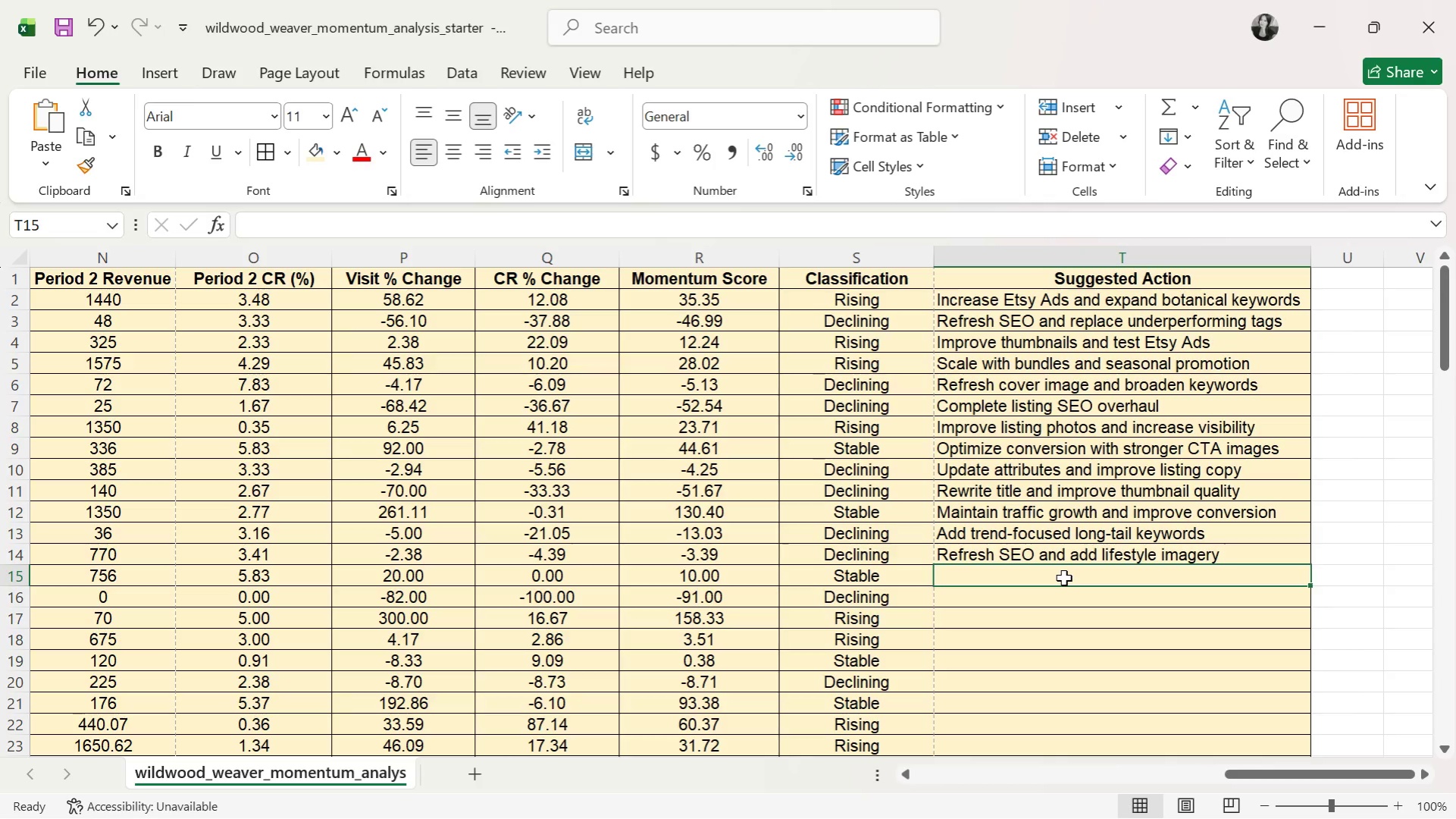 
key(ArrowUp)
 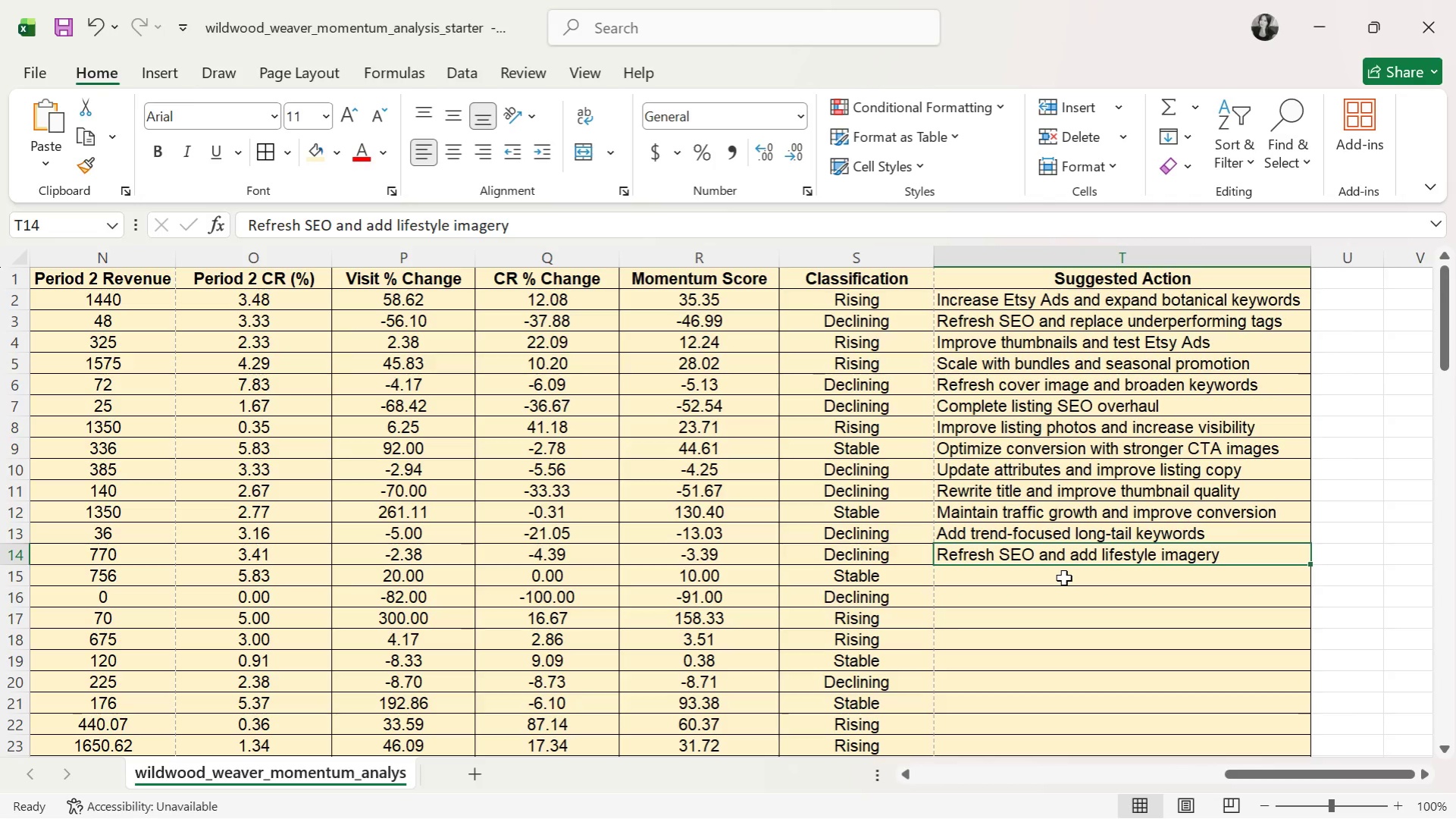 
key(ArrowDown)
 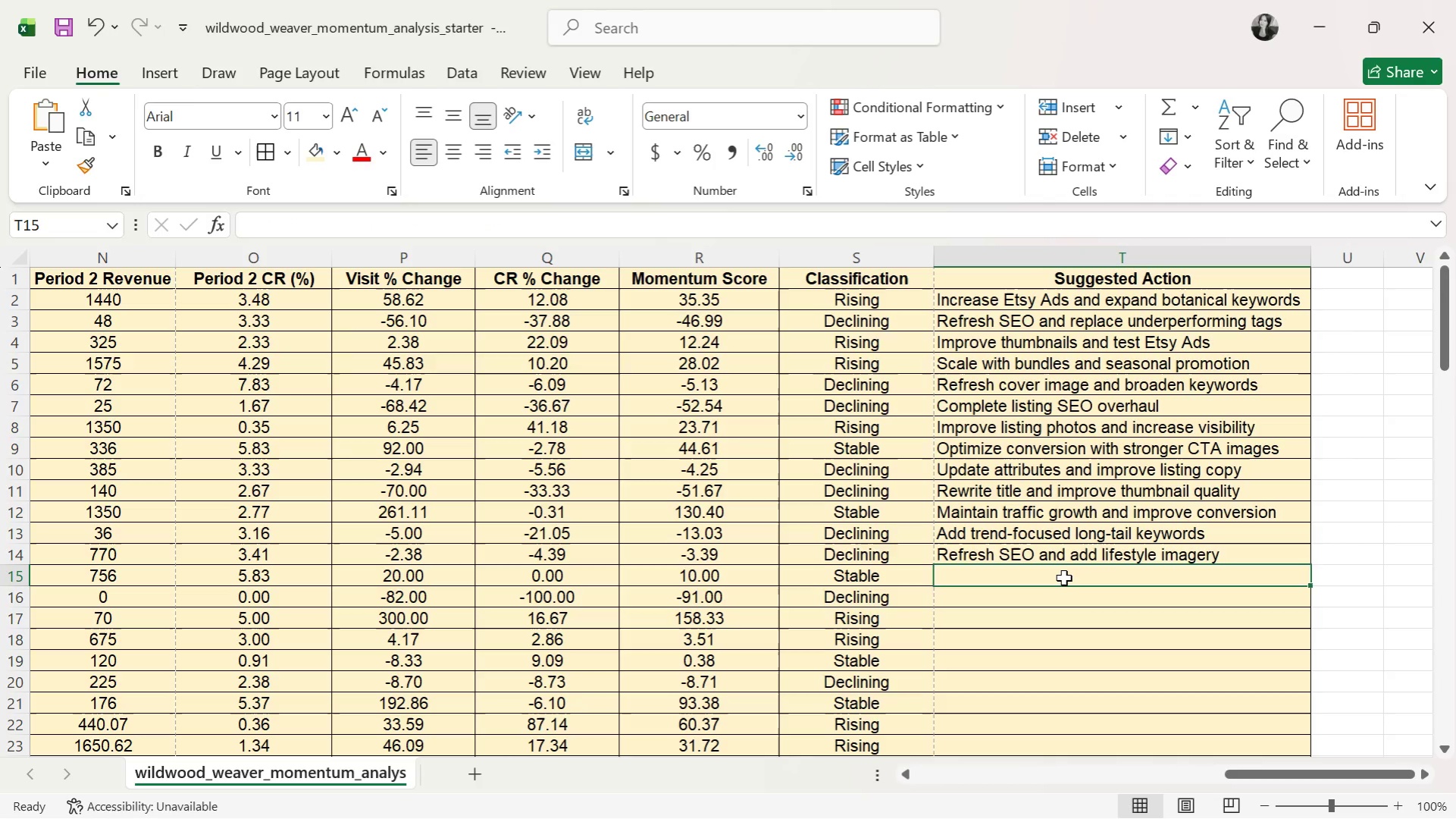 
type(Expen)
key(Backspace)
key(Backspace)
type(and matching color bundle listings)
 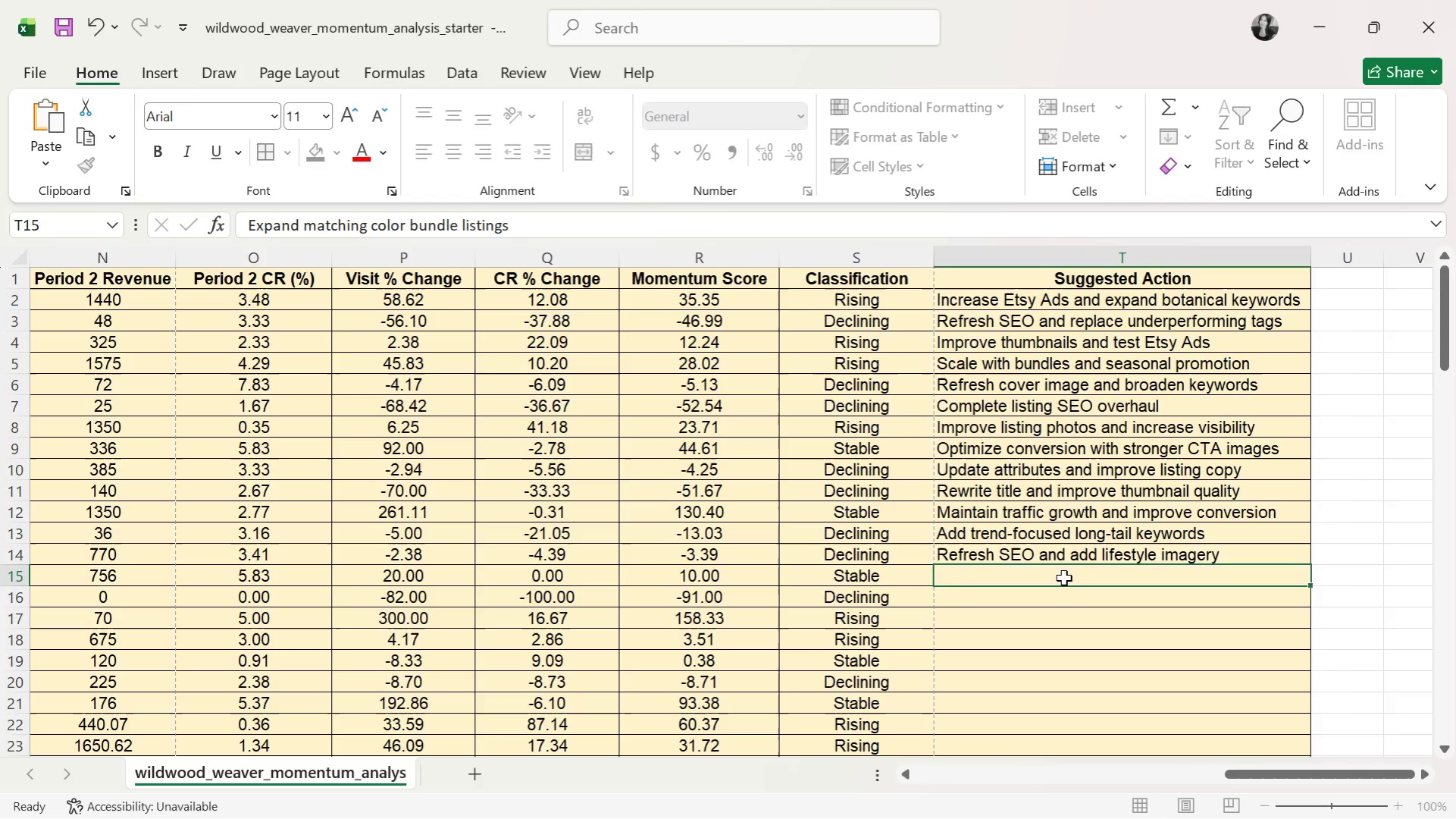 
key(Enter)
 